 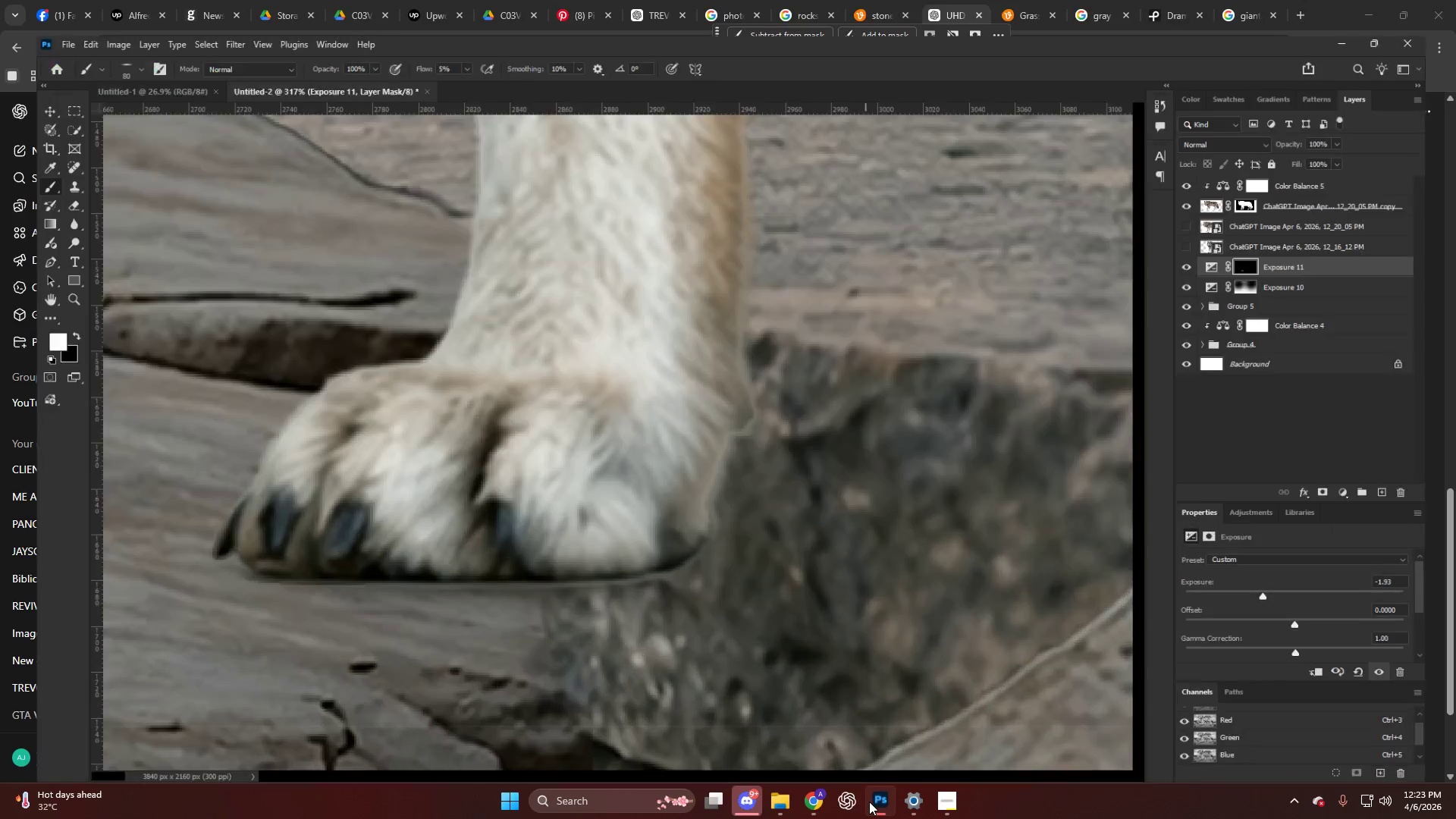 
hold_key(key=AltLeft, duration=0.48)
hold_key(key=AltLeft, duration=0.47)
hold_key(key=AltLeft, duration=1.47)
scroll: coordinate [752, 617], scroll_direction: up, amount: 5.0
 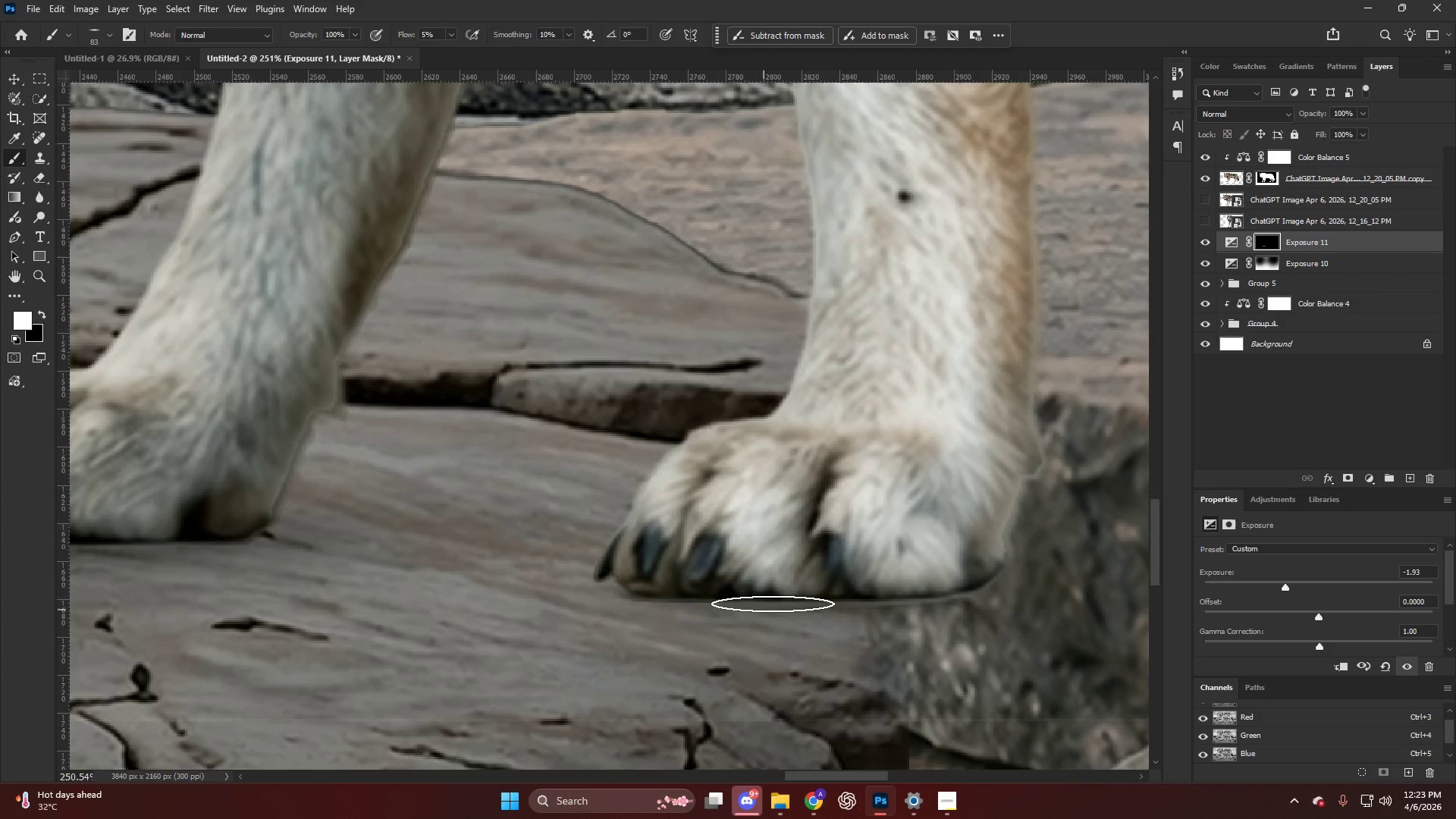 
hold_key(key=AltLeft, duration=0.45)
scroll: coordinate [783, 592], scroll_direction: up, amount: 8.0
 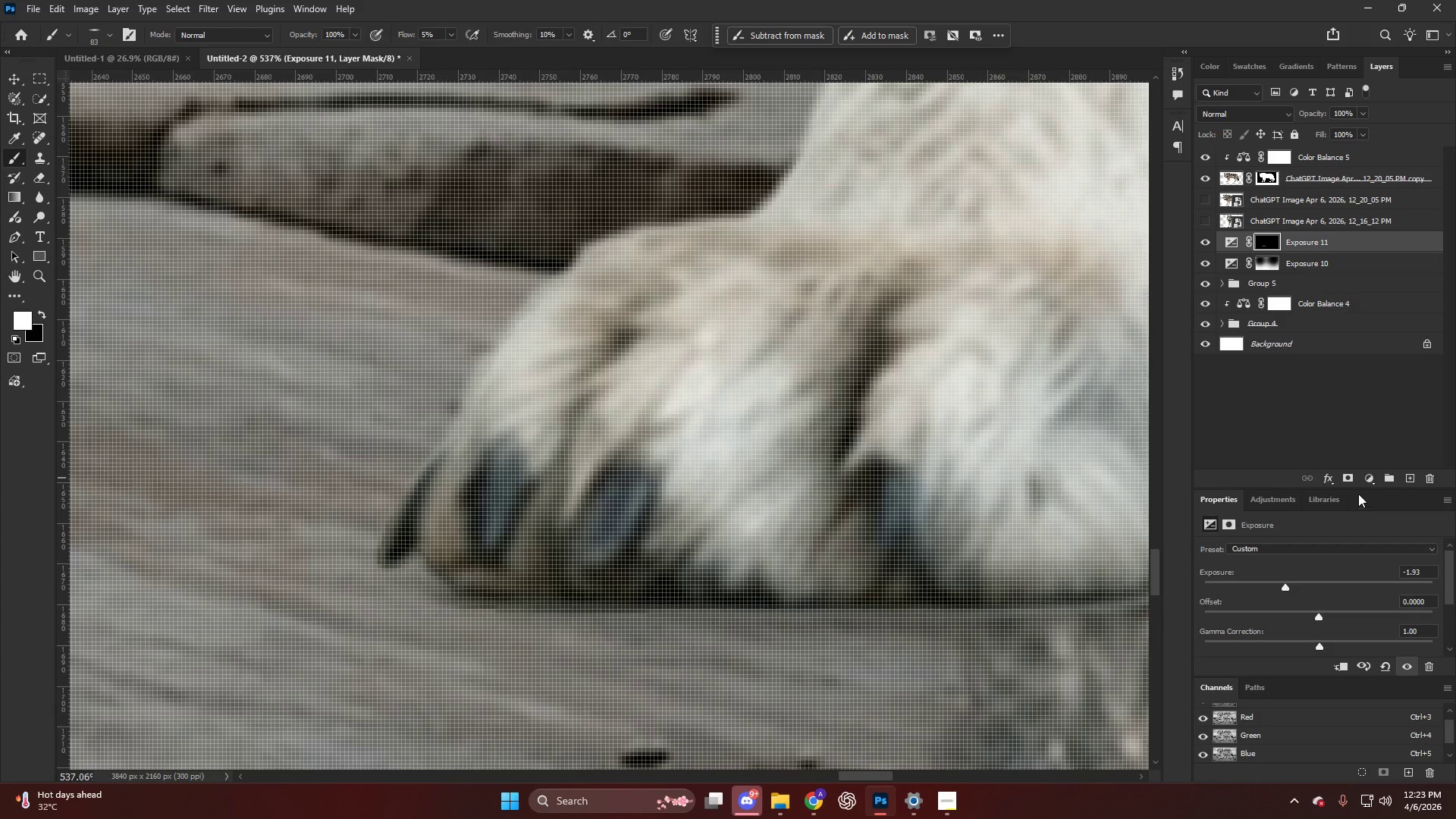 
left_click([1370, 479])
 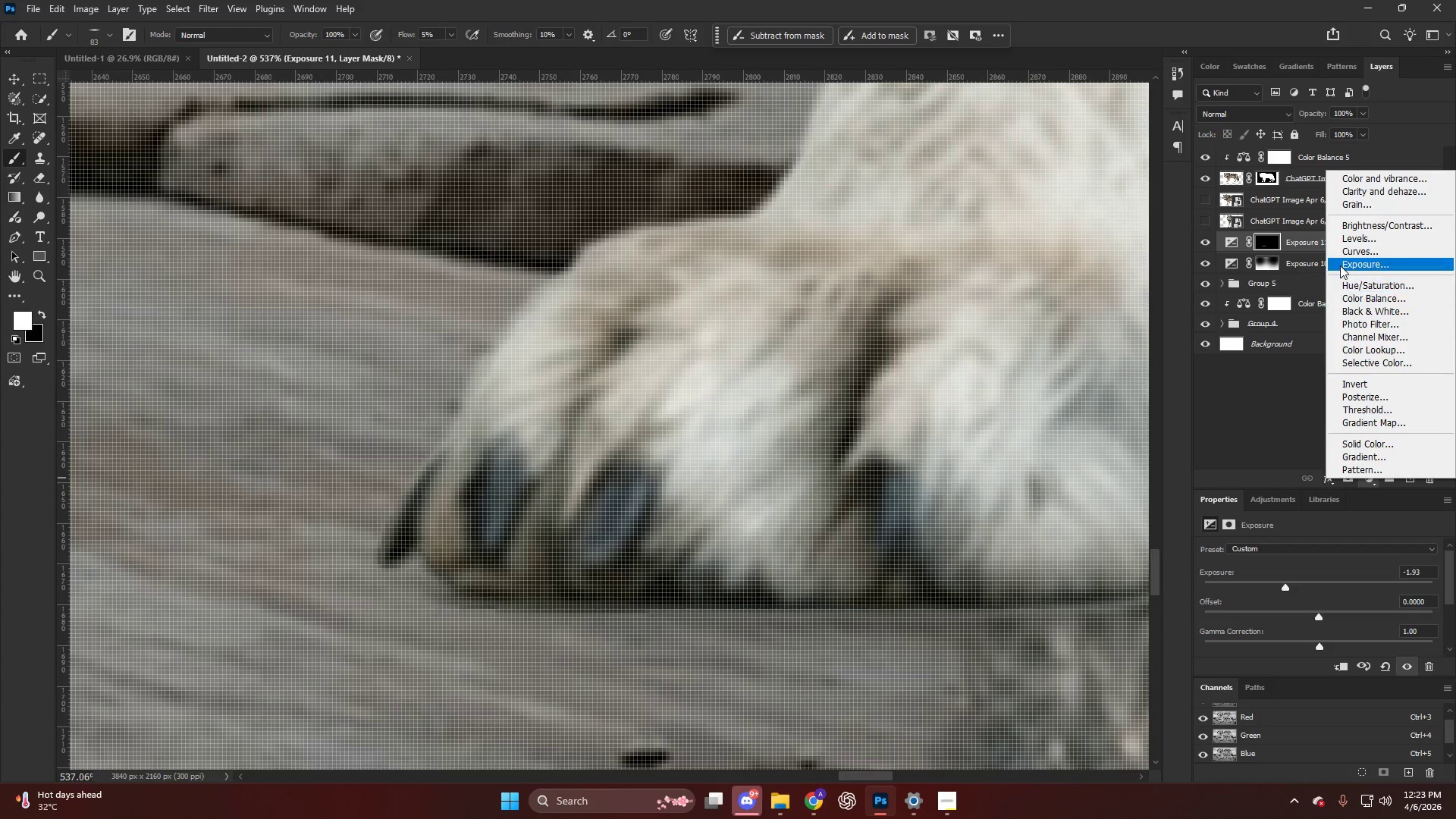 
left_click([1340, 265])
 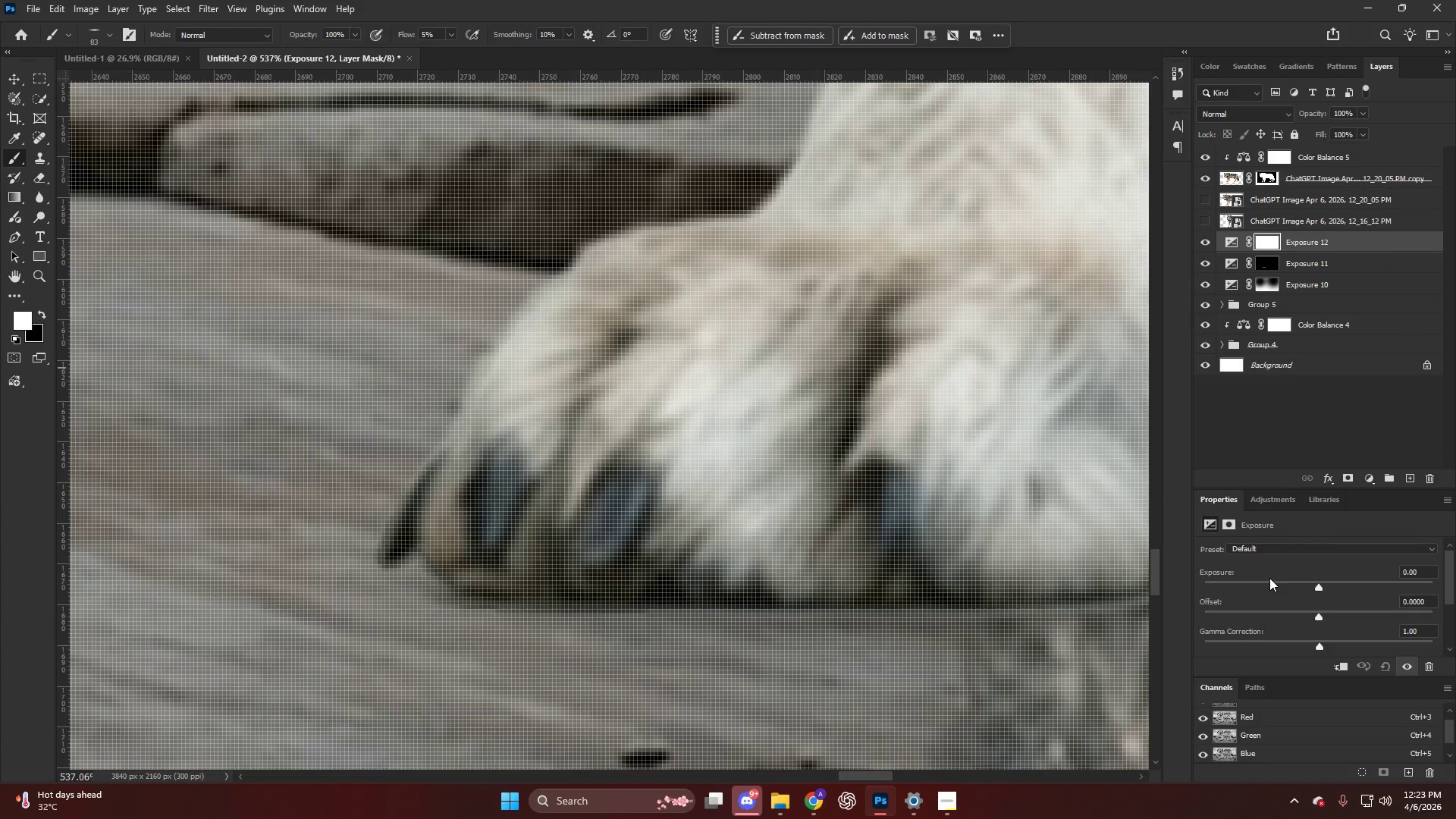 
left_click_drag(start_coordinate=[1265, 579], to_coordinate=[1251, 582])
 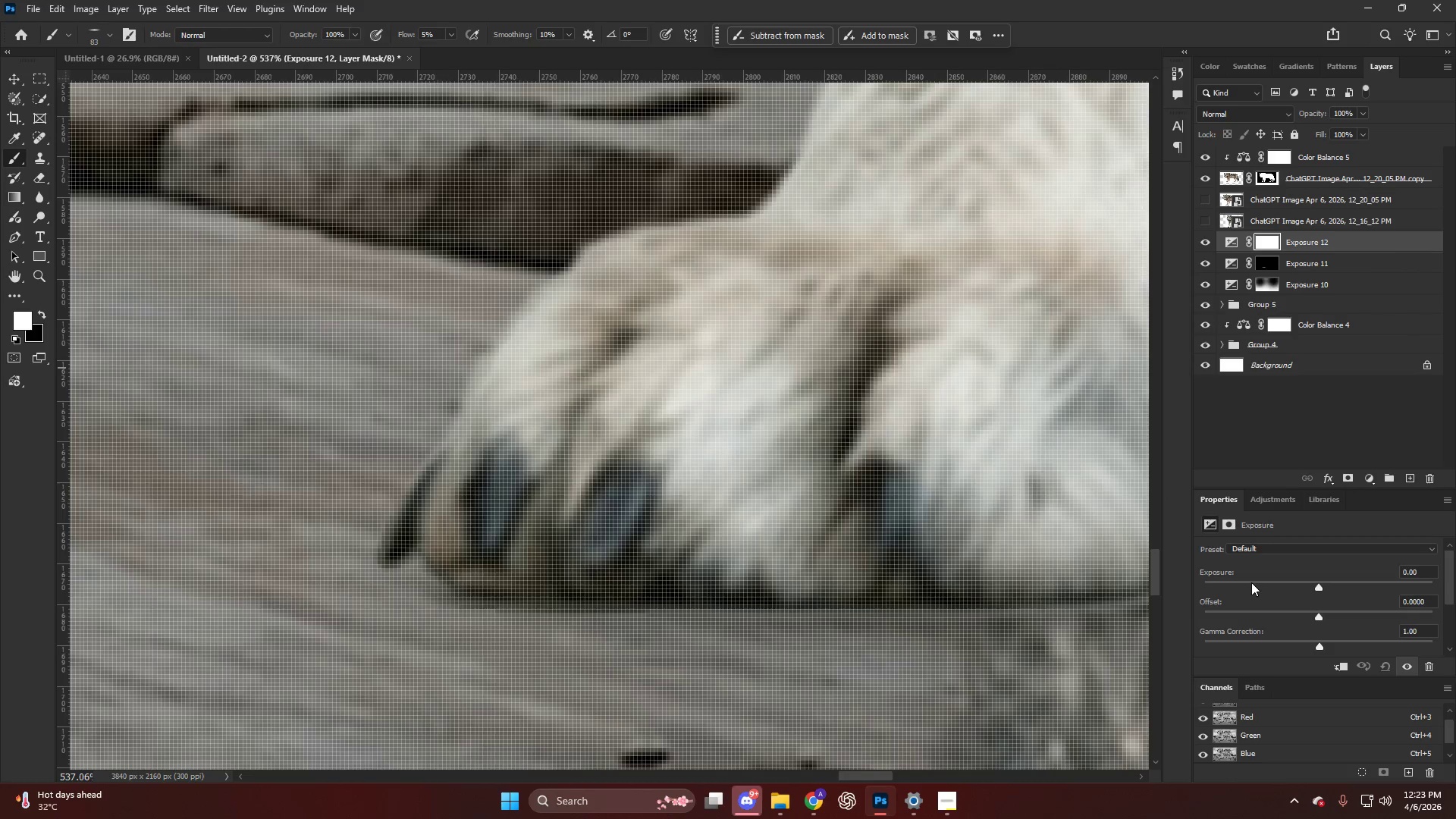 
left_click_drag(start_coordinate=[1250, 582], to_coordinate=[1226, 582])
 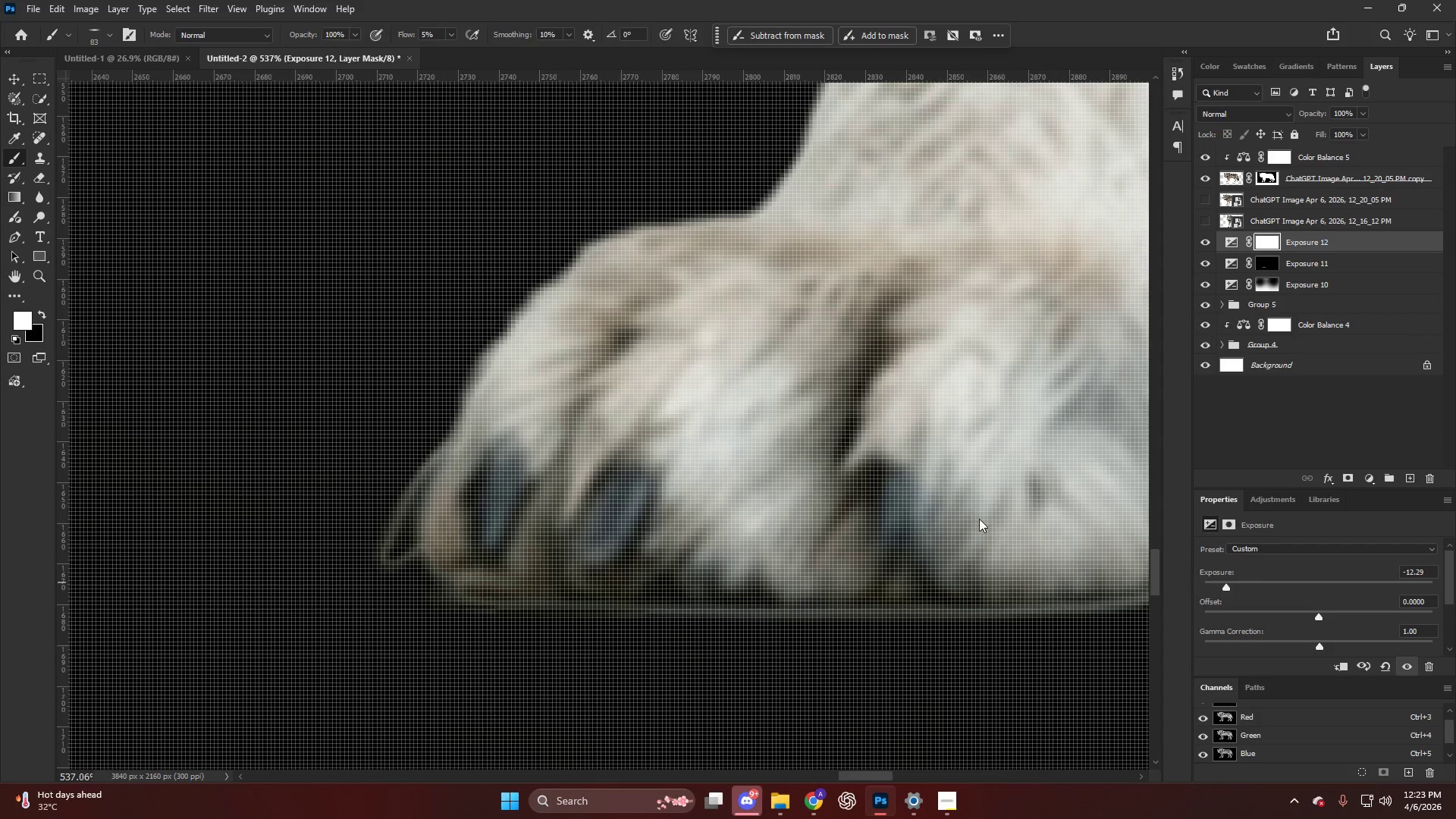 
key(Alt+AltLeft)
 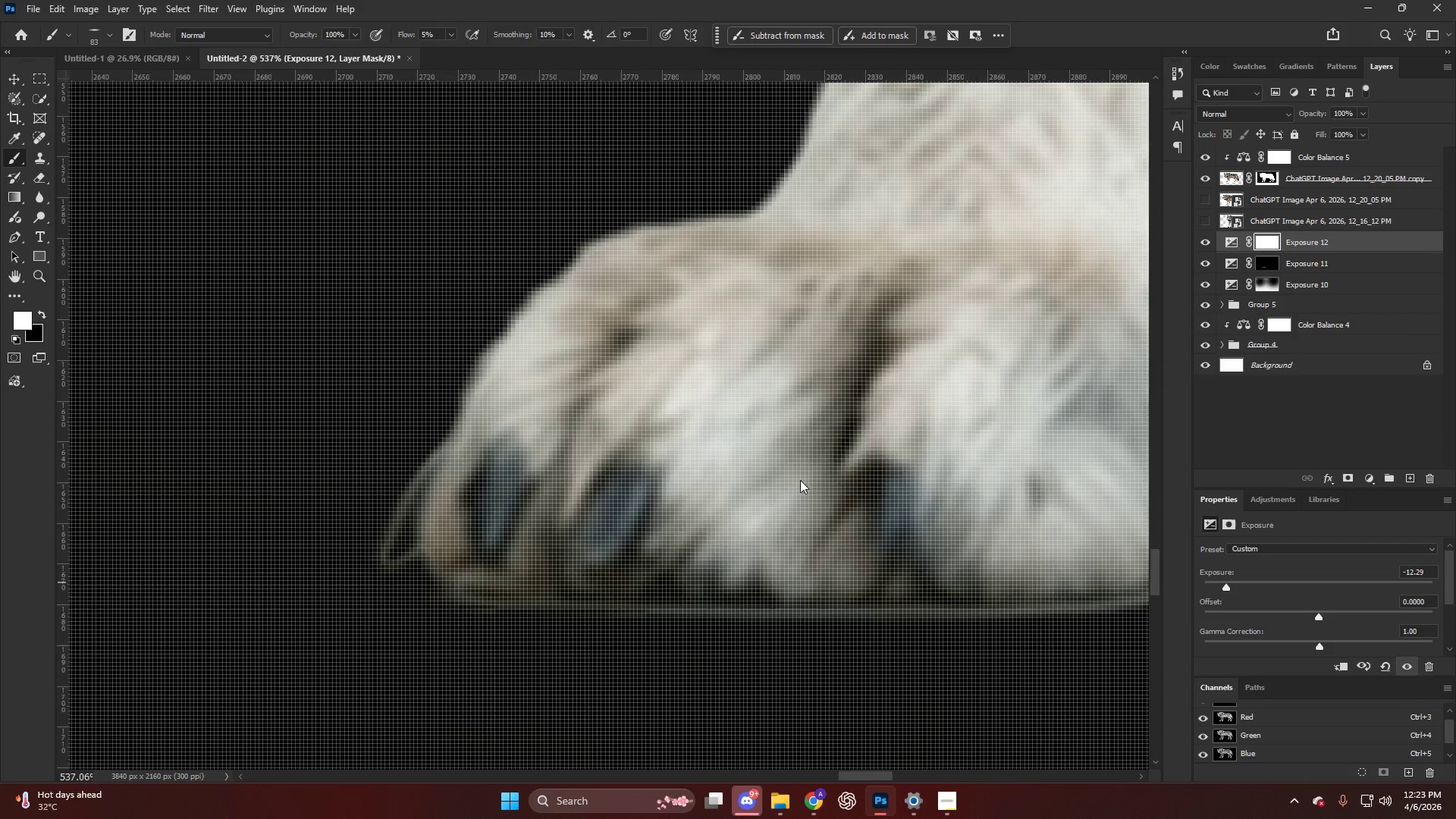 
scroll: coordinate [800, 480], scroll_direction: down, amount: 5.0
 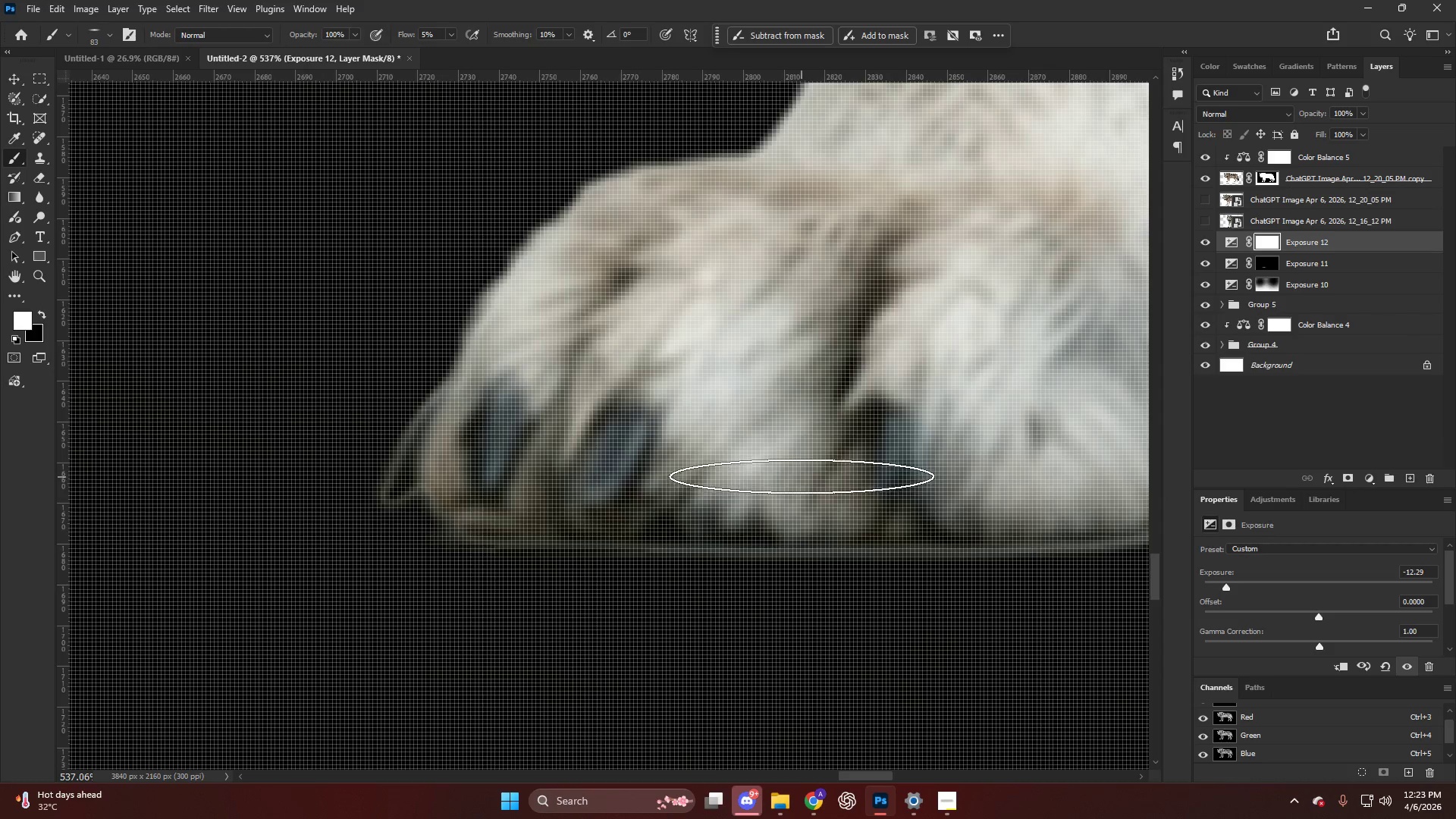 
key(Control+I)
 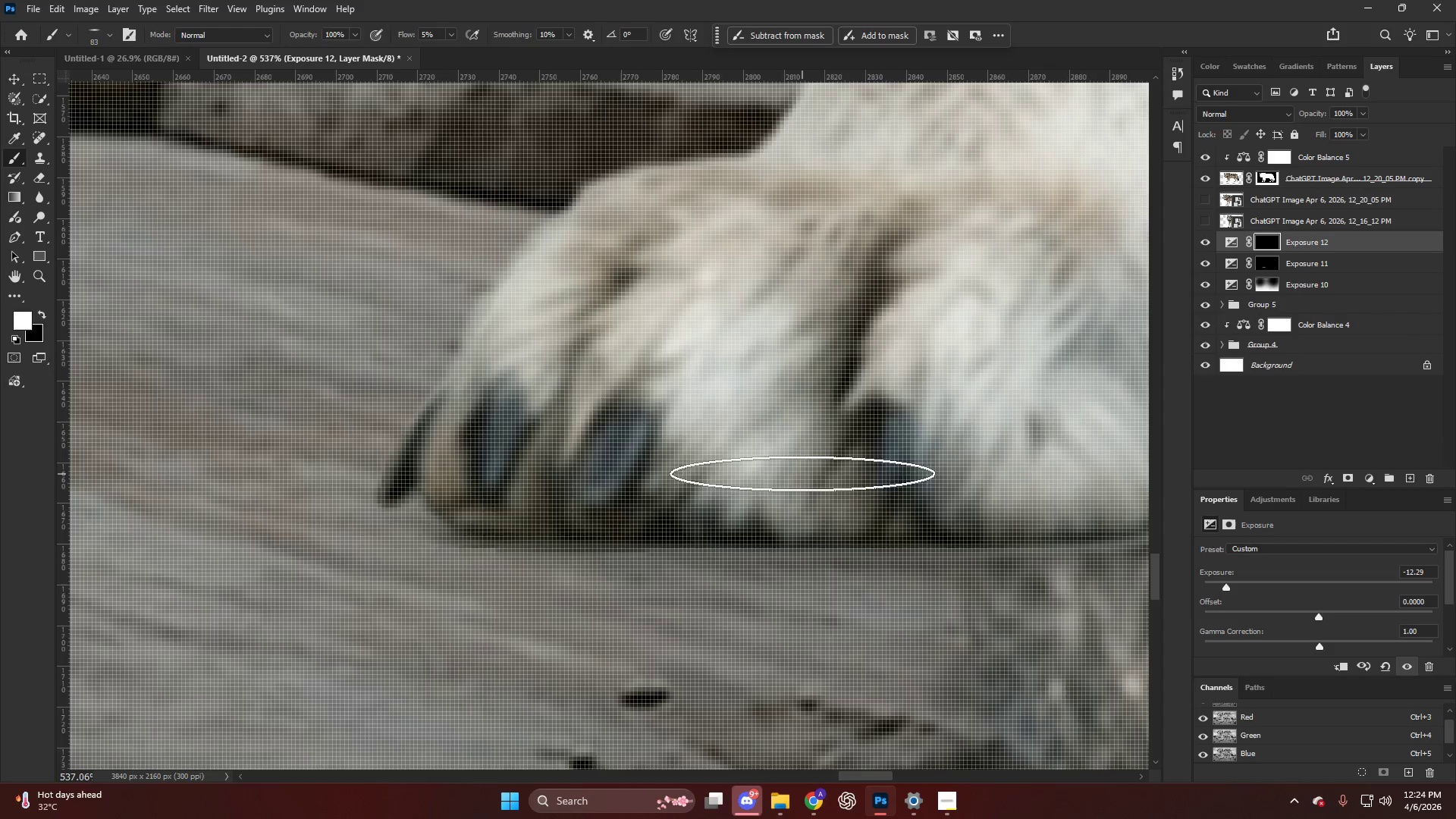 
hold_key(key=AltLeft, duration=0.39)
 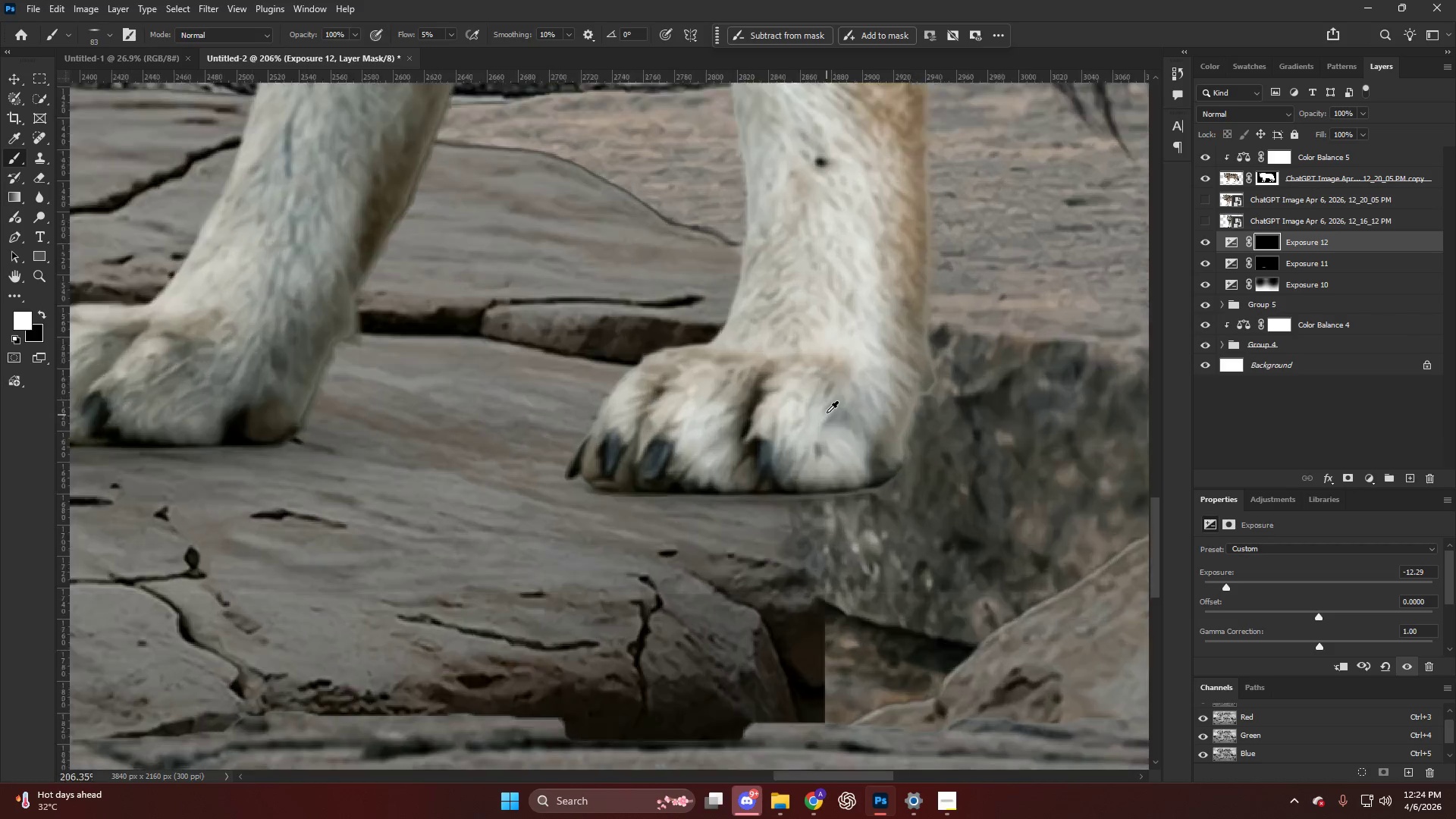 
key(Control+ControlLeft)
 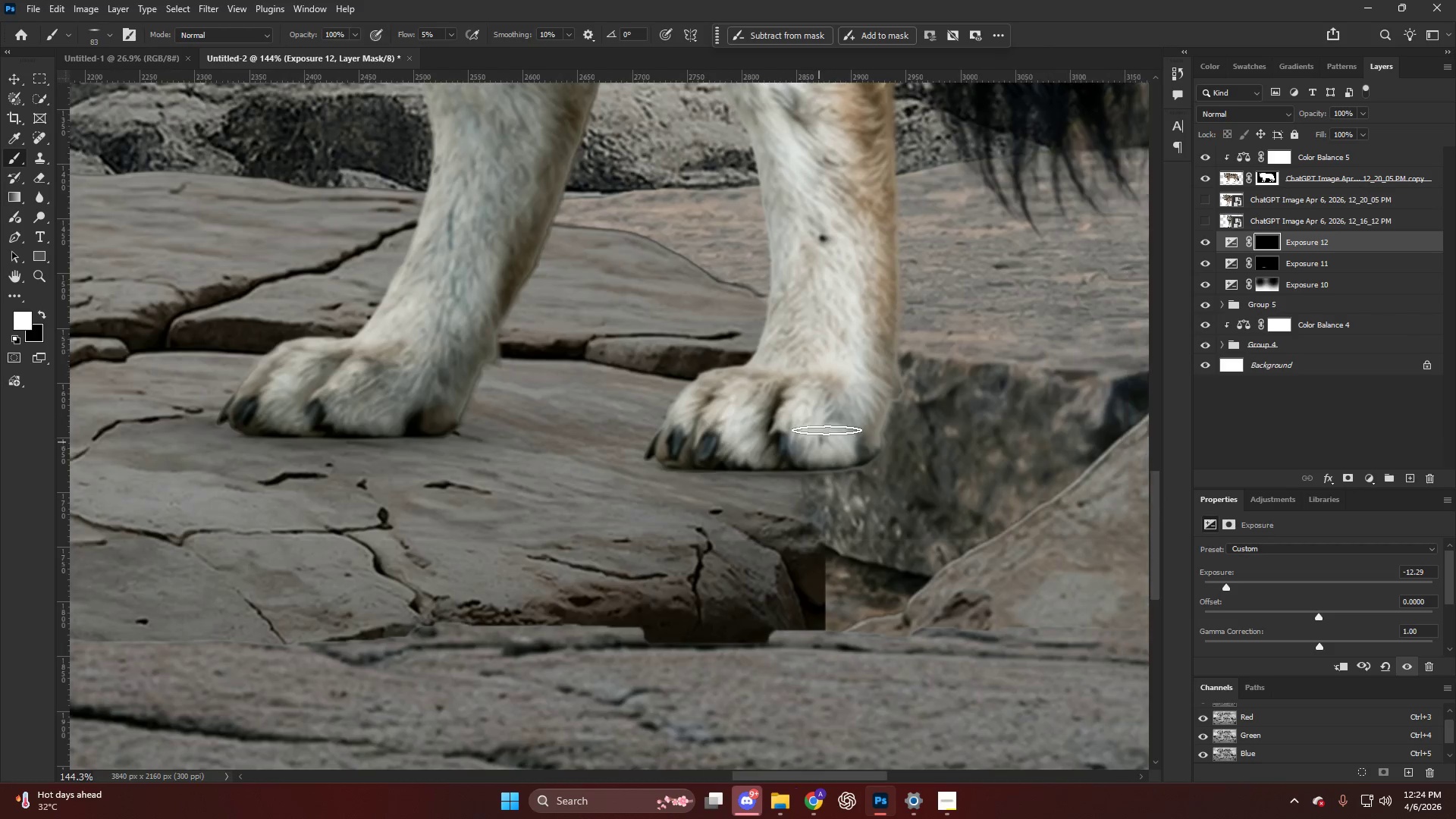 
key(Alt+AltLeft)
 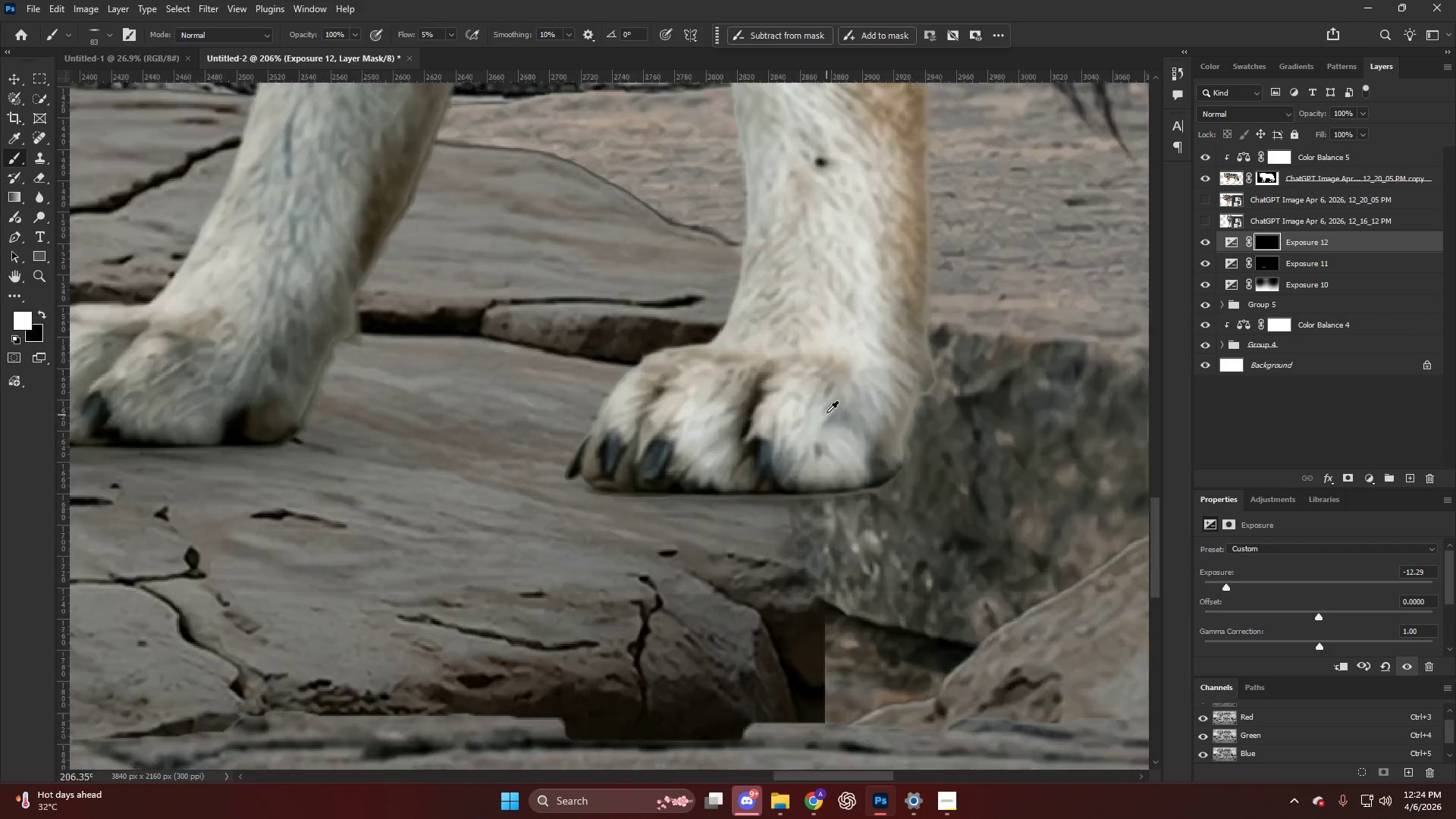 
key(V)
 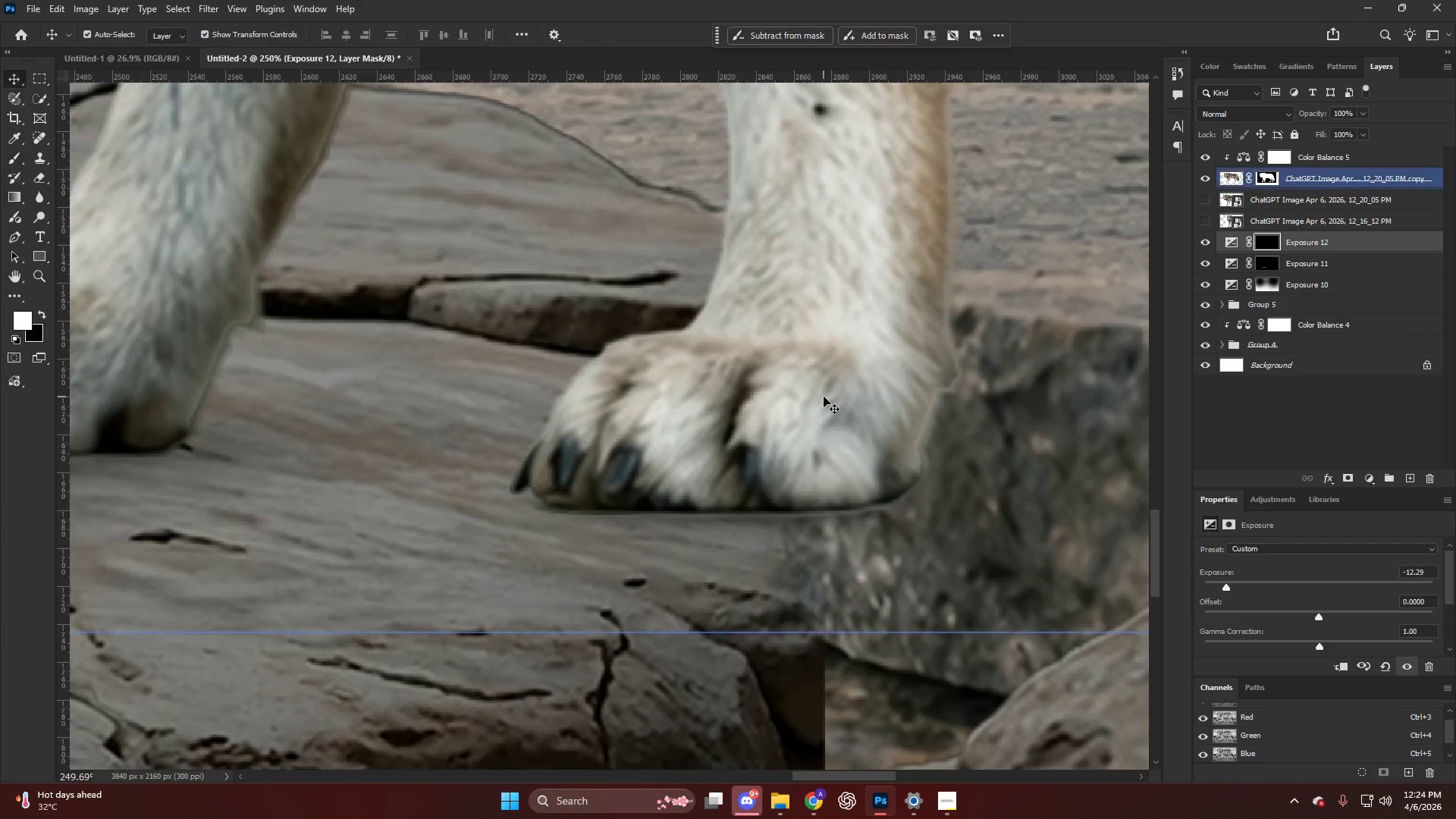 
left_click([824, 397])
 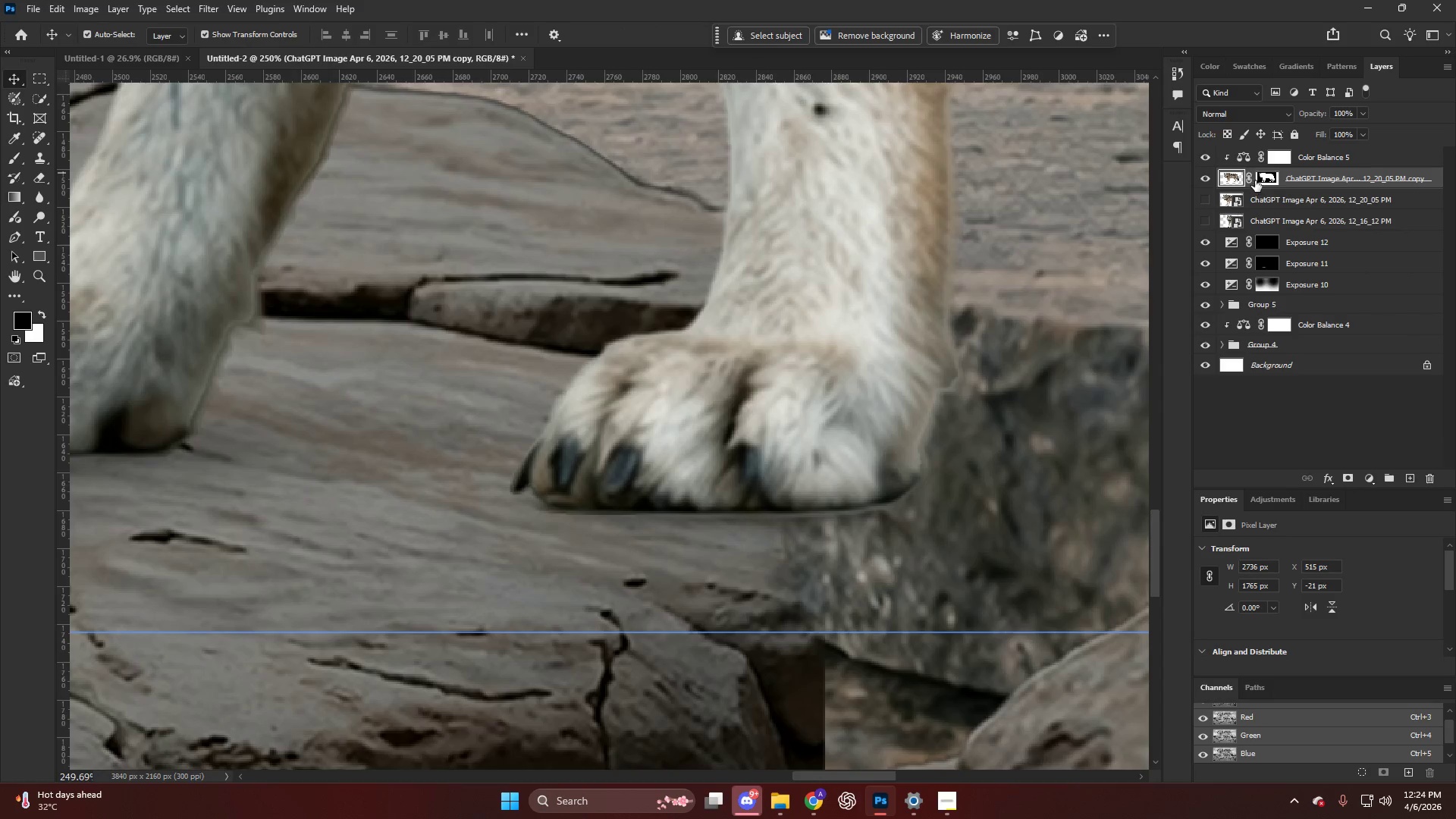 
scroll: coordinate [827, 414], scroll_direction: down, amount: 13.0
 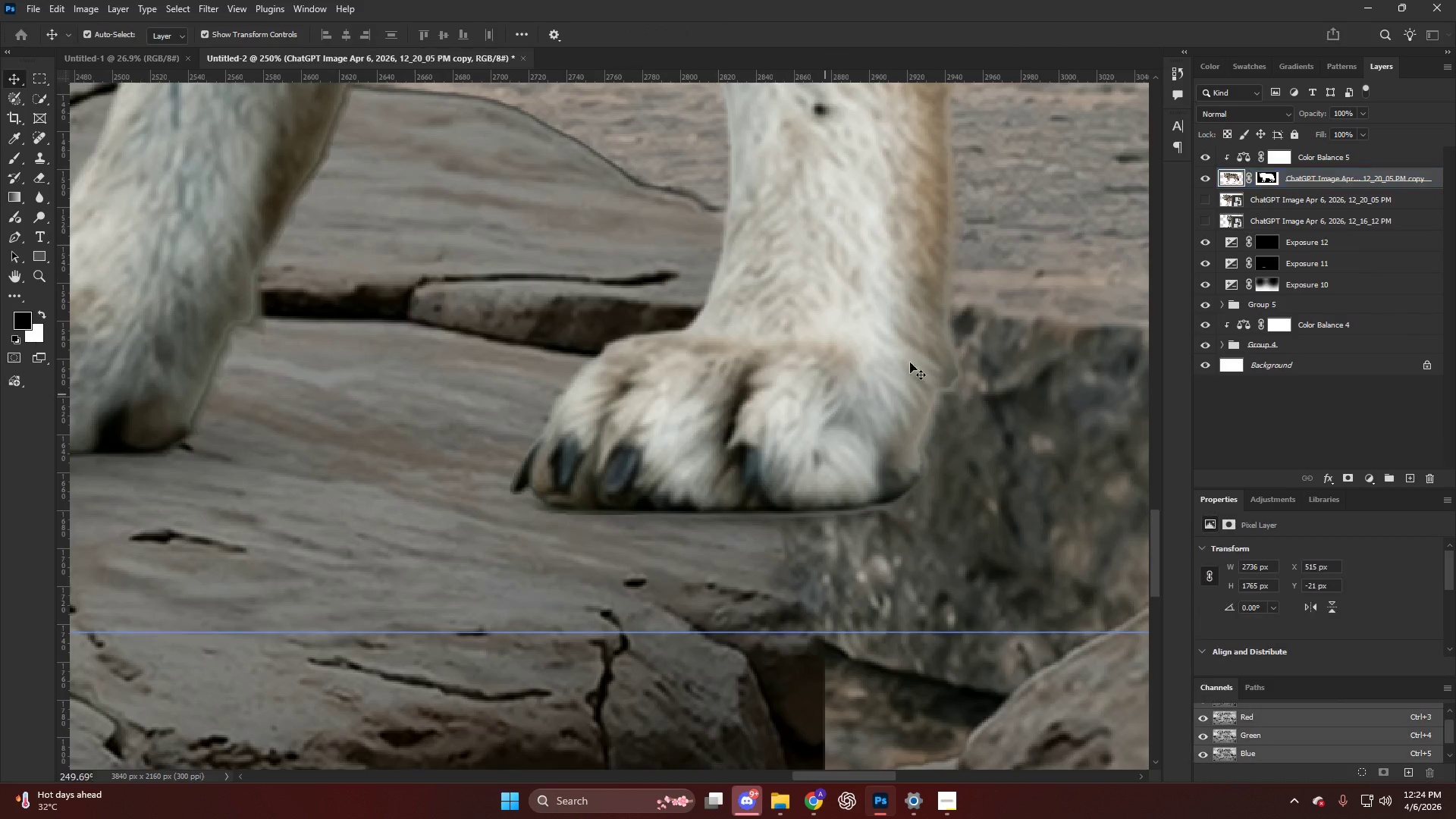 
left_click([1267, 180])
 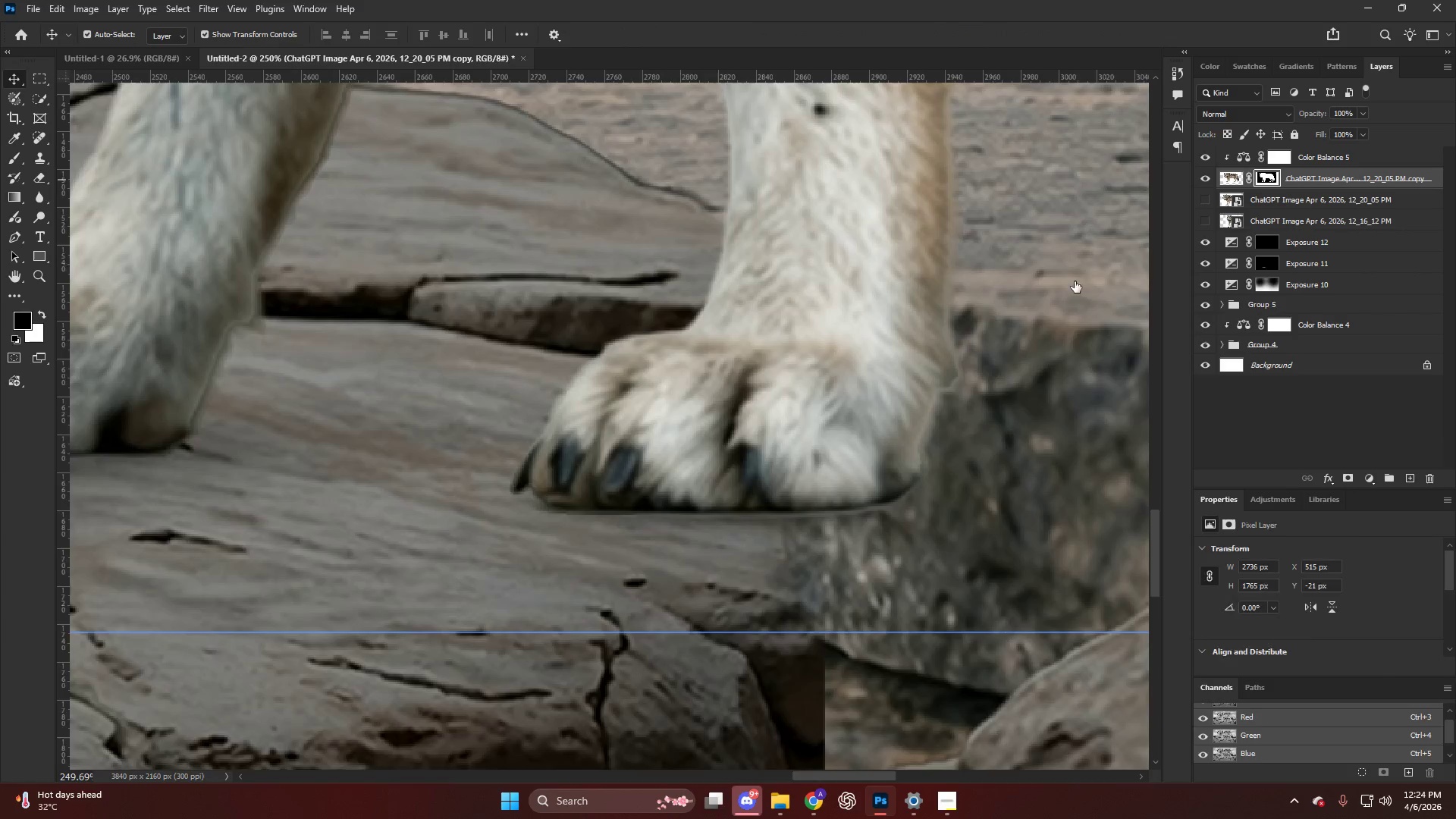 
hold_key(key=AltLeft, duration=0.48)
 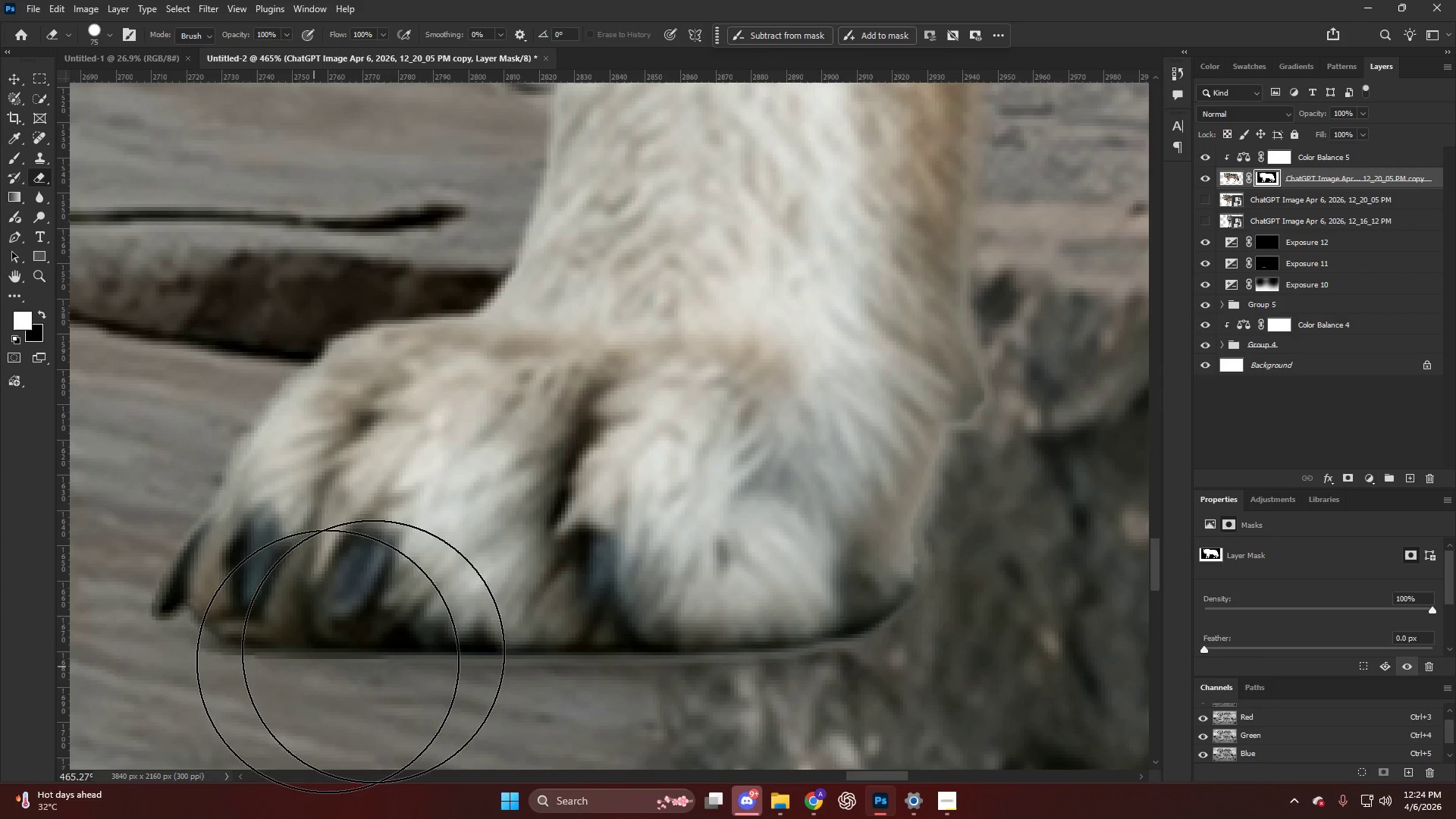 
key(E)
 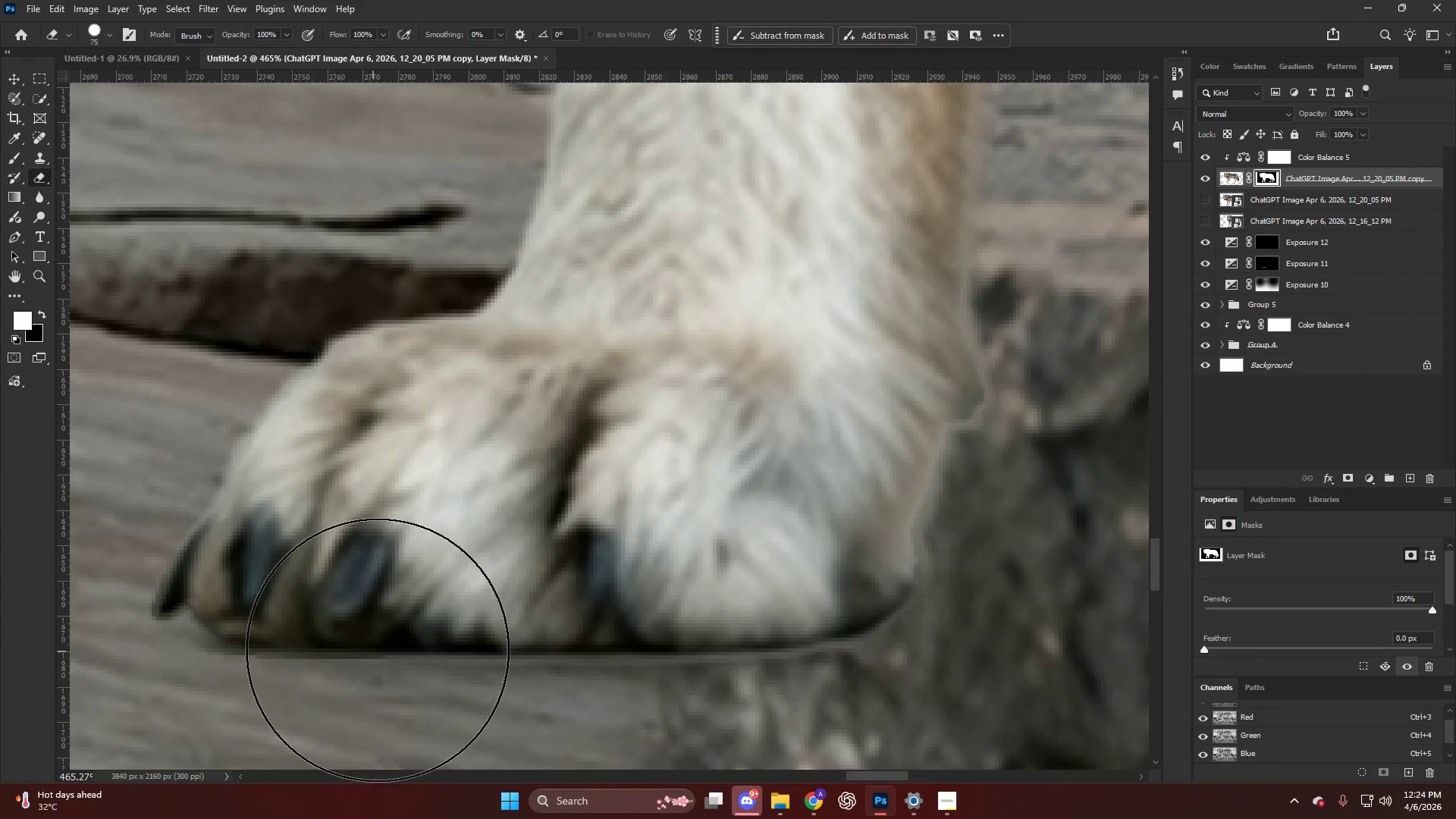 
scroll: coordinate [861, 400], scroll_direction: up, amount: 8.0
 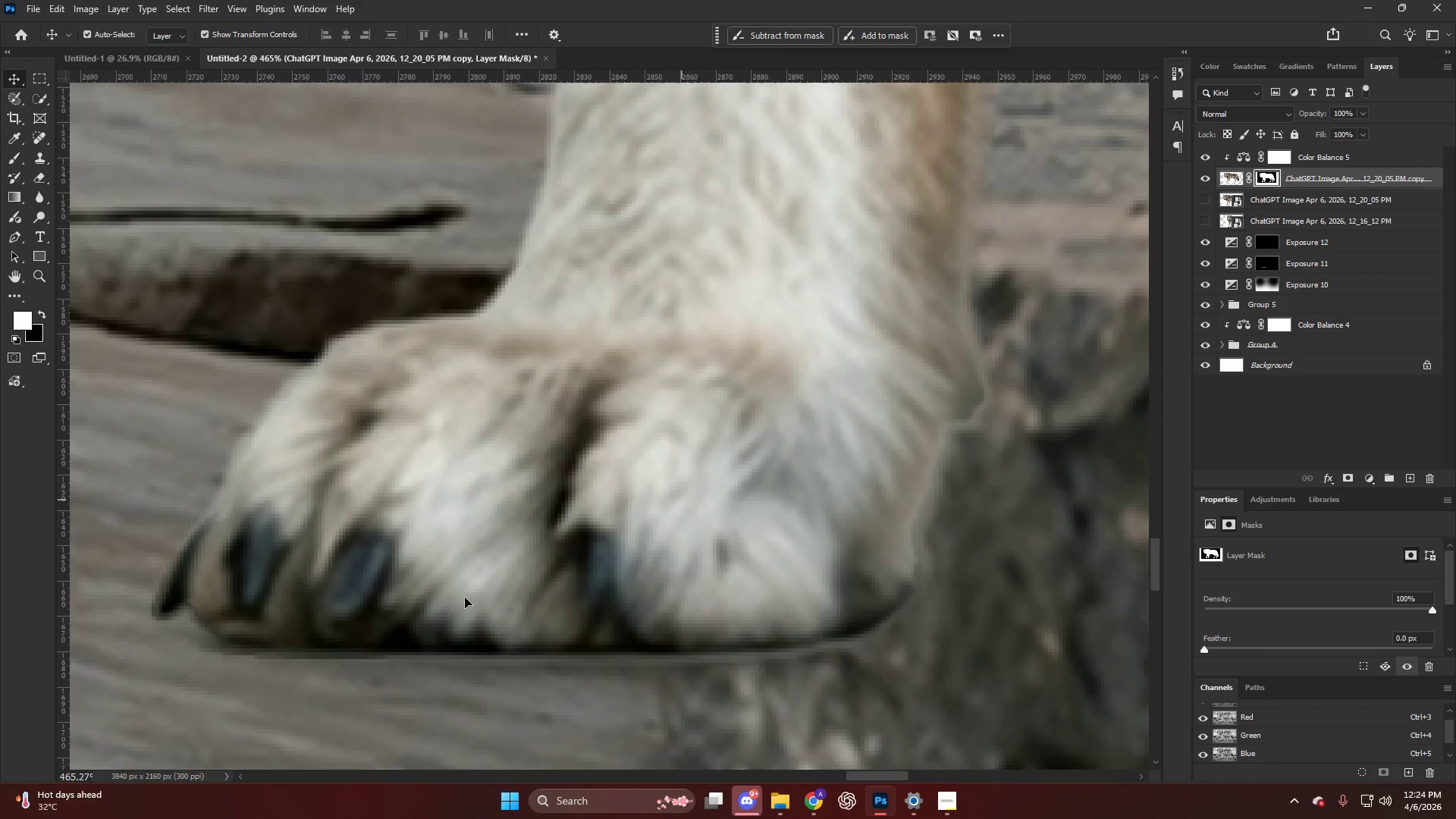 
hold_key(key=AltLeft, duration=0.5)
 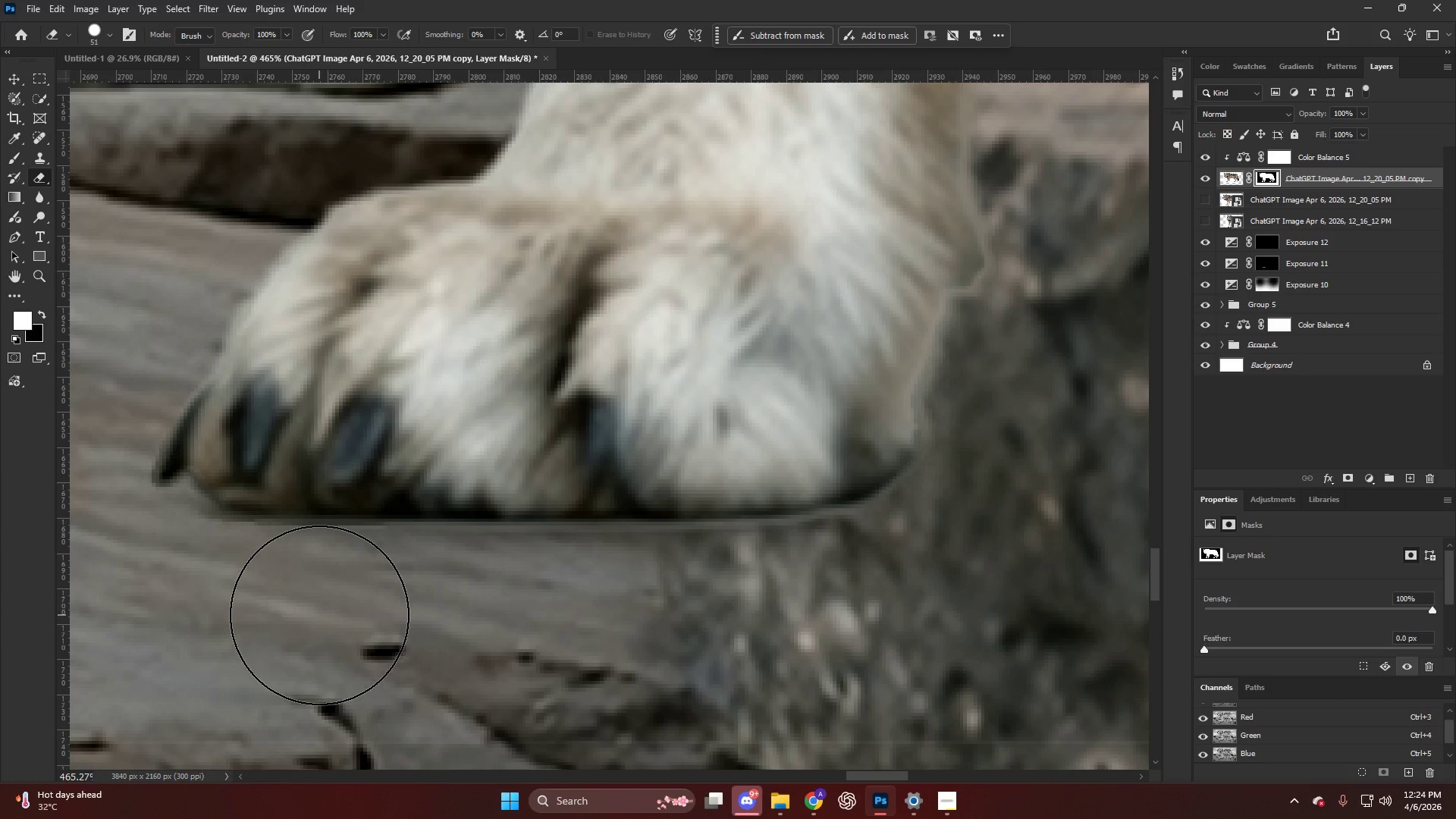 
scroll: coordinate [420, 592], scroll_direction: down, amount: 11.0
 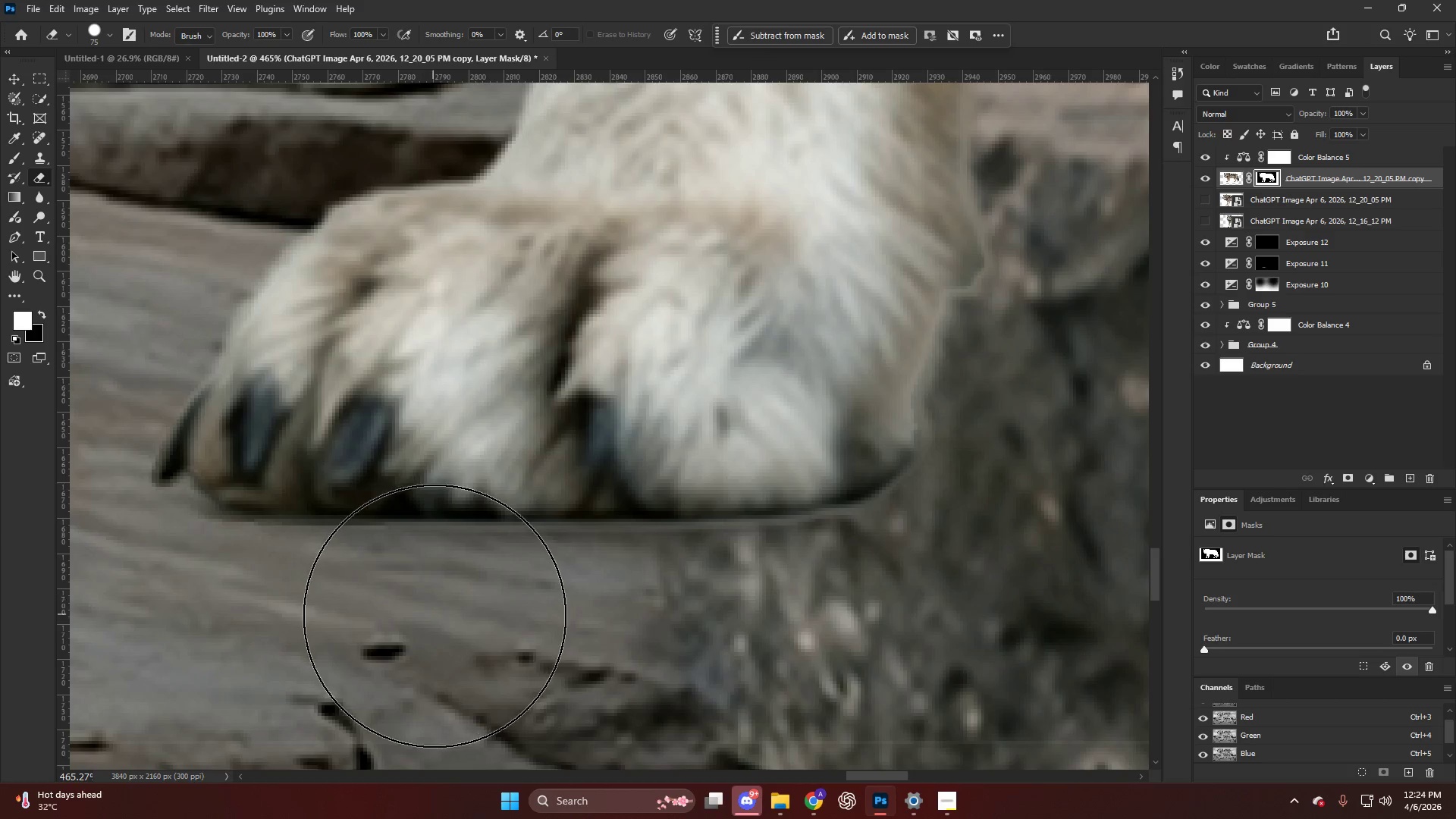 
left_click_drag(start_coordinate=[334, 616], to_coordinate=[293, 642])
 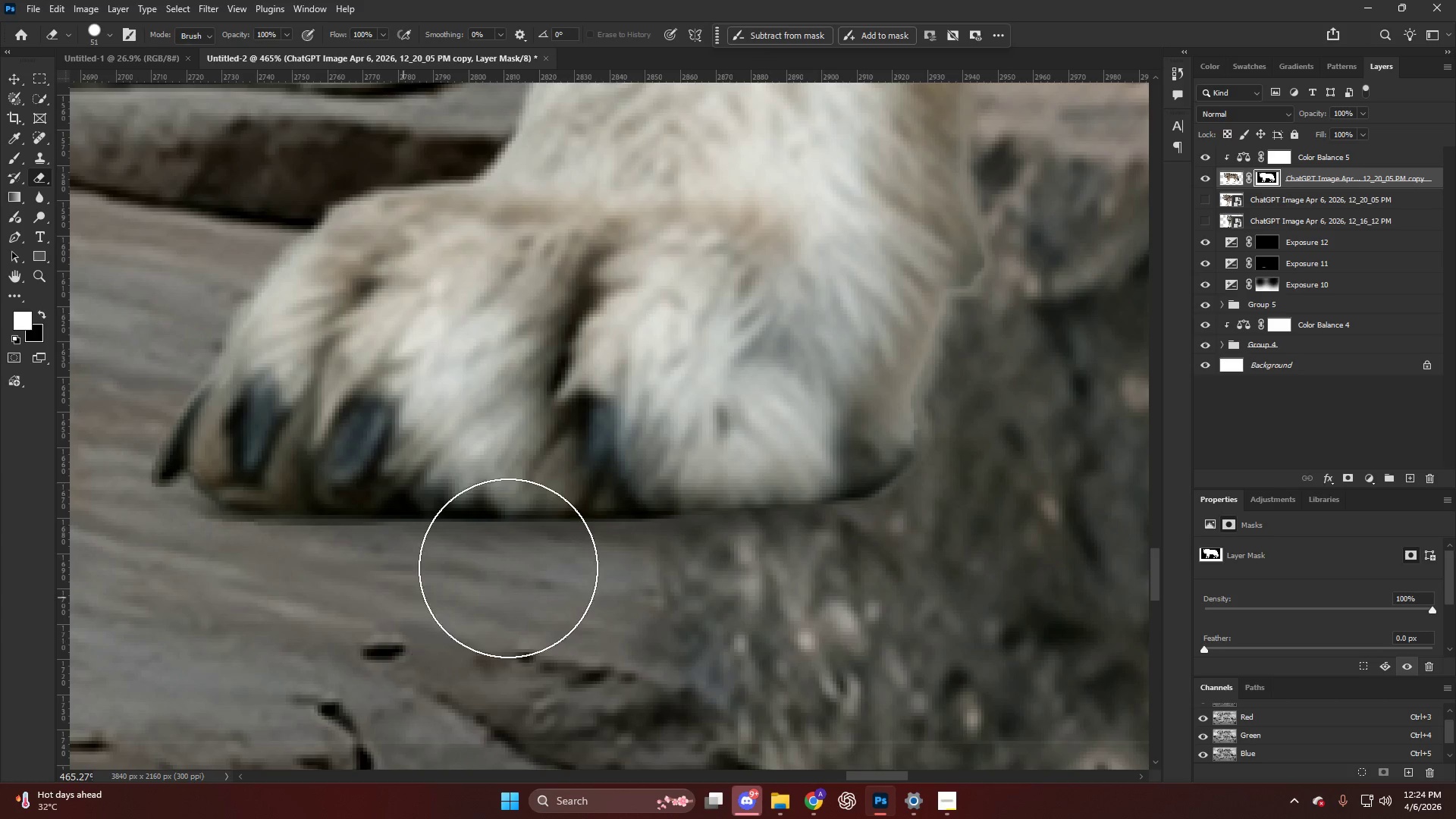 
hold_key(key=AltLeft, duration=0.61)
hold_key(key=AltLeft, duration=0.53)
scroll: coordinate [742, 583], scroll_direction: down, amount: 4.0
 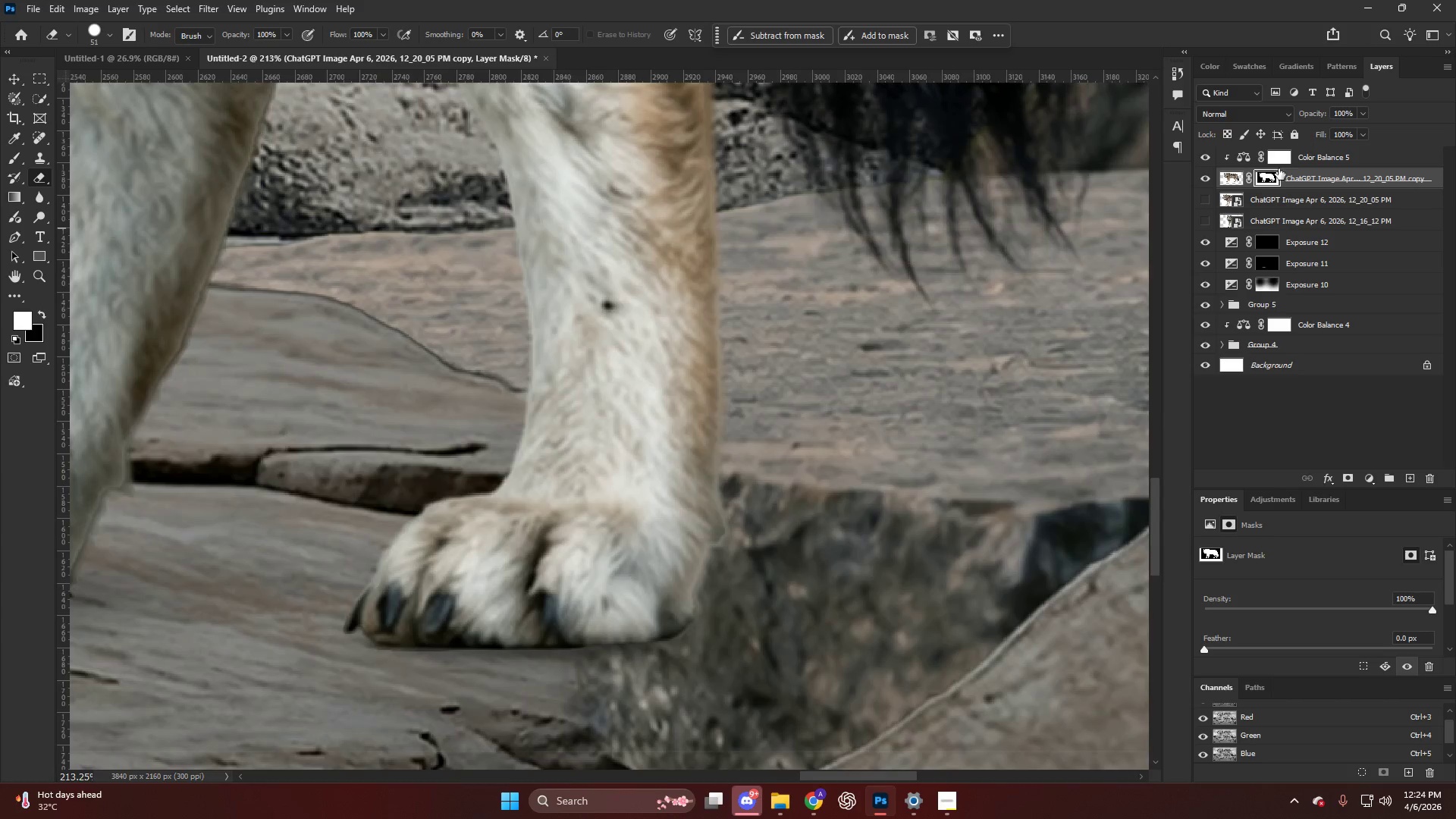 
left_click([1266, 200])
 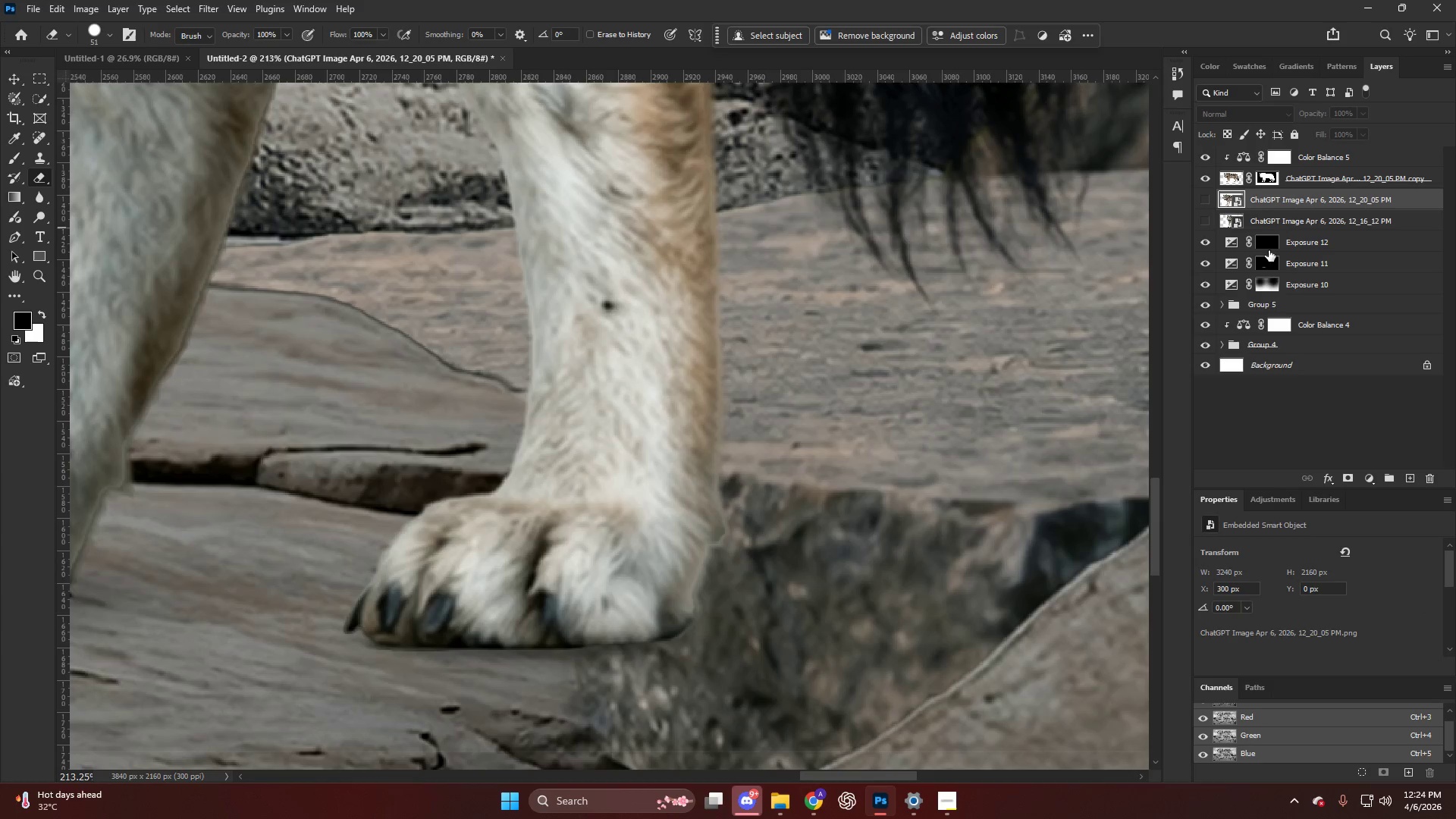 
left_click([1260, 242])
 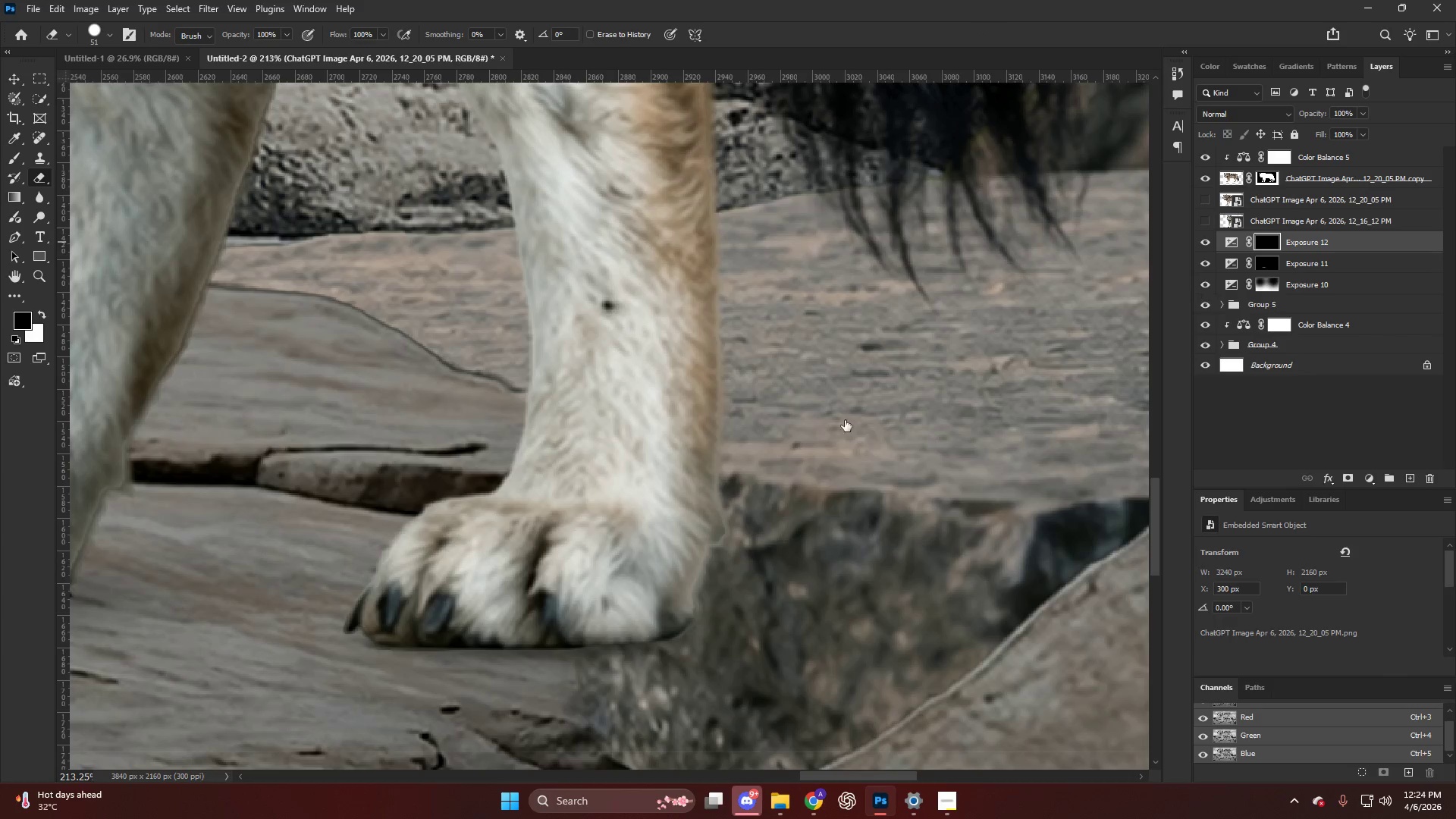 
hold_key(key=AltLeft, duration=0.56)
 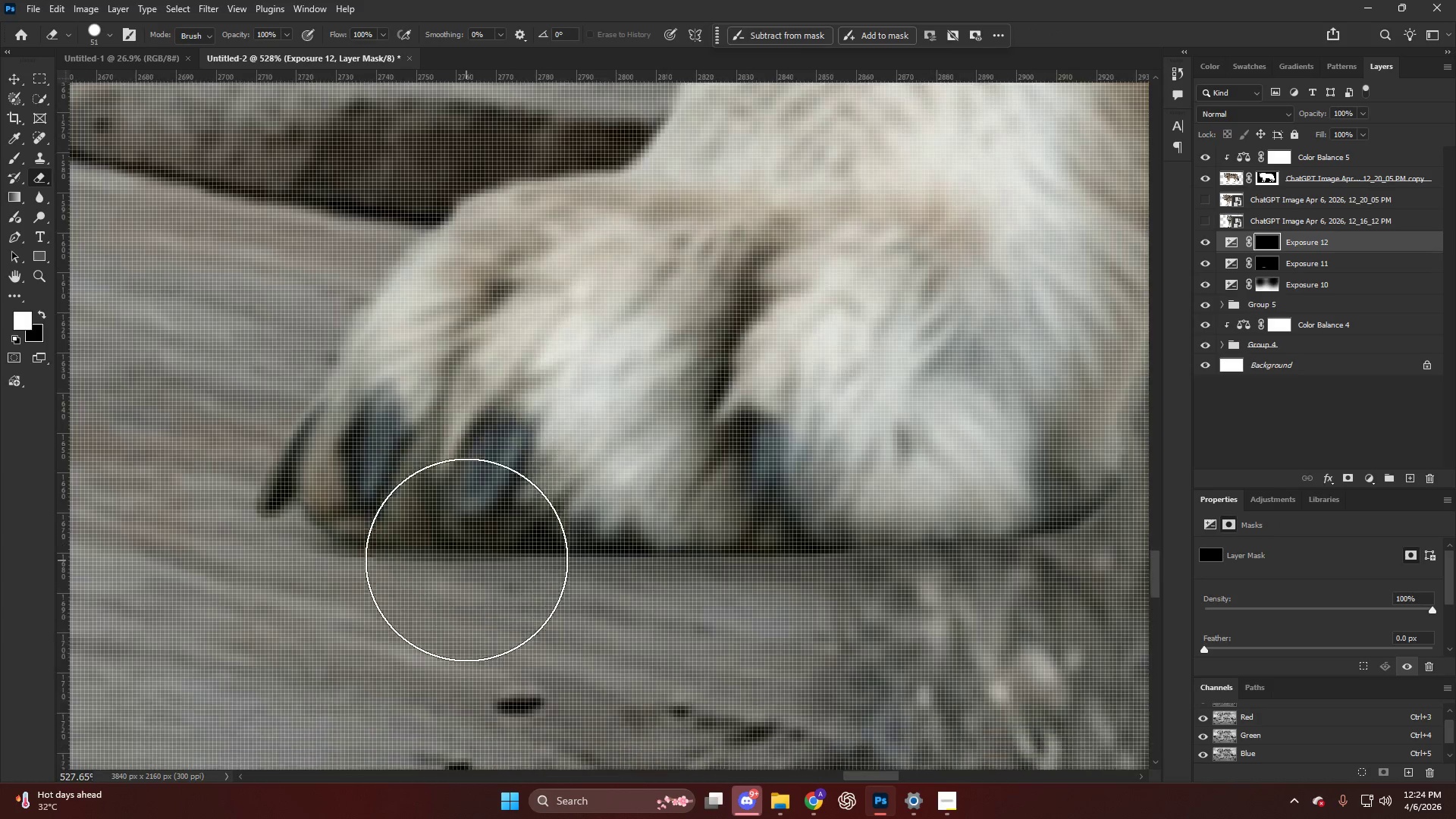 
key(B)
 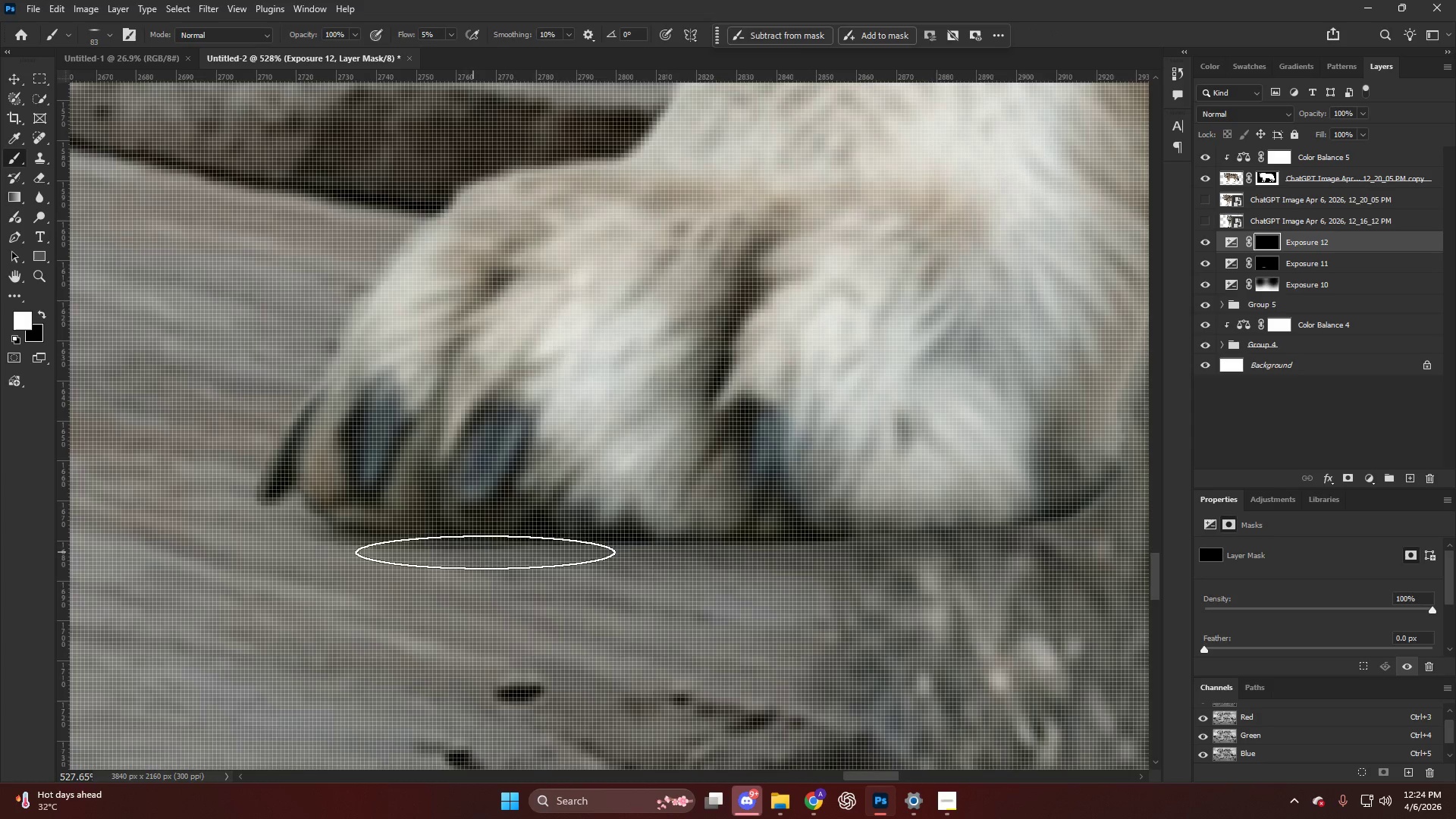 
hold_key(key=AltLeft, duration=0.33)
 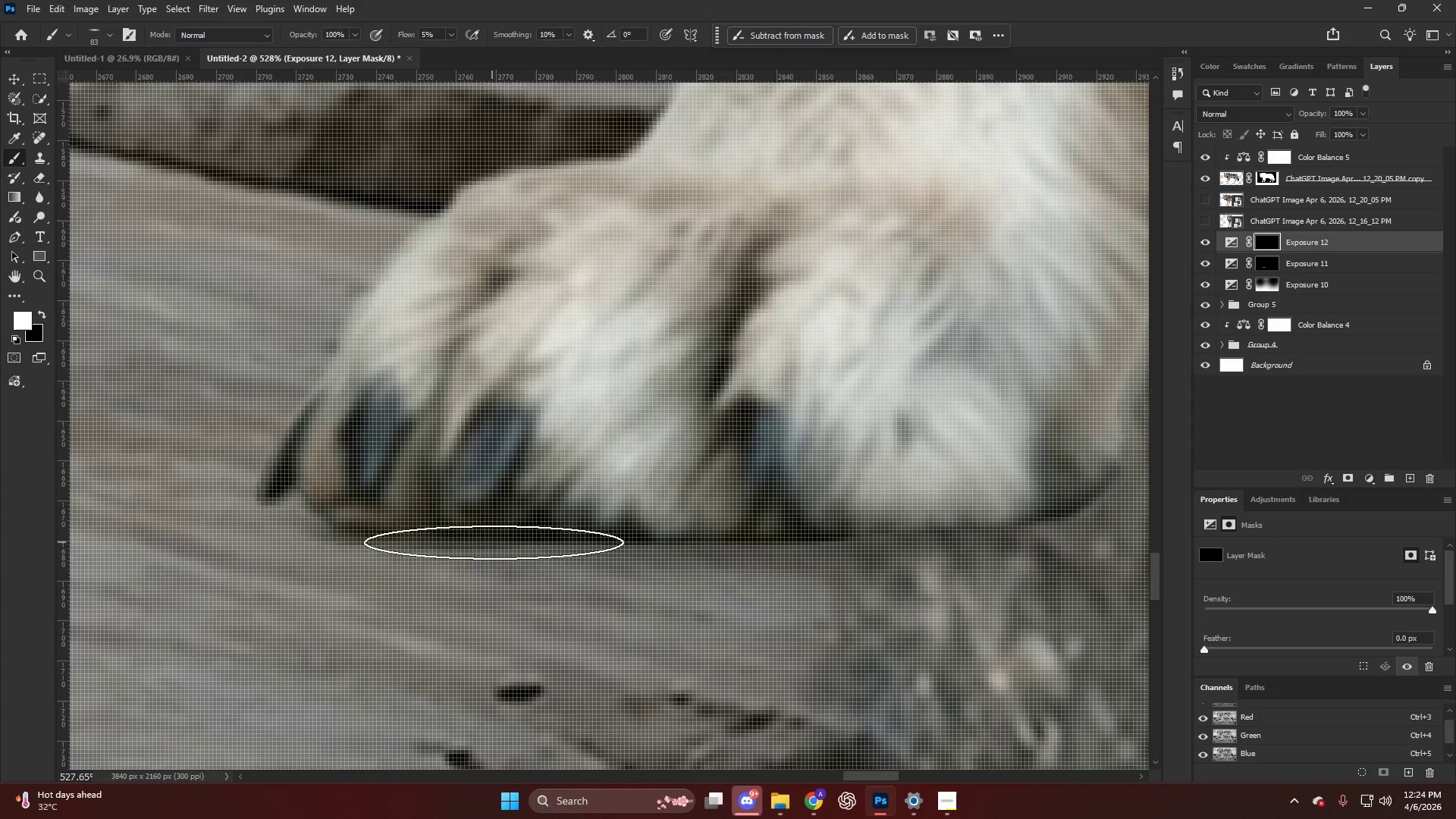 
scroll: coordinate [466, 560], scroll_direction: down, amount: 2.0
 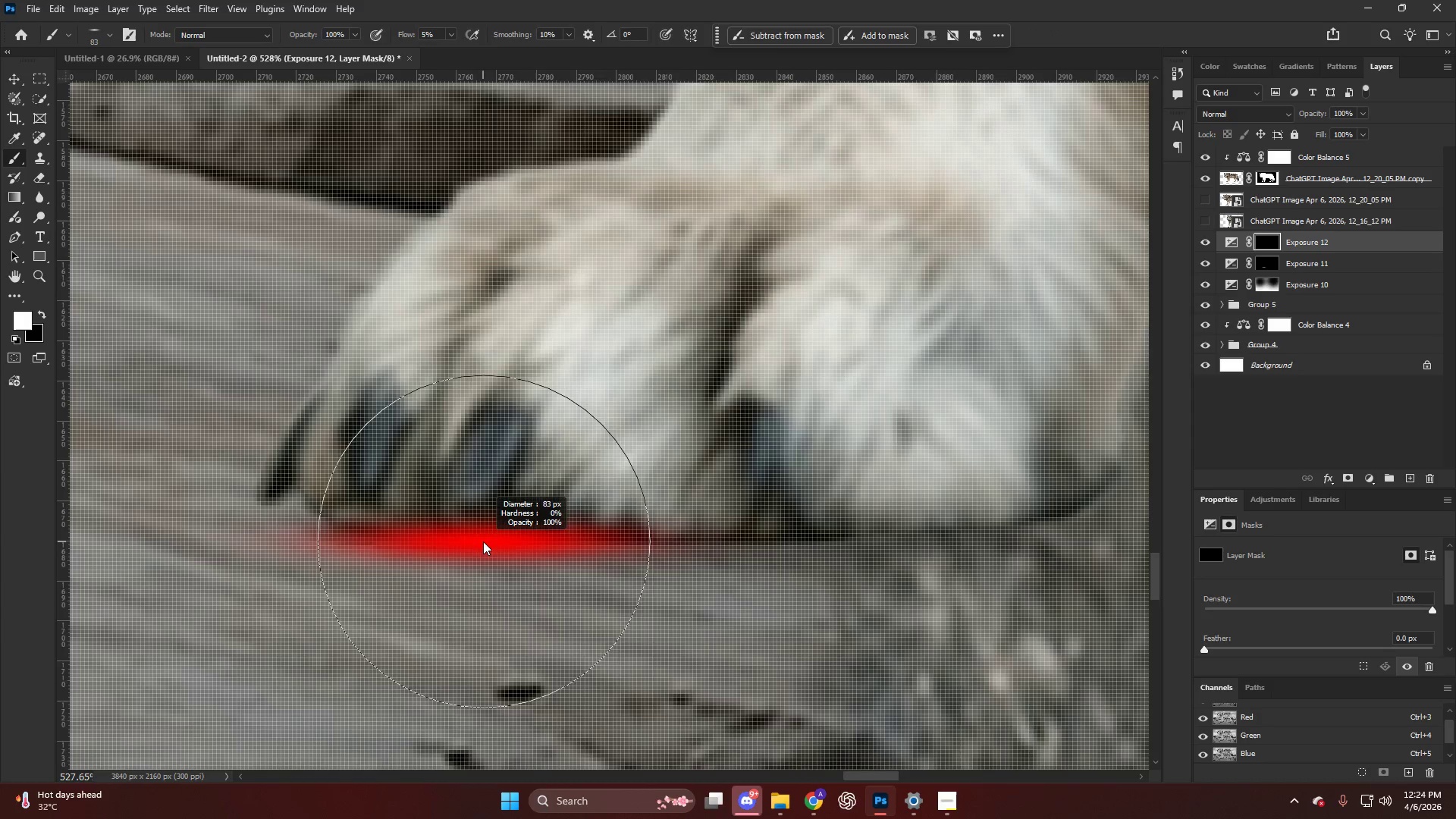 
hold_key(key=AltLeft, duration=0.39)
 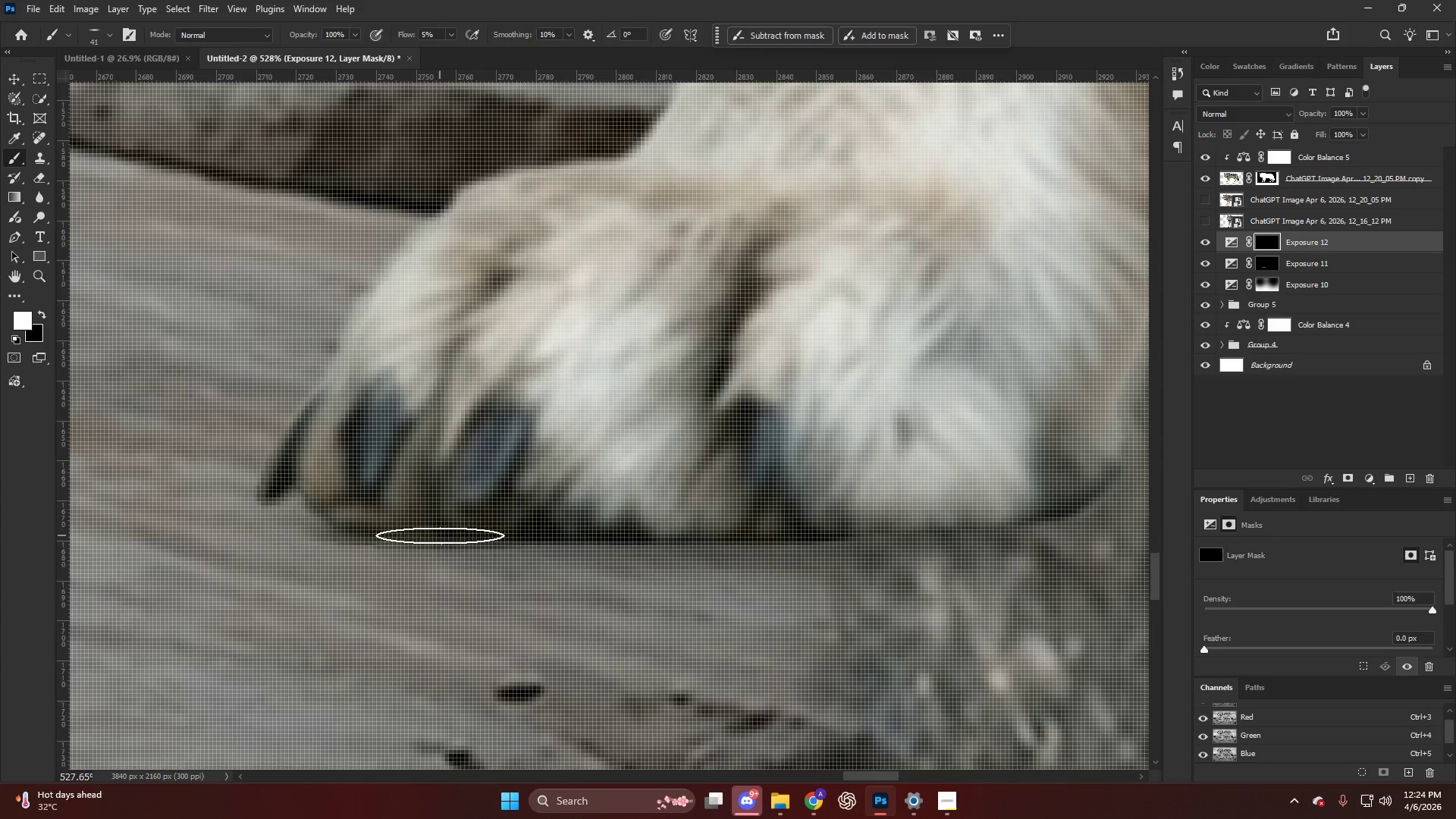 
left_click_drag(start_coordinate=[440, 535], to_coordinate=[833, 515])
 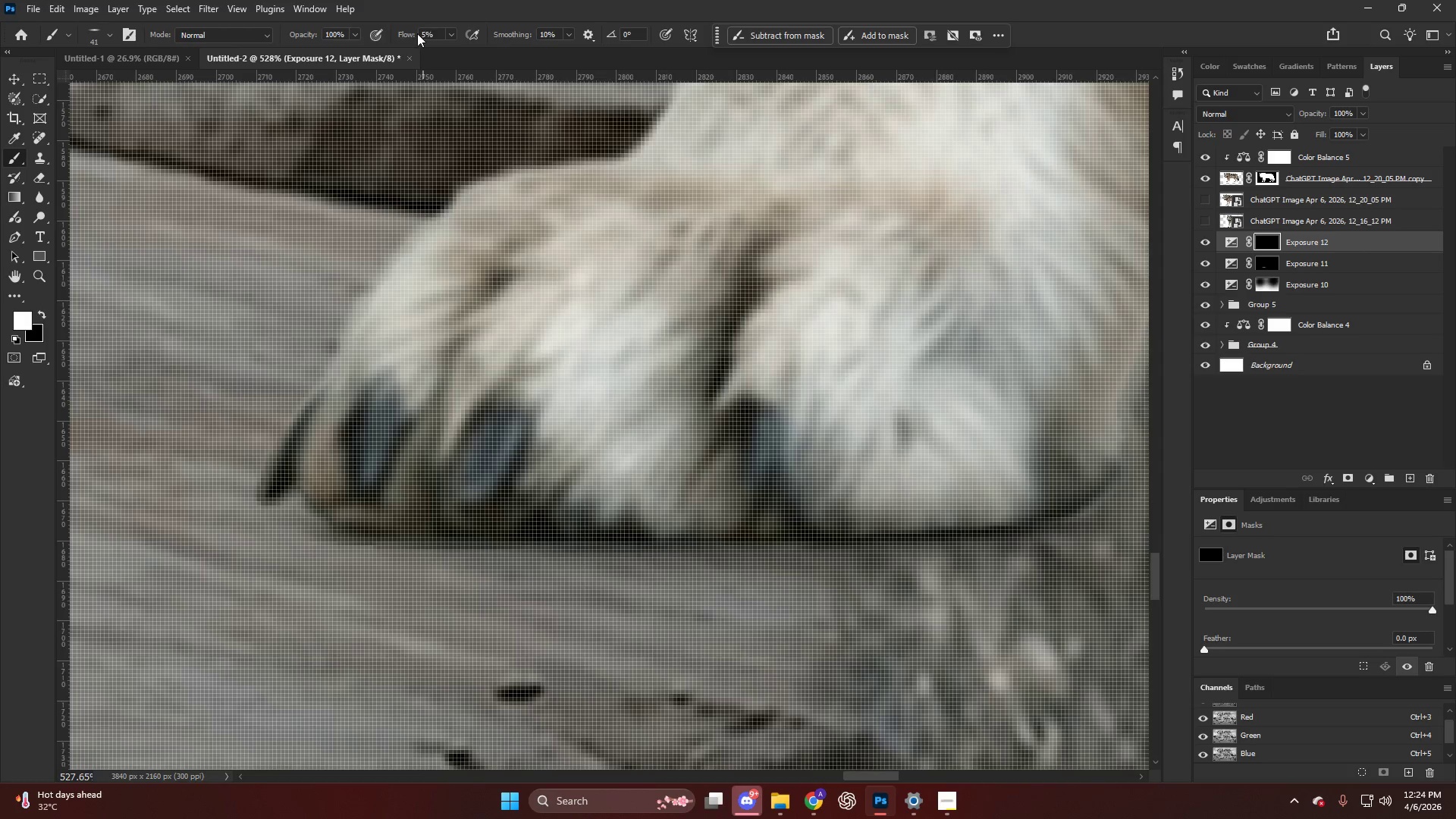 
left_click_drag(start_coordinate=[404, 36], to_coordinate=[435, 50])
 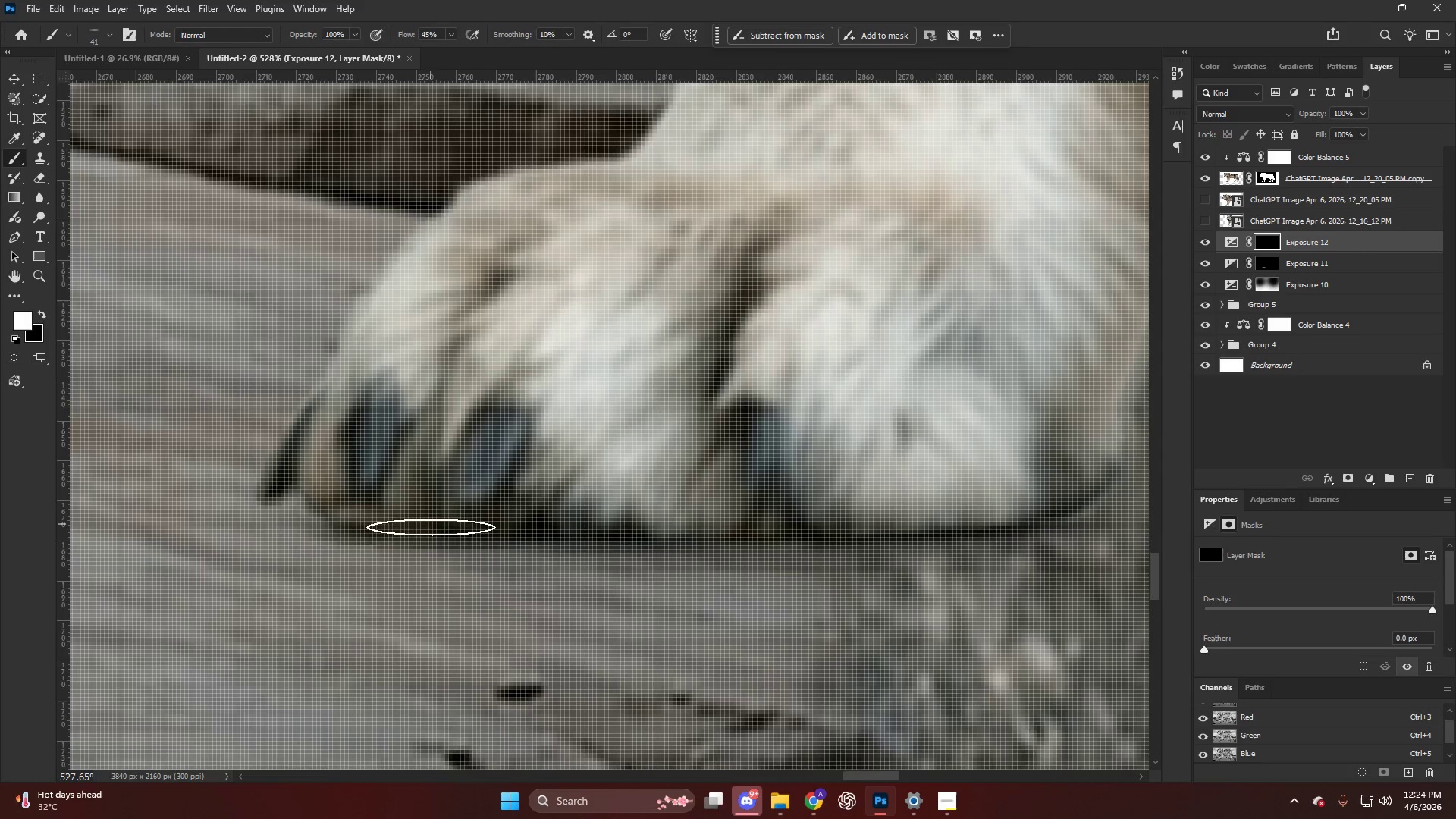 
left_click_drag(start_coordinate=[425, 534], to_coordinate=[446, 537])
 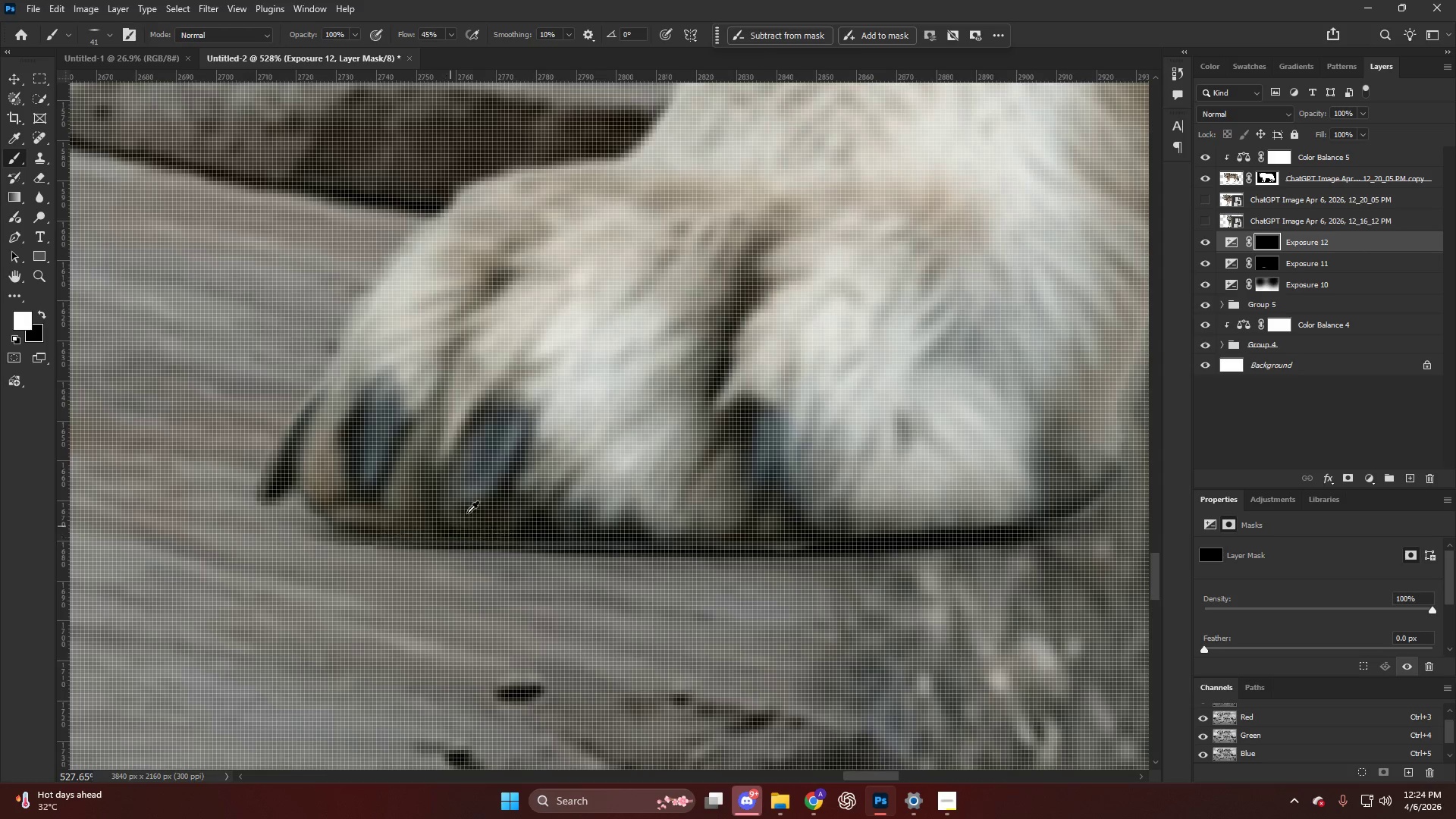 
key(Alt+AltLeft)
 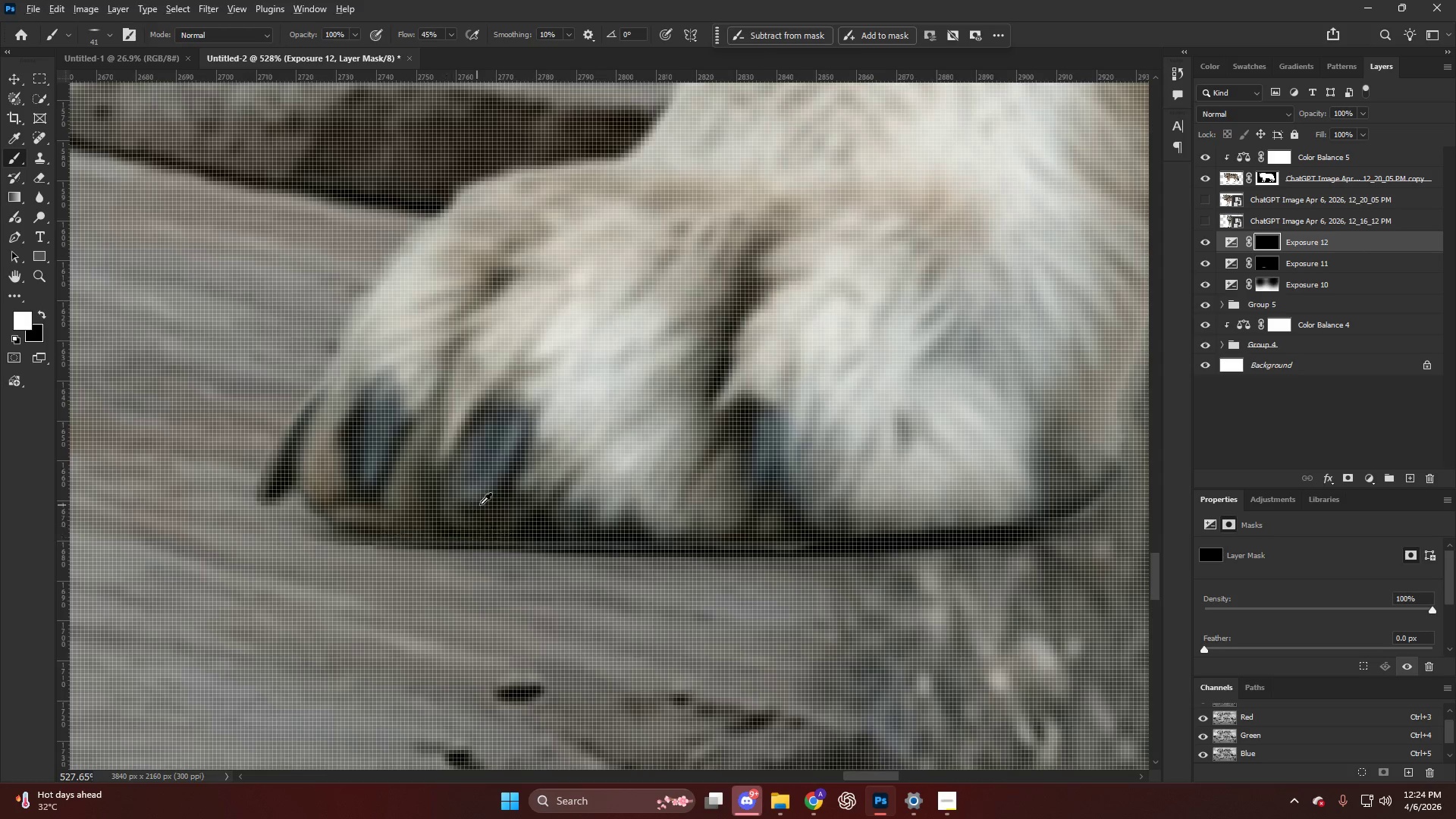 
key(Alt+AltLeft)
 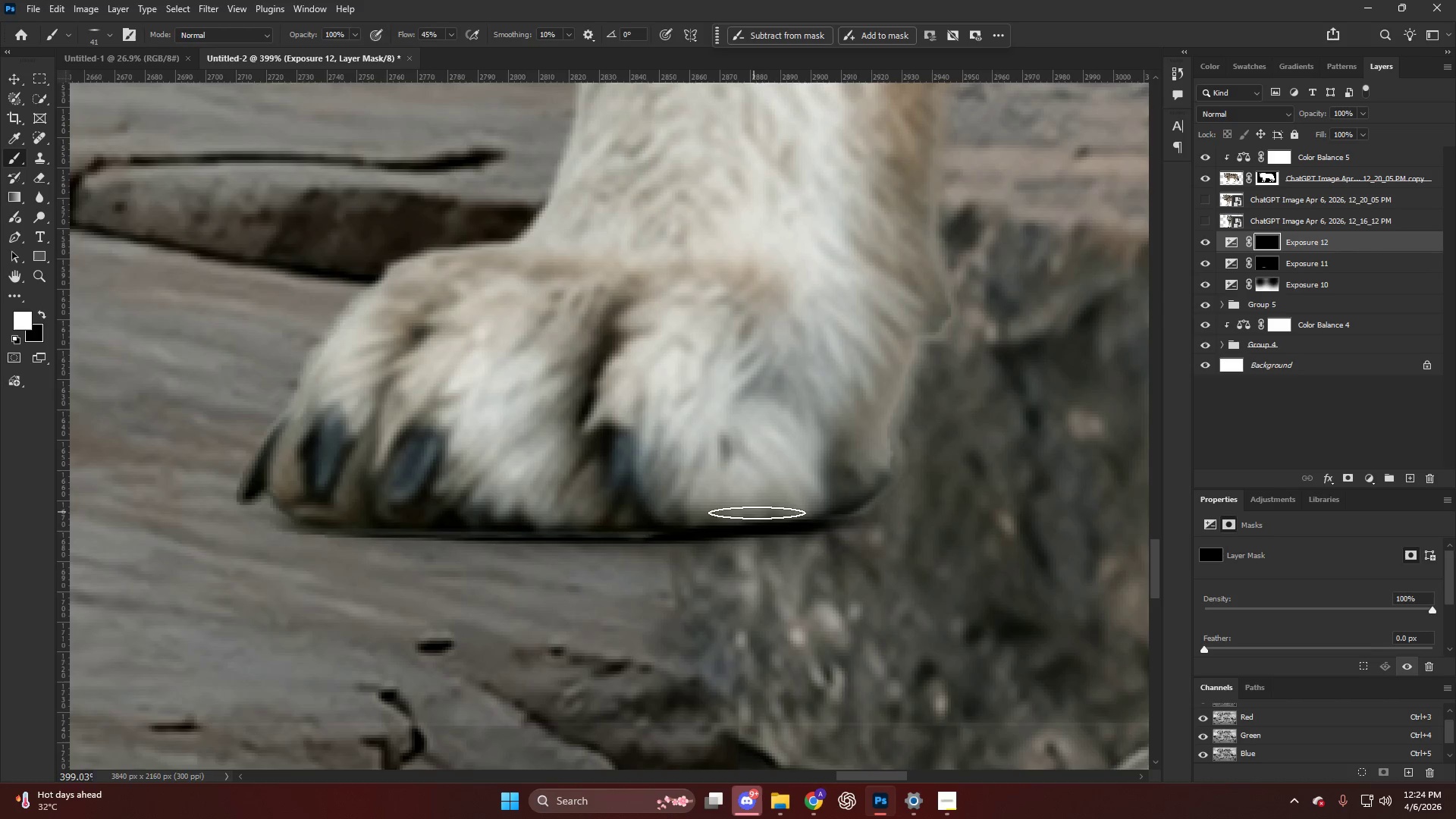 
left_click_drag(start_coordinate=[764, 514], to_coordinate=[846, 362])
 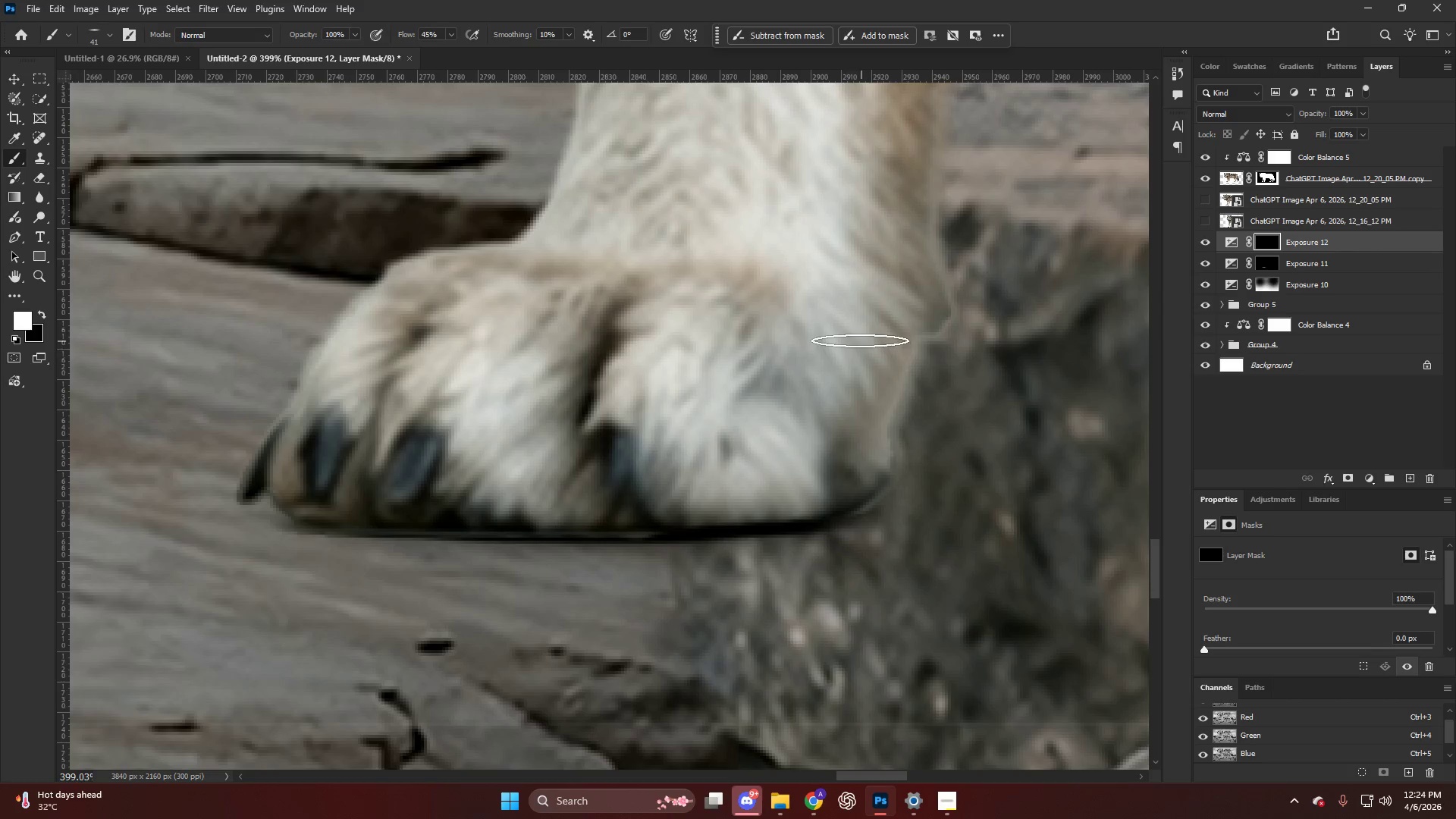 
scroll: coordinate [708, 507], scroll_direction: down, amount: 4.0
 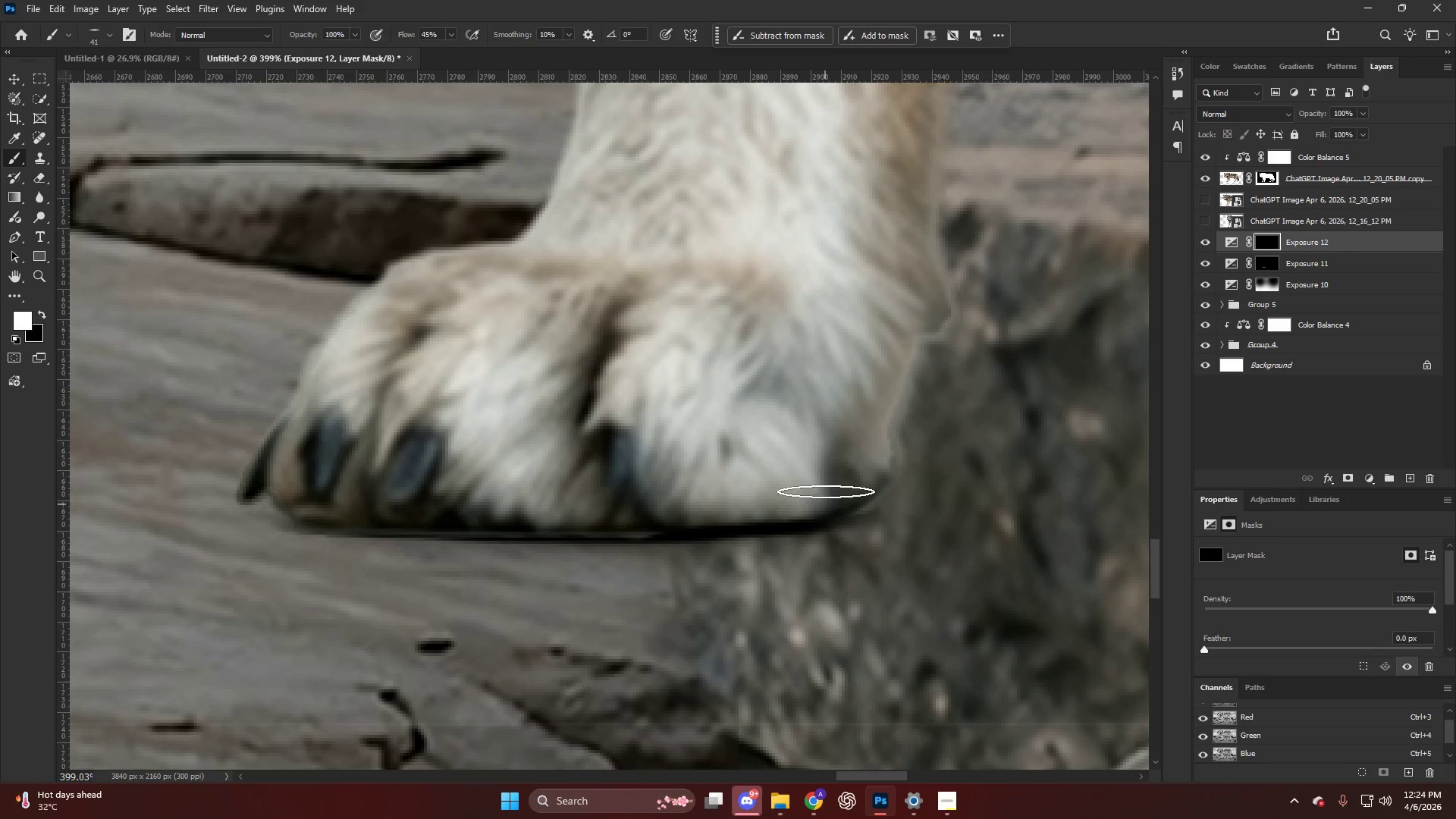 
key(Alt+AltLeft)
 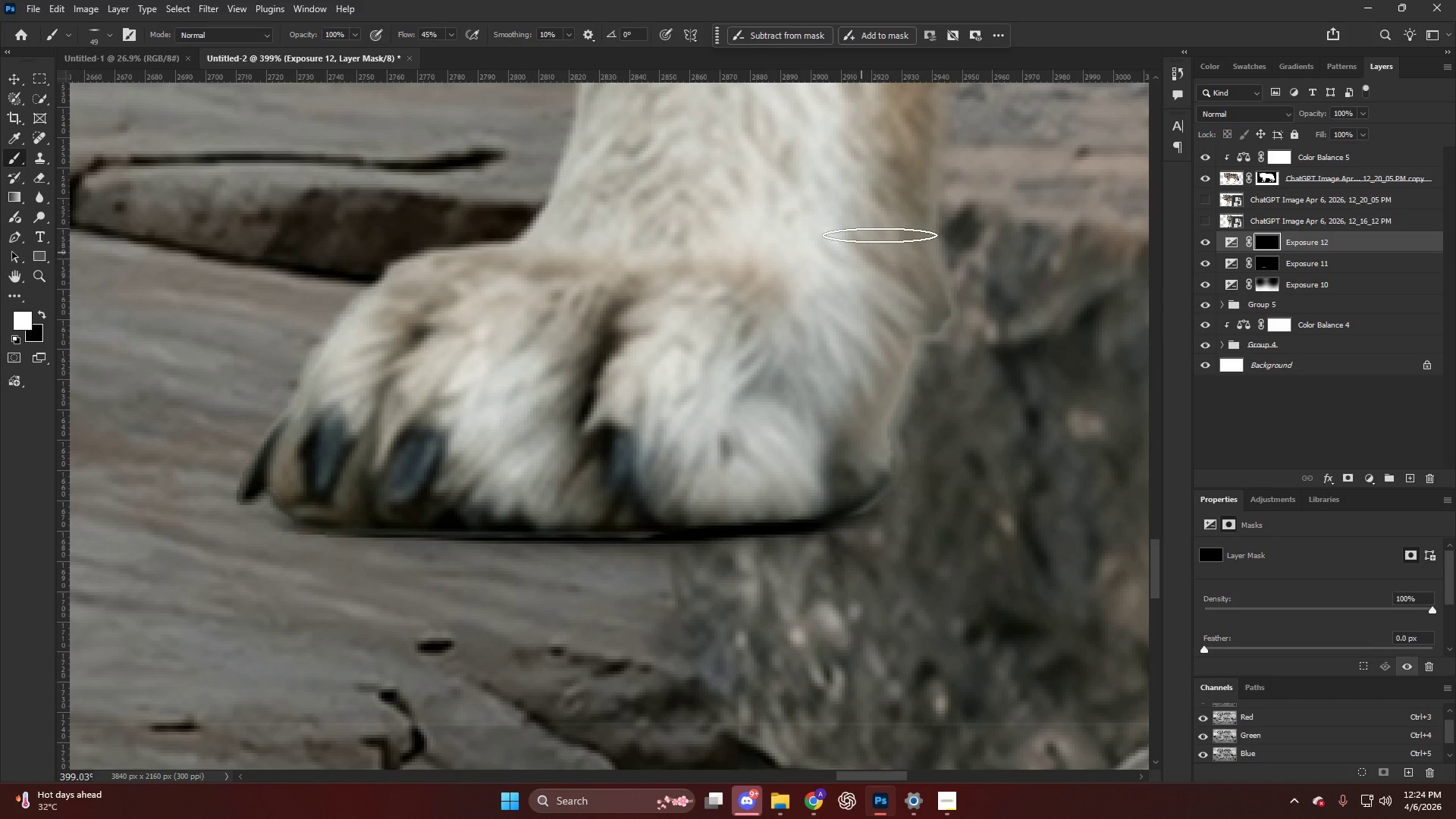 
left_click_drag(start_coordinate=[892, 246], to_coordinate=[783, 486])
 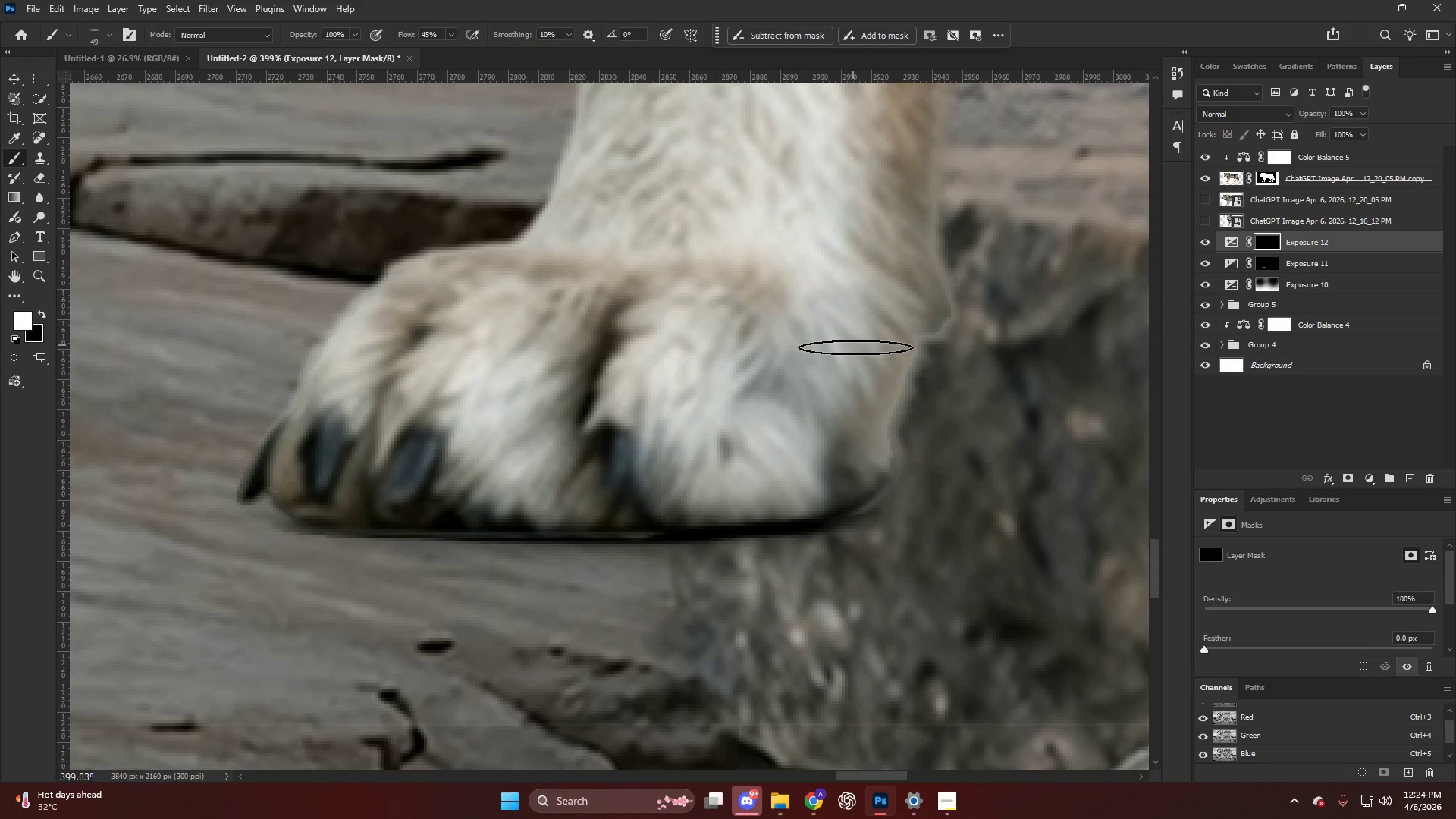 
left_click_drag(start_coordinate=[861, 366], to_coordinate=[823, 444])
 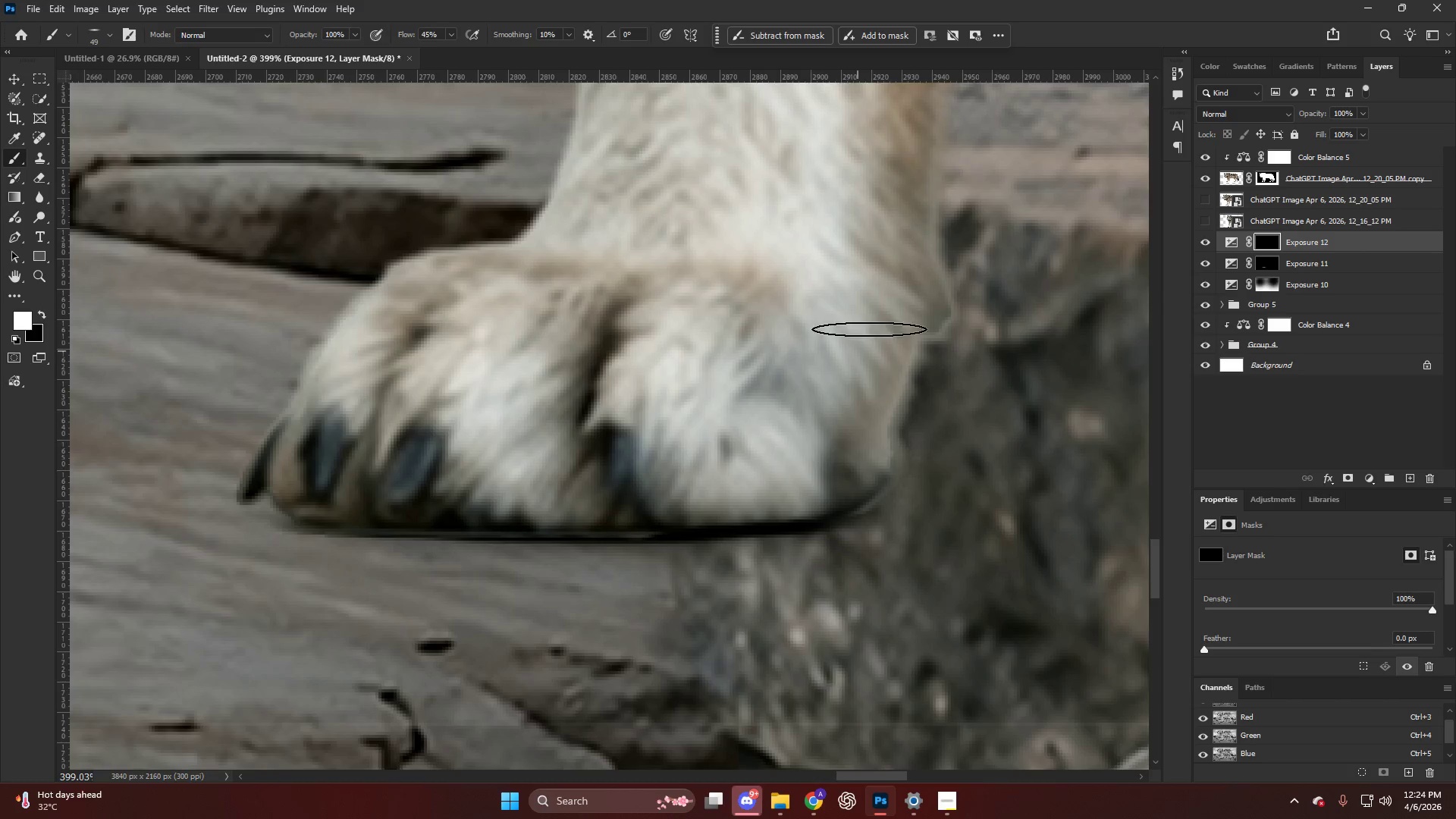 
left_click_drag(start_coordinate=[867, 340], to_coordinate=[799, 469])
 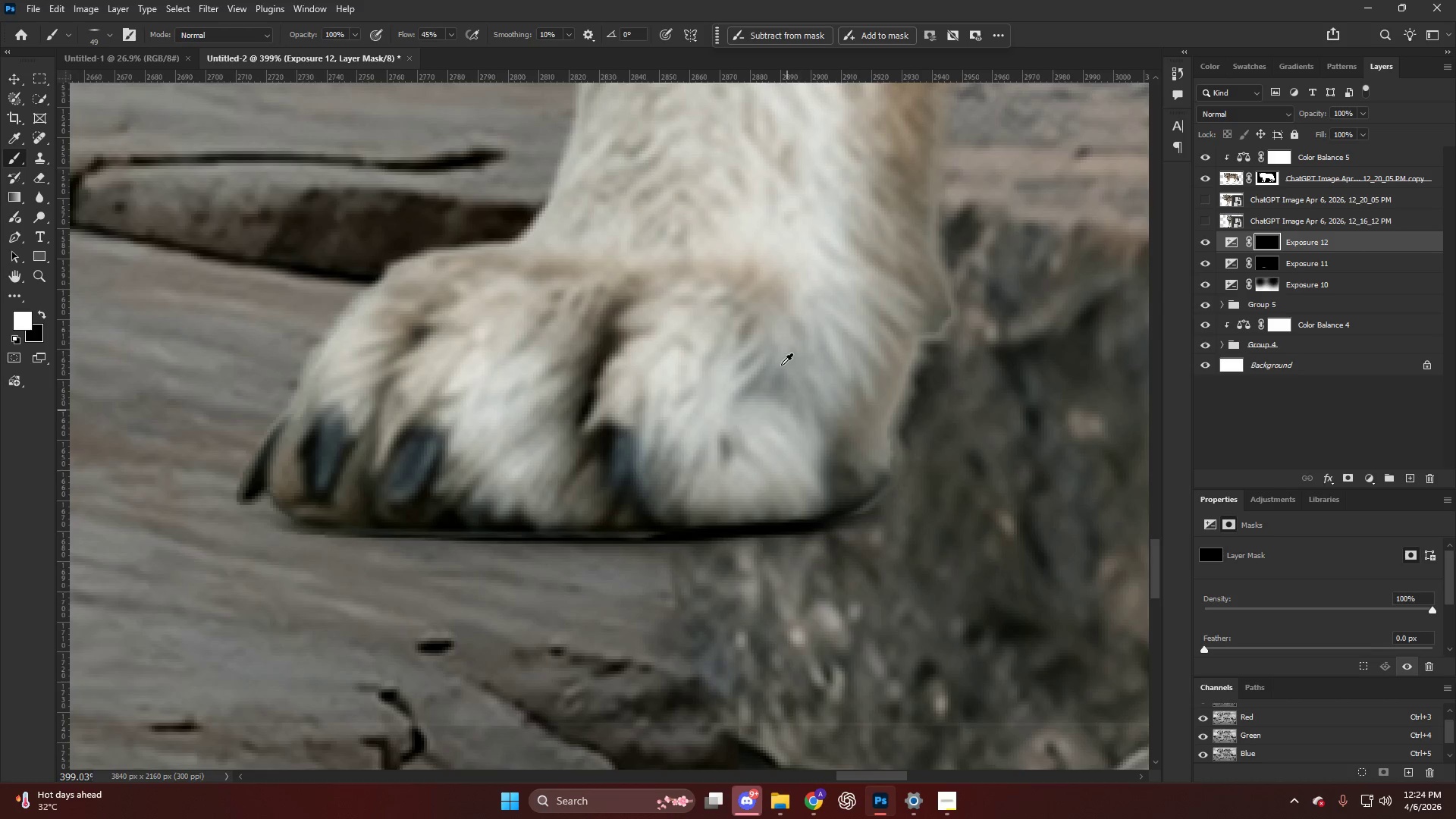 
hold_key(key=AltLeft, duration=1.28)
scroll: coordinate [783, 386], scroll_direction: down, amount: 33.0
 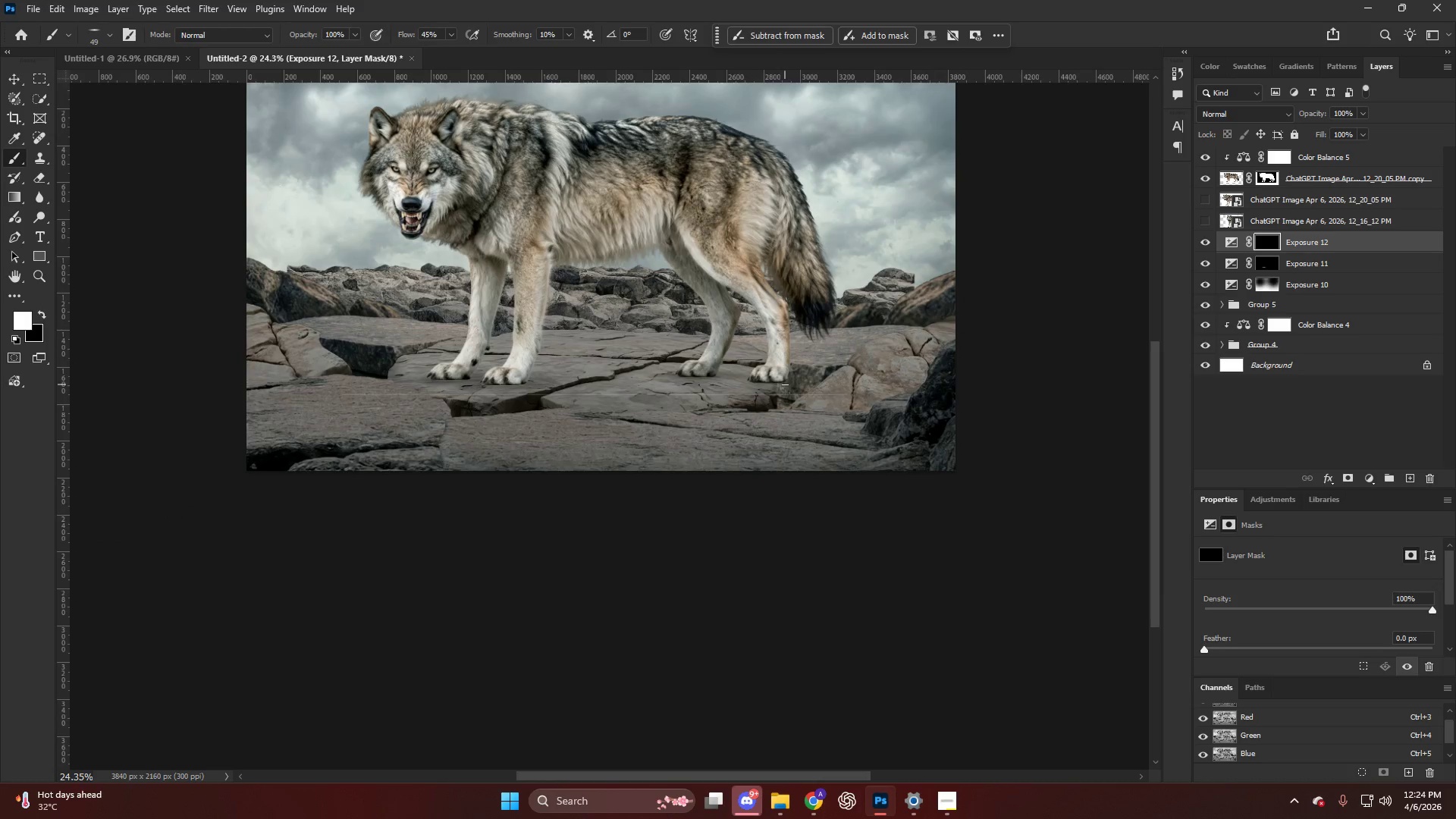 
hold_key(key=AltLeft, duration=1.11)
scroll: coordinate [789, 351], scroll_direction: up, amount: 19.0
 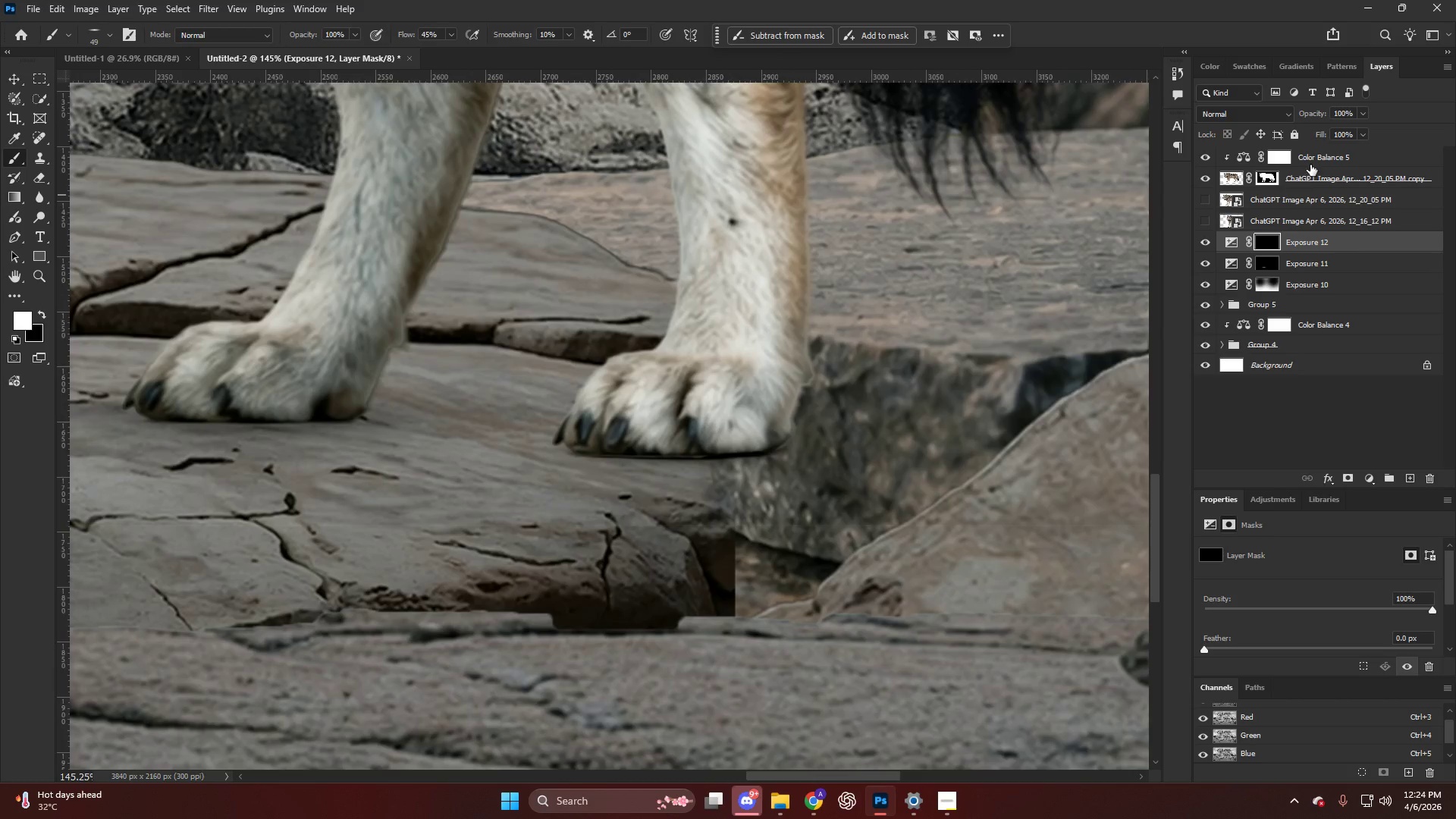 
left_click([1316, 176])
 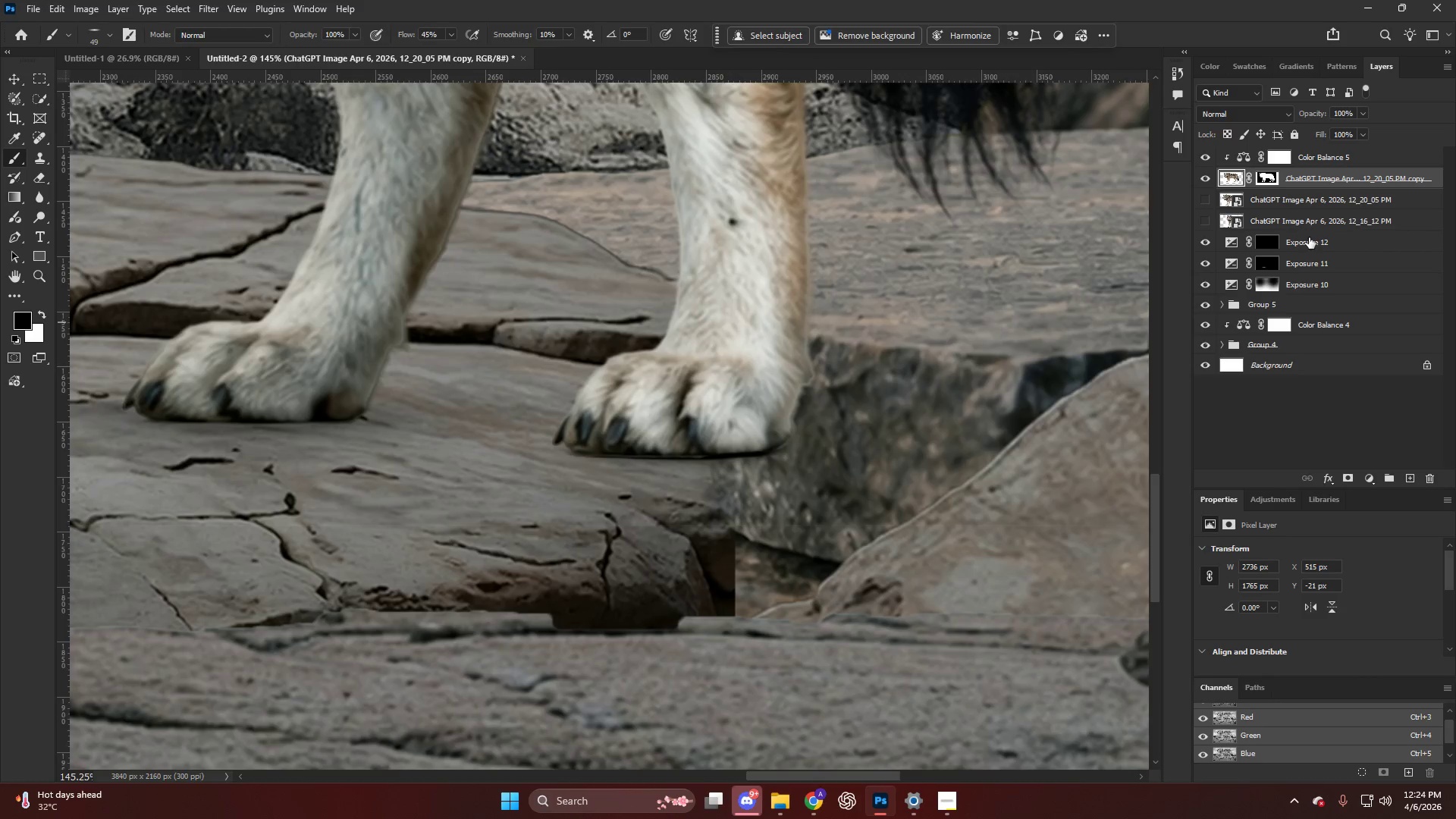 
hold_key(key=AltLeft, duration=0.77)
left_click_drag(start_coordinate=[1317, 242], to_coordinate=[1305, 171])
 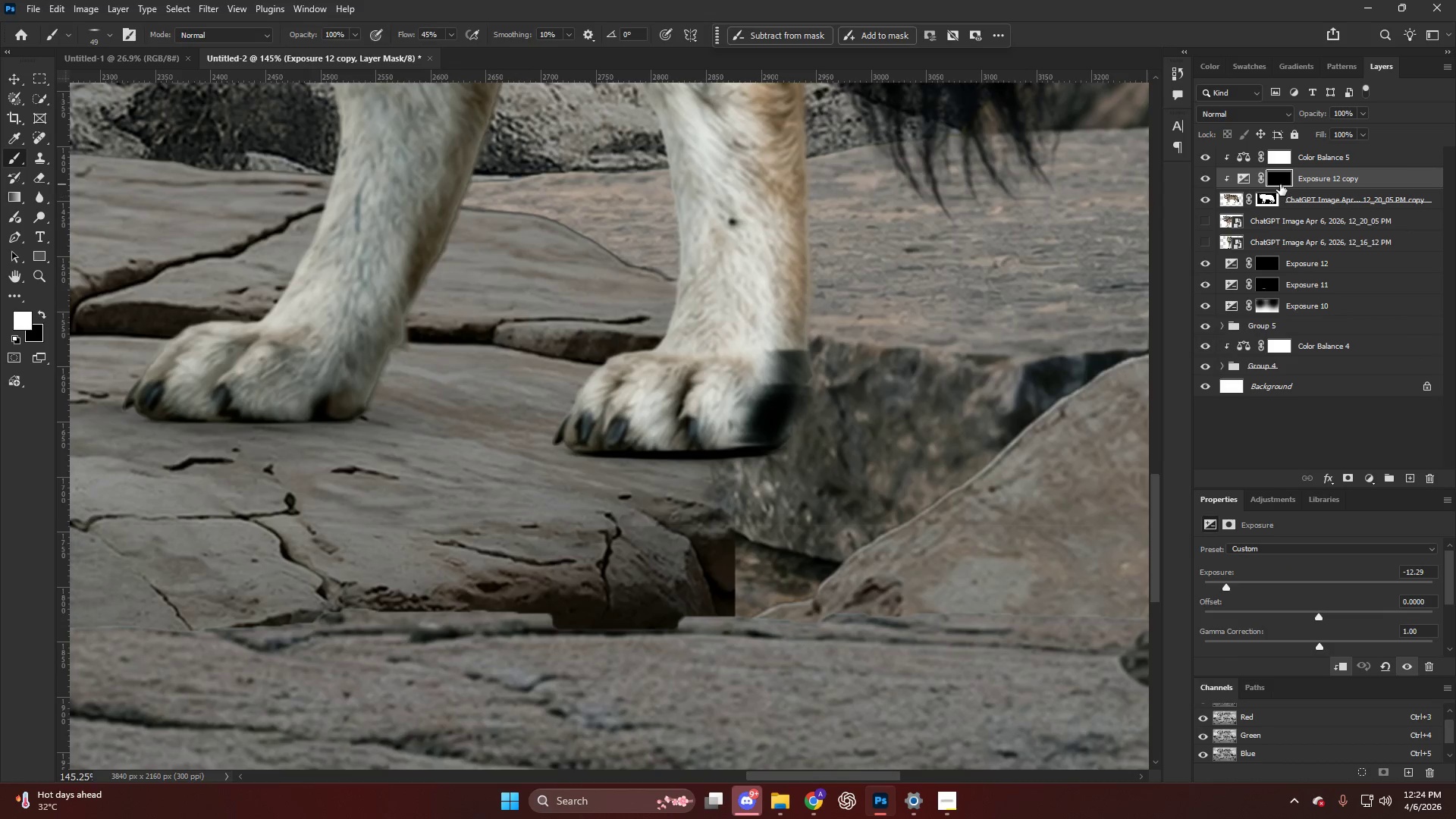 
right_click([1280, 181])
 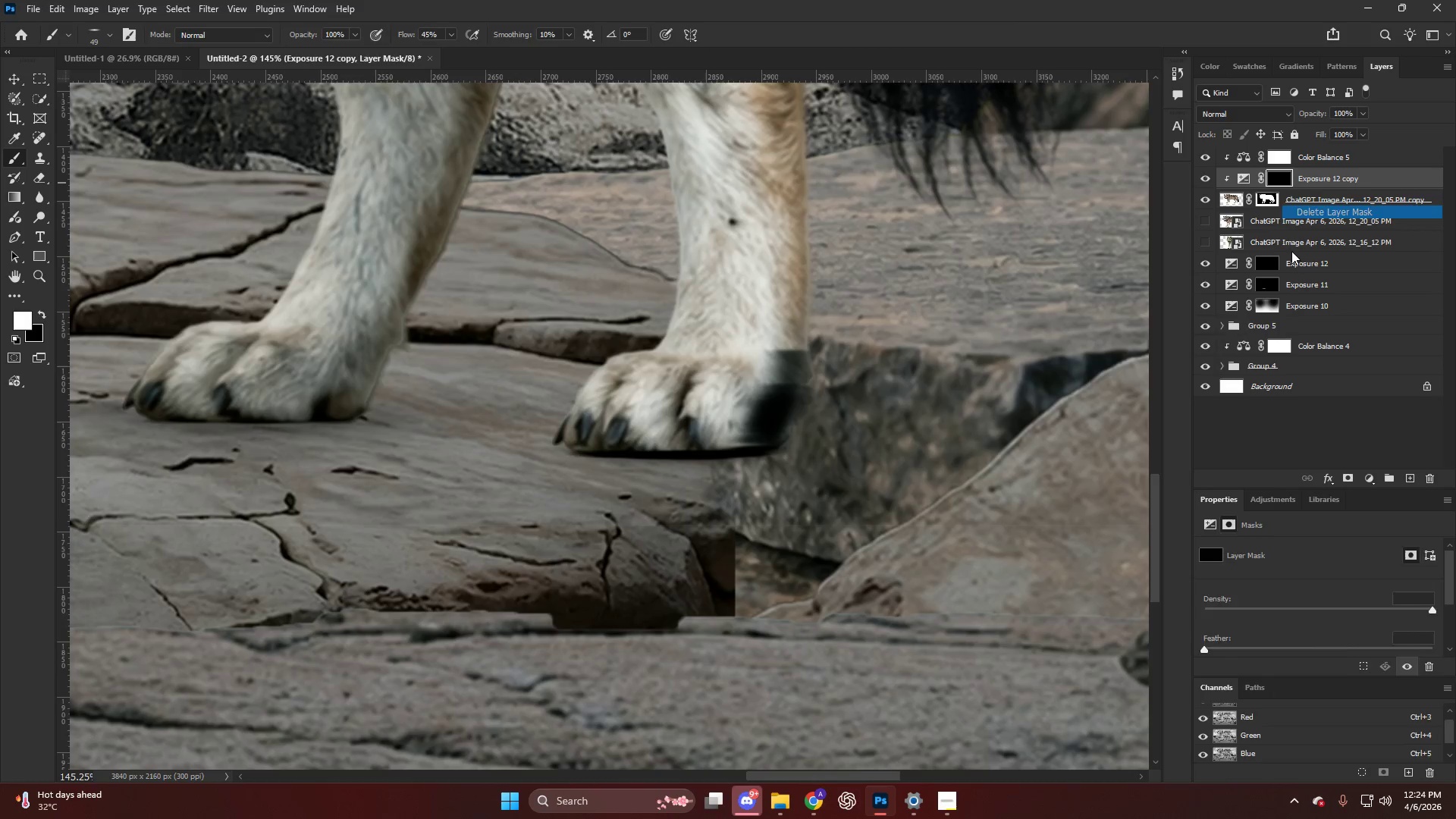 
hold_key(key=AltLeft, duration=0.72)
left_click([1341, 473])
 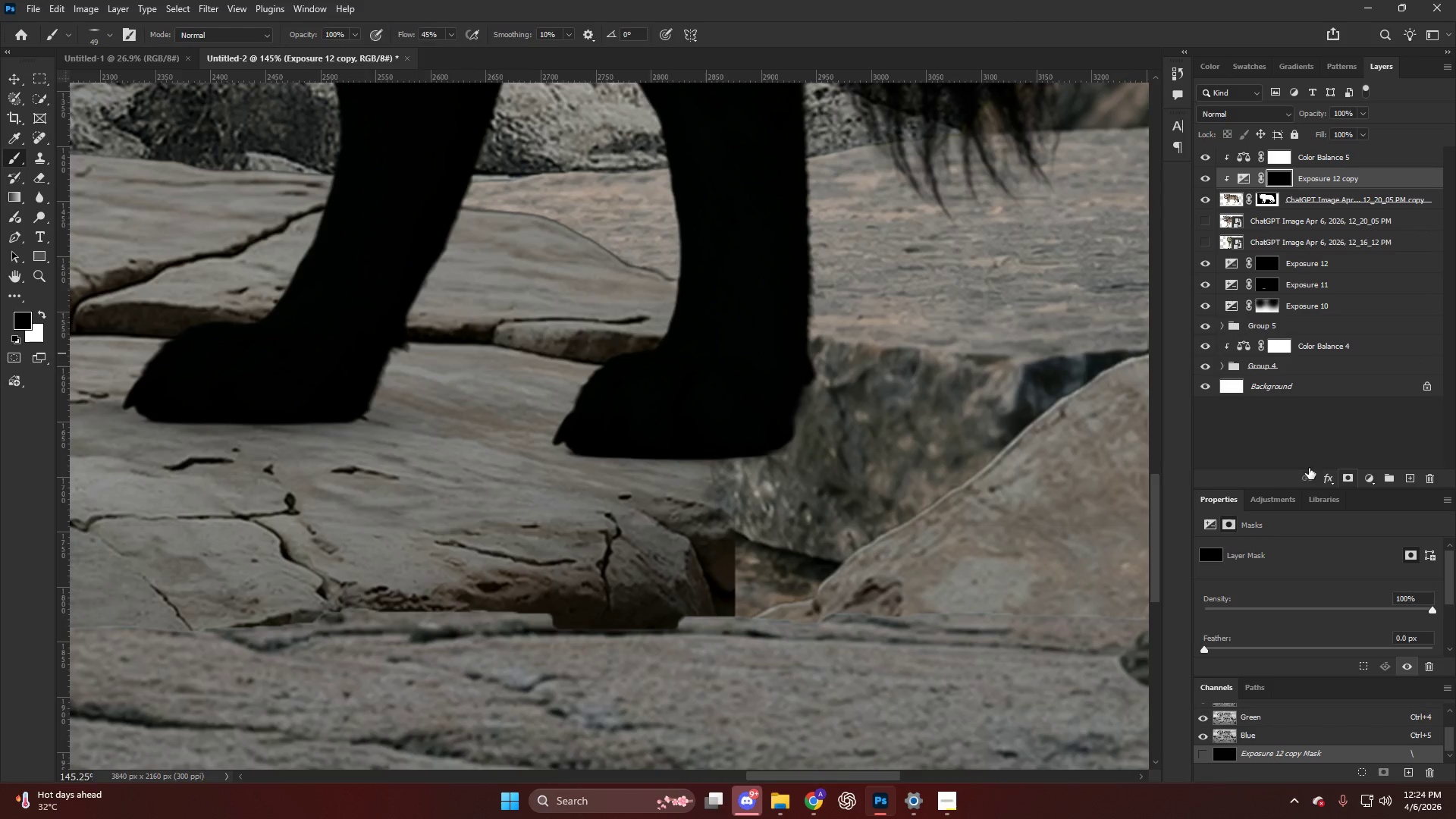 
key(Alt+AltLeft)
 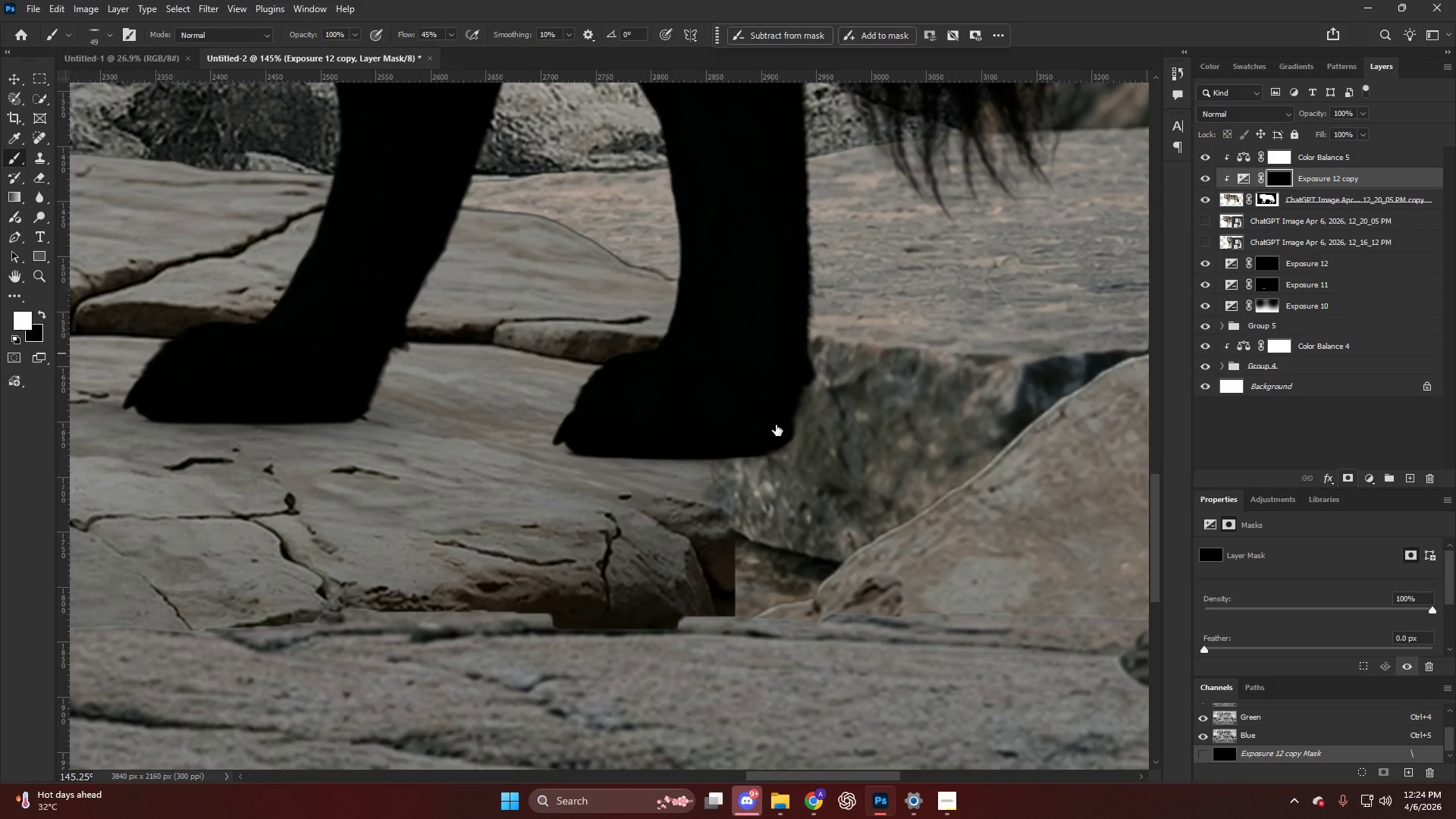 
key(B)
 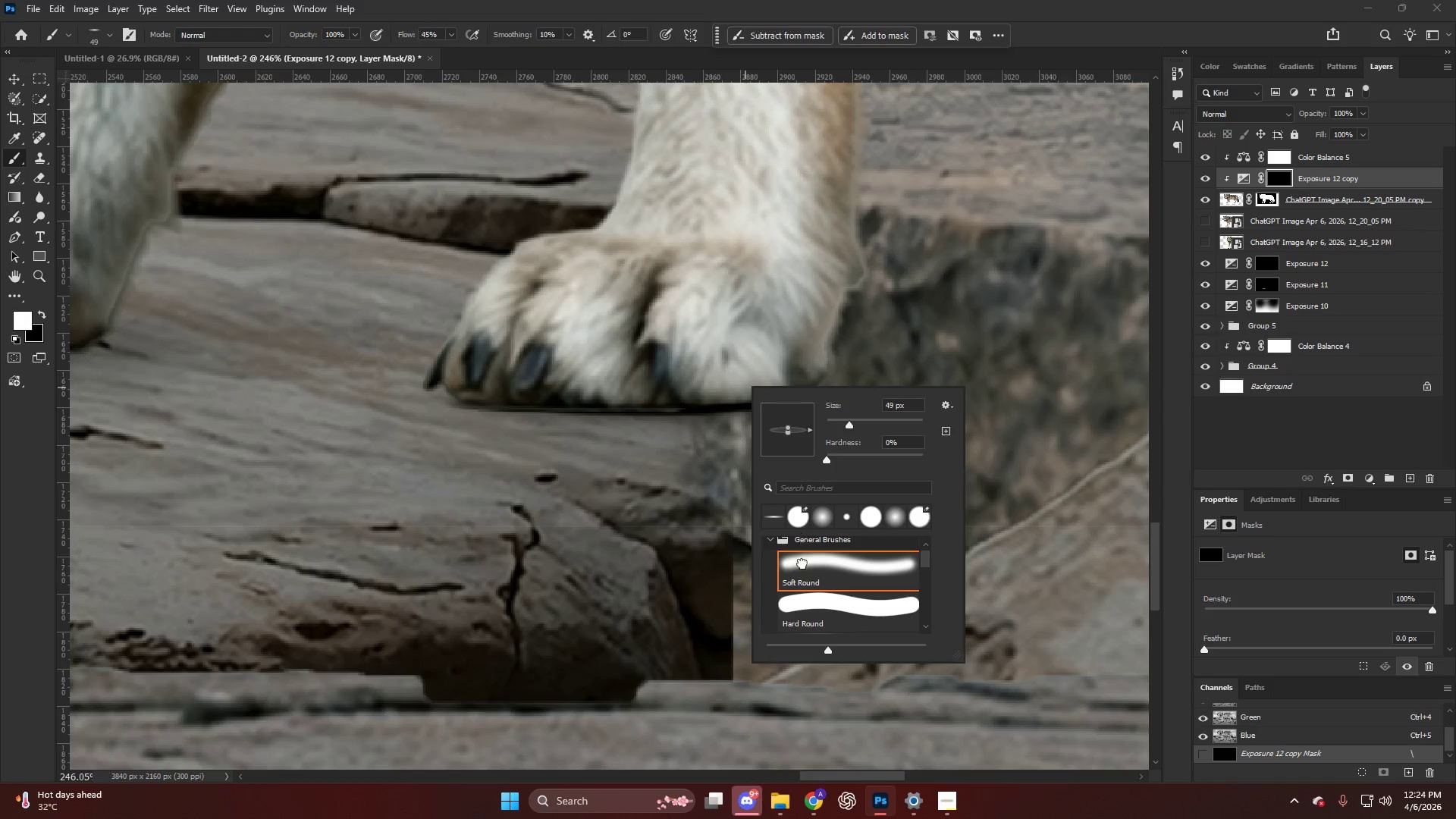 
scroll: coordinate [754, 403], scroll_direction: none, amount: 0.0
 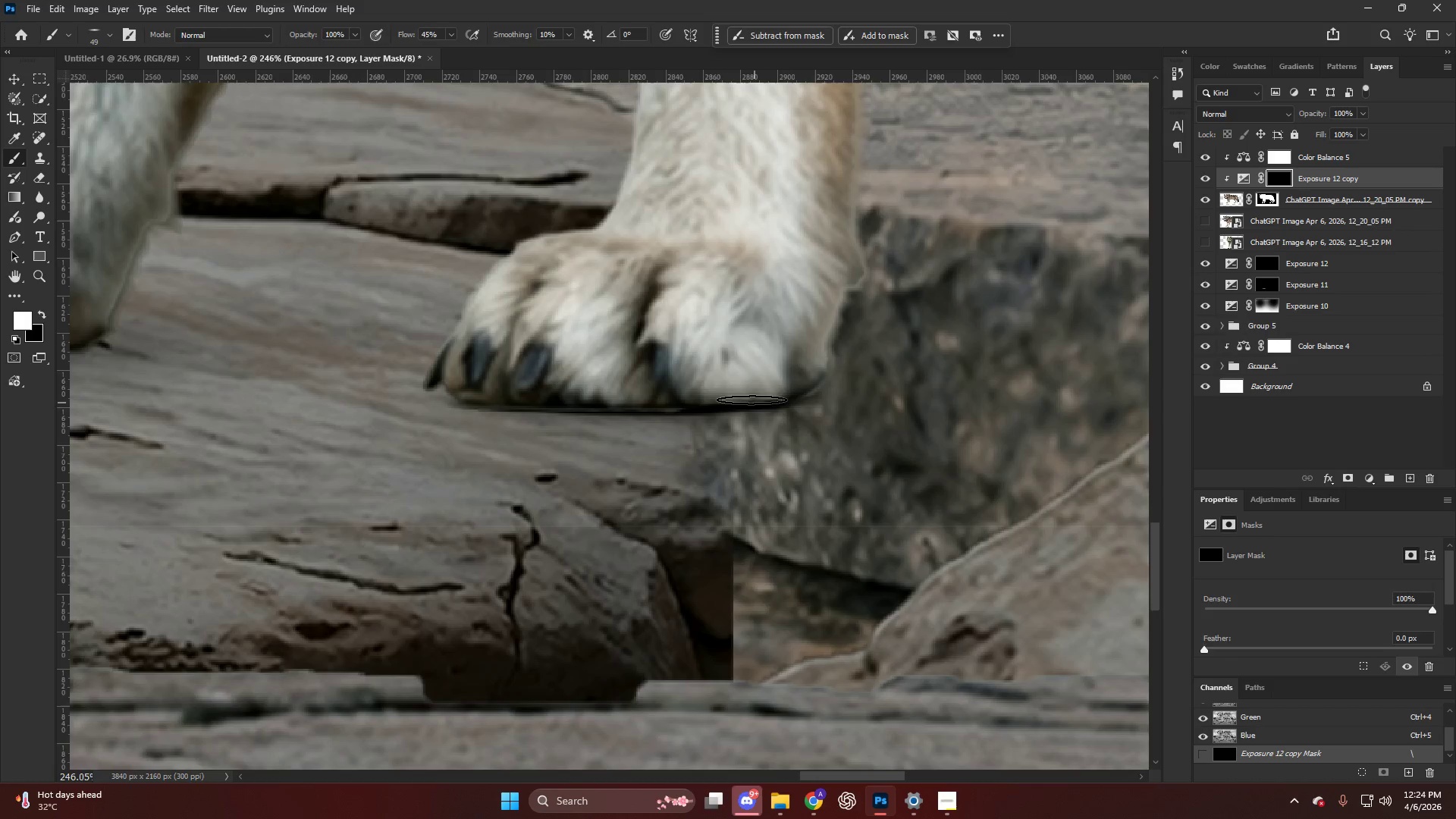 
hold_key(key=AltLeft, duration=0.5)
 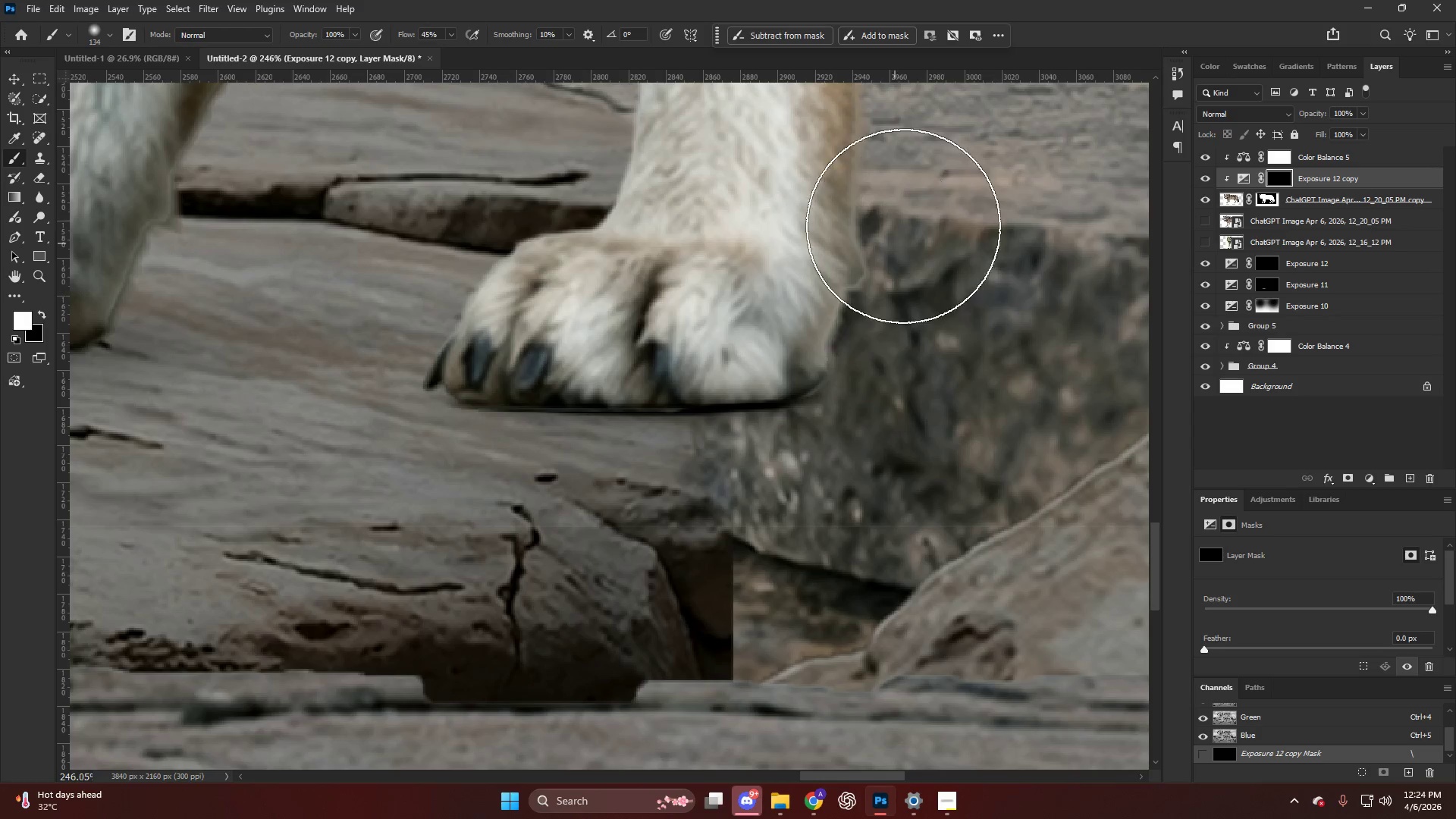 
left_click_drag(start_coordinate=[909, 244], to_coordinate=[884, 451])
 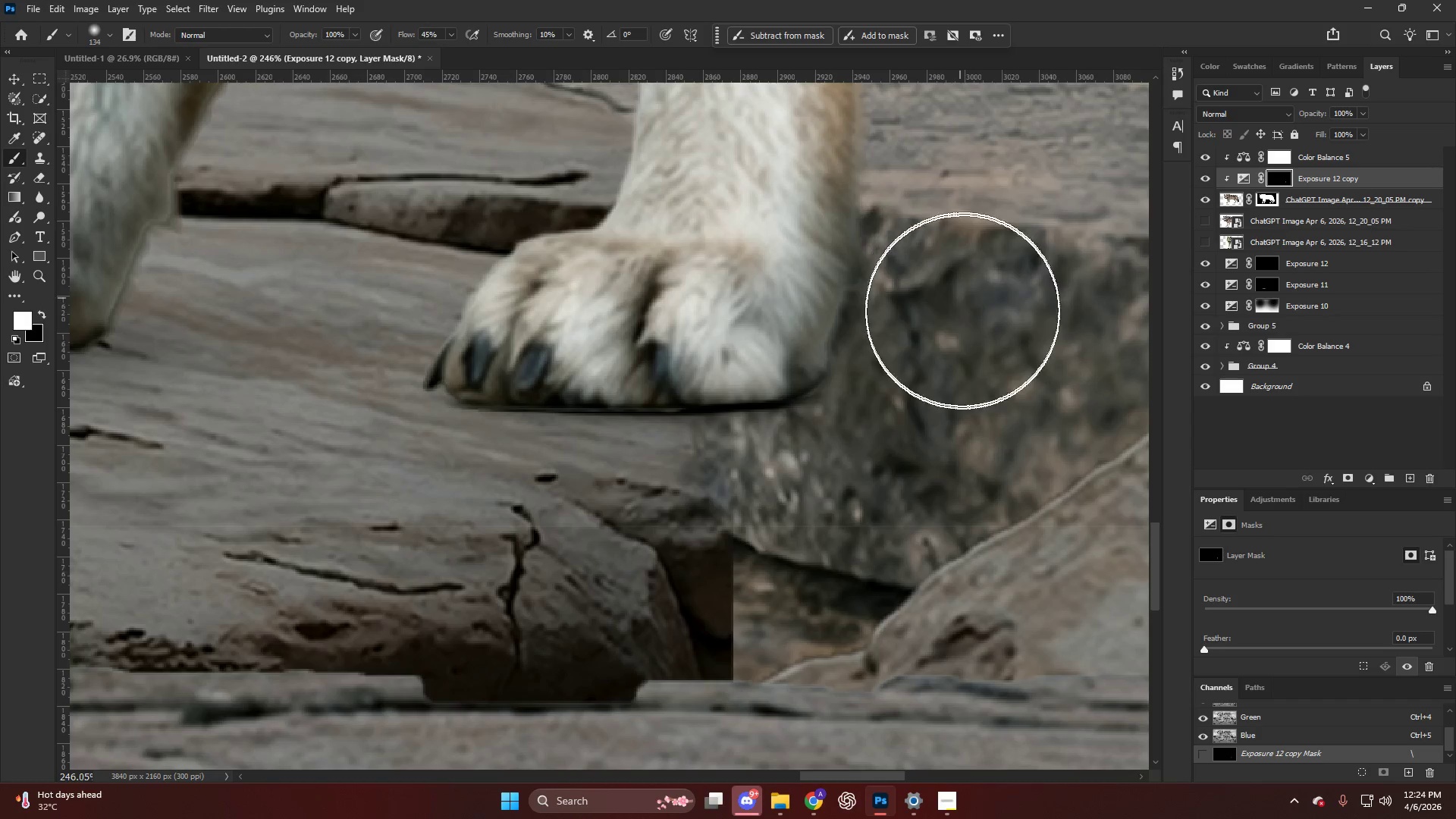 
hold_key(key=AltLeft, duration=0.38)
scroll: coordinate [913, 339], scroll_direction: down, amount: 6.0
 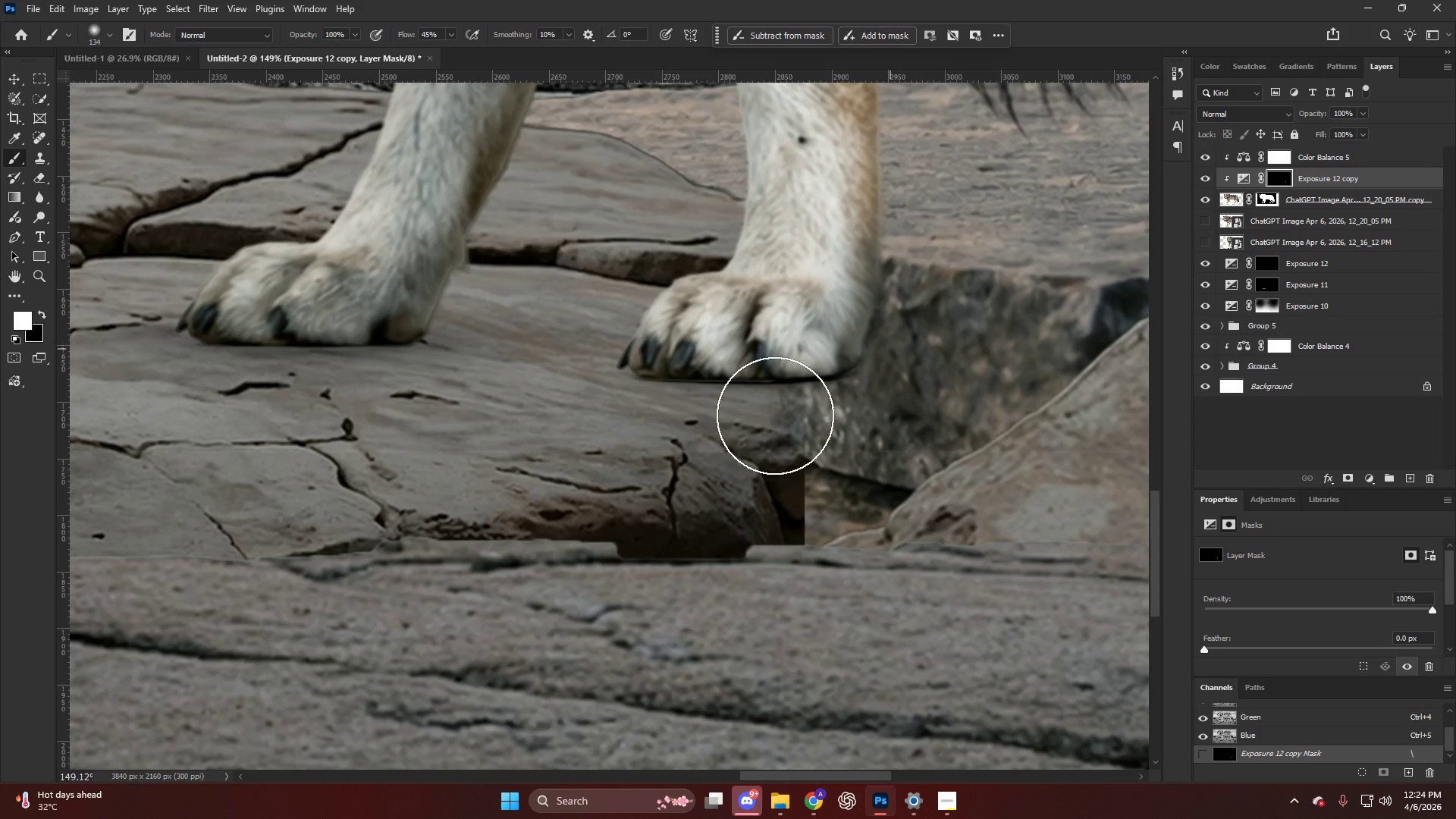 
key(Alt+AltLeft)
 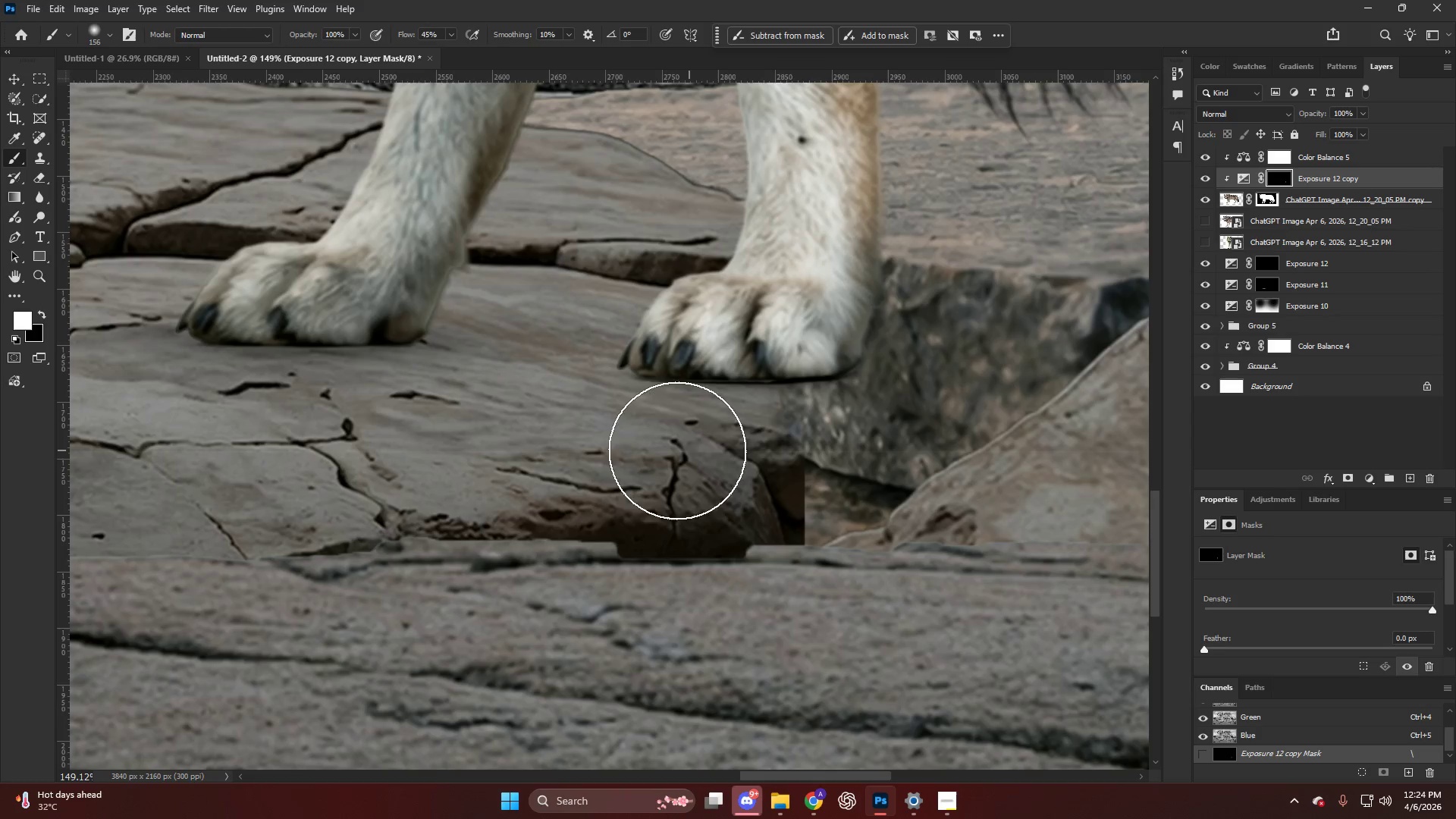 
left_click_drag(start_coordinate=[694, 446], to_coordinate=[984, 460])
 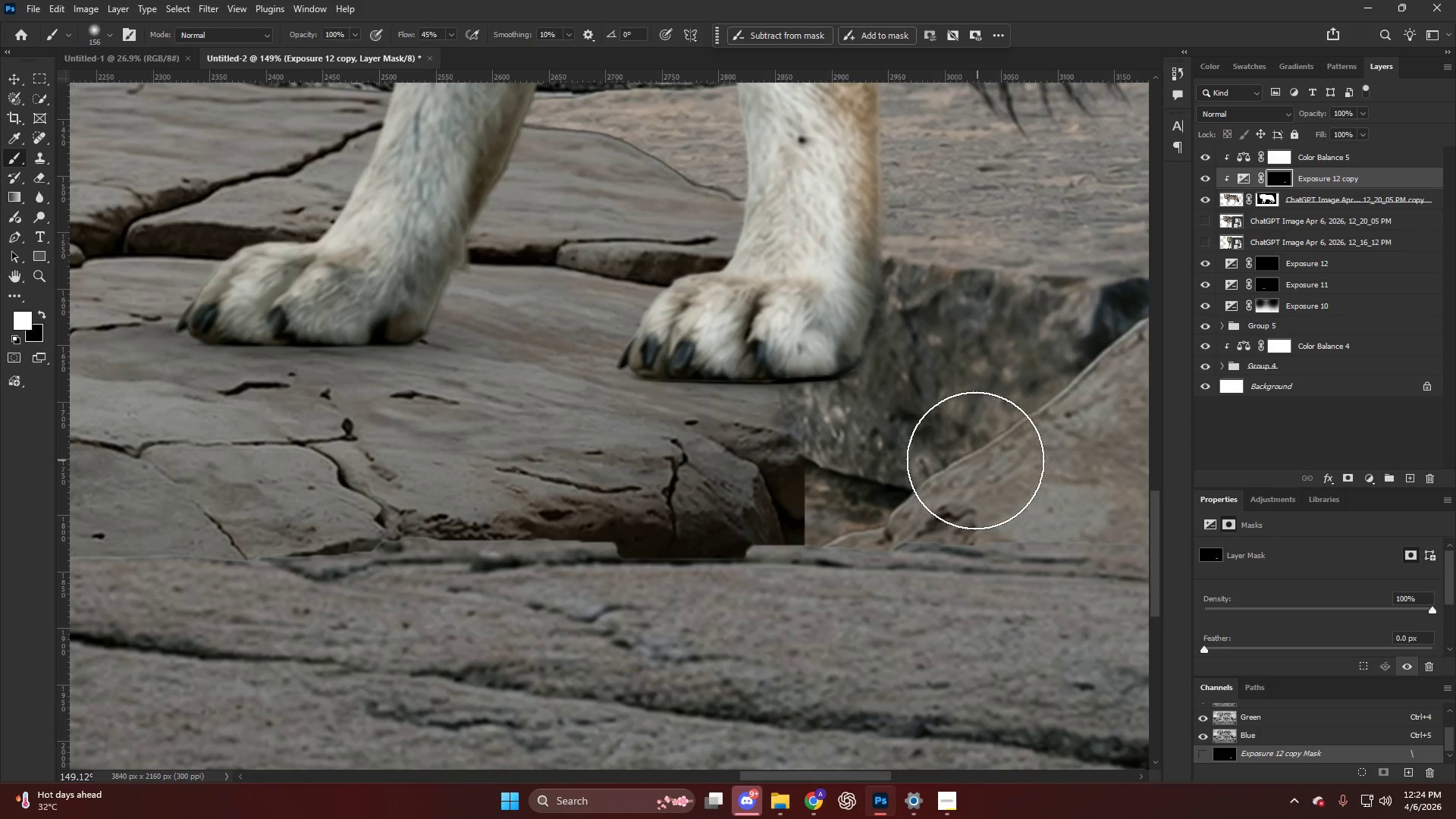 
key(Alt+AltLeft)
 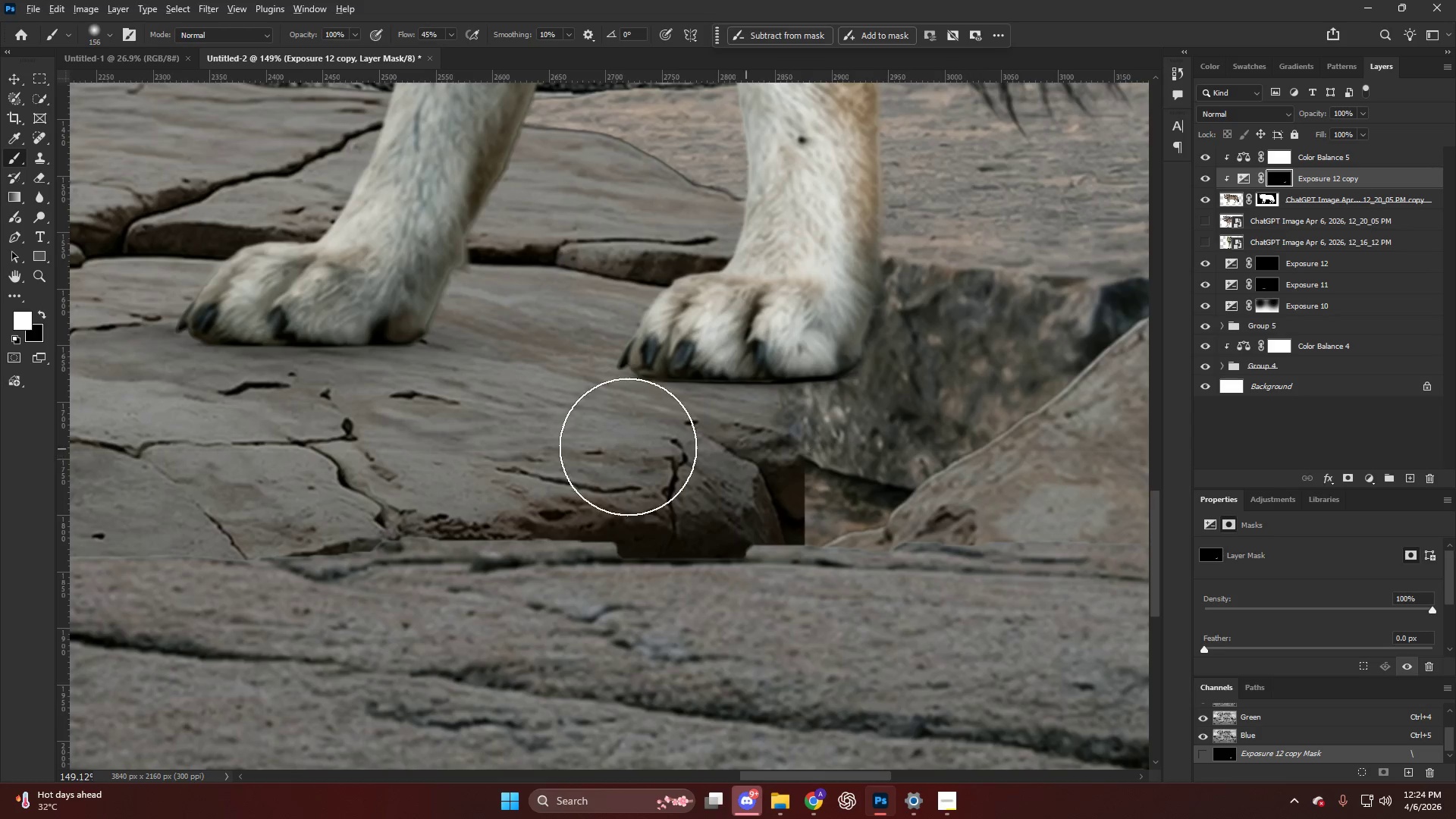 
key(Alt+AltLeft)
 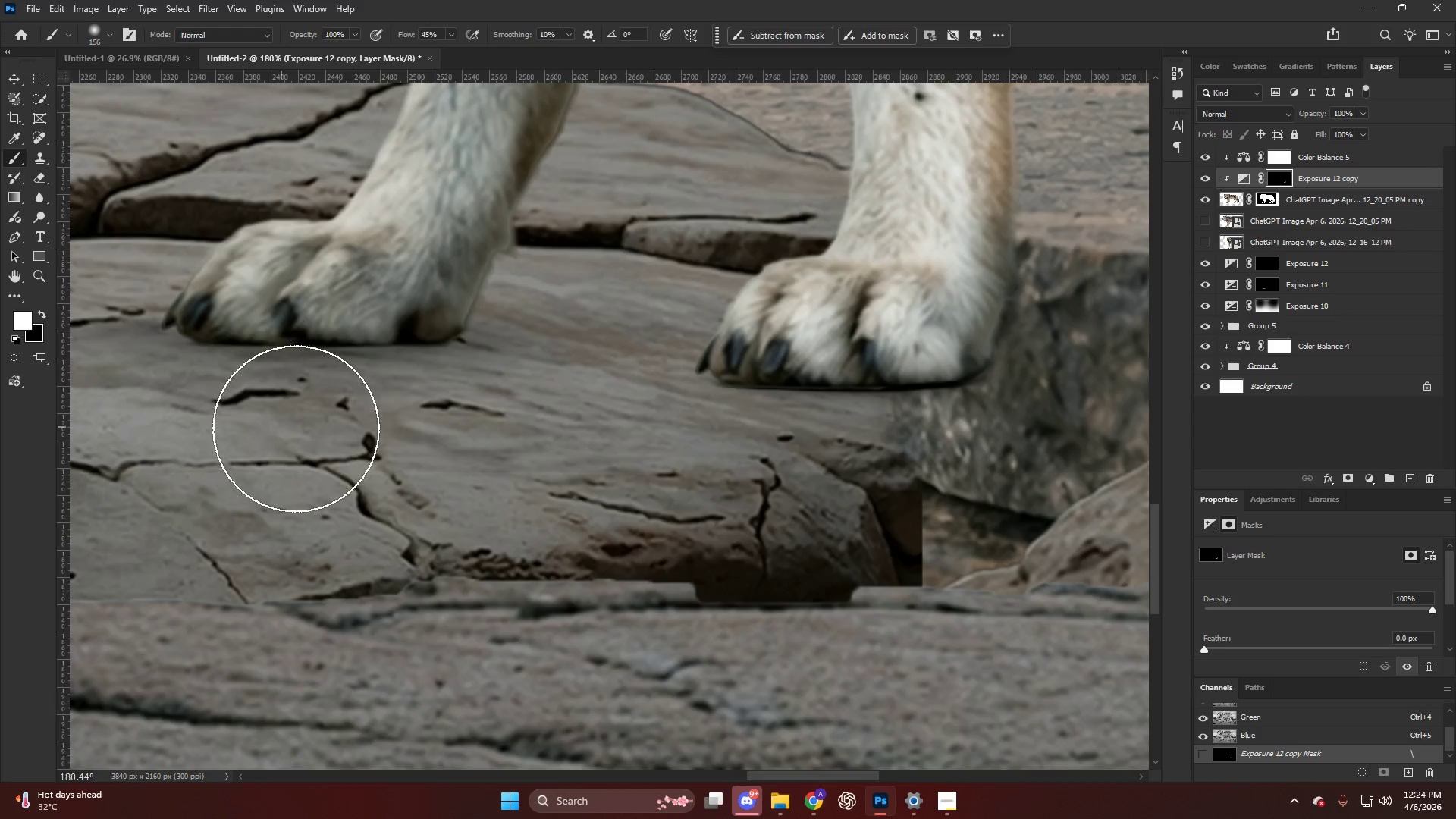 
left_click_drag(start_coordinate=[302, 428], to_coordinate=[592, 322])
 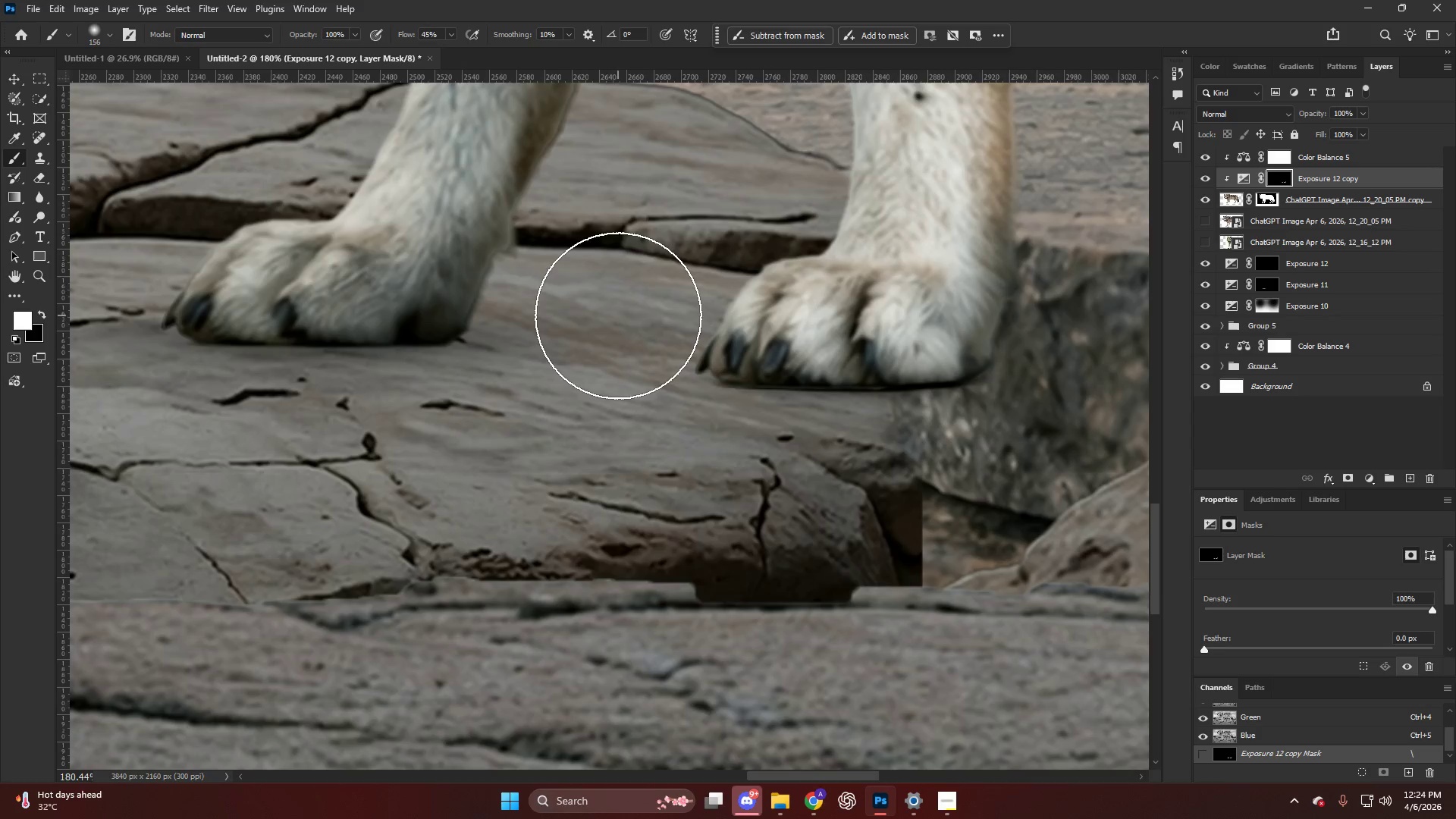 
scroll: coordinate [244, 406], scroll_direction: up, amount: 3.0
 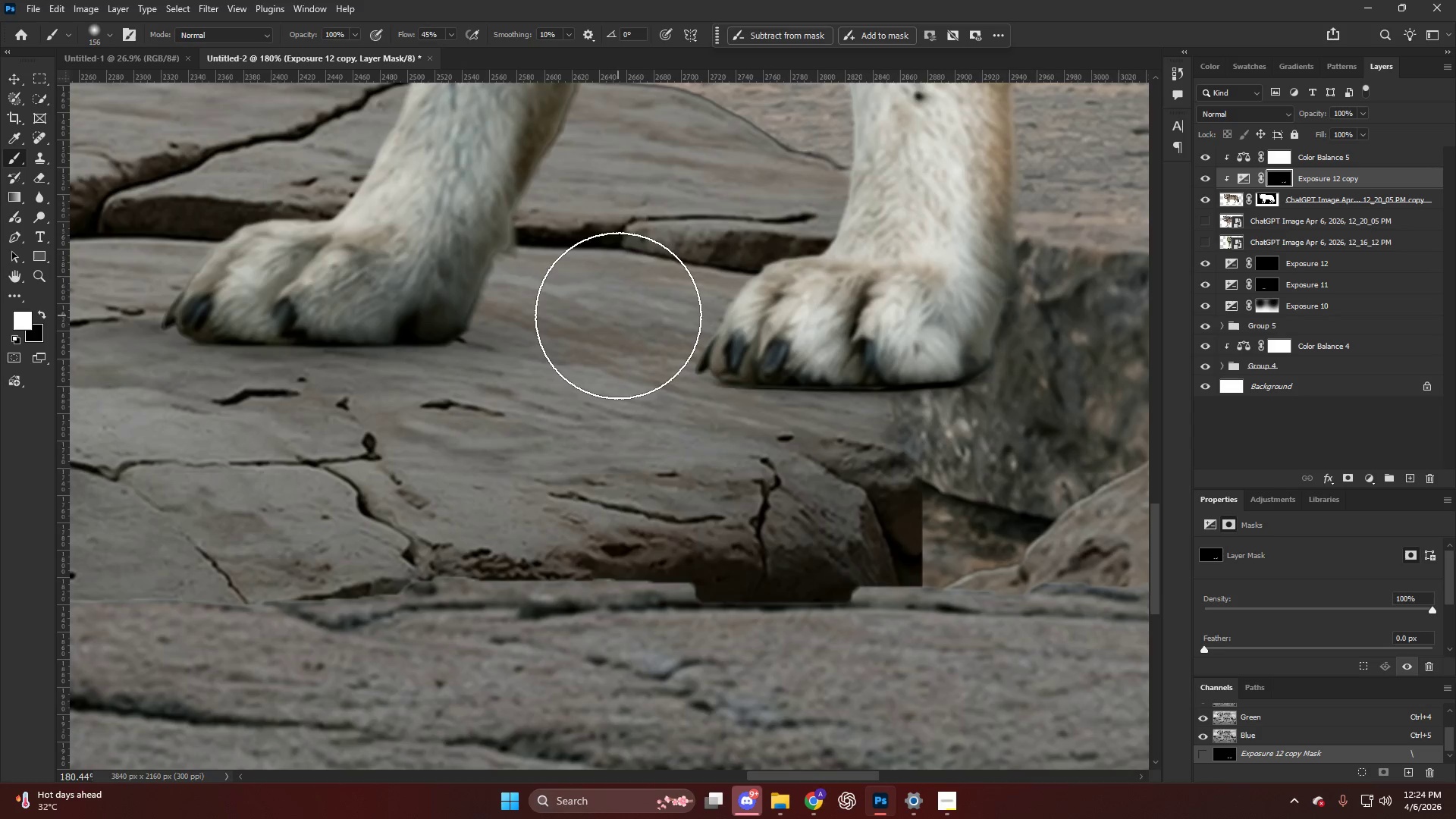 
hold_key(key=AltLeft, duration=0.95)
hold_key(key=ControlLeft, duration=0.44)
scroll: coordinate [497, 325], scroll_direction: down, amount: 5.0
 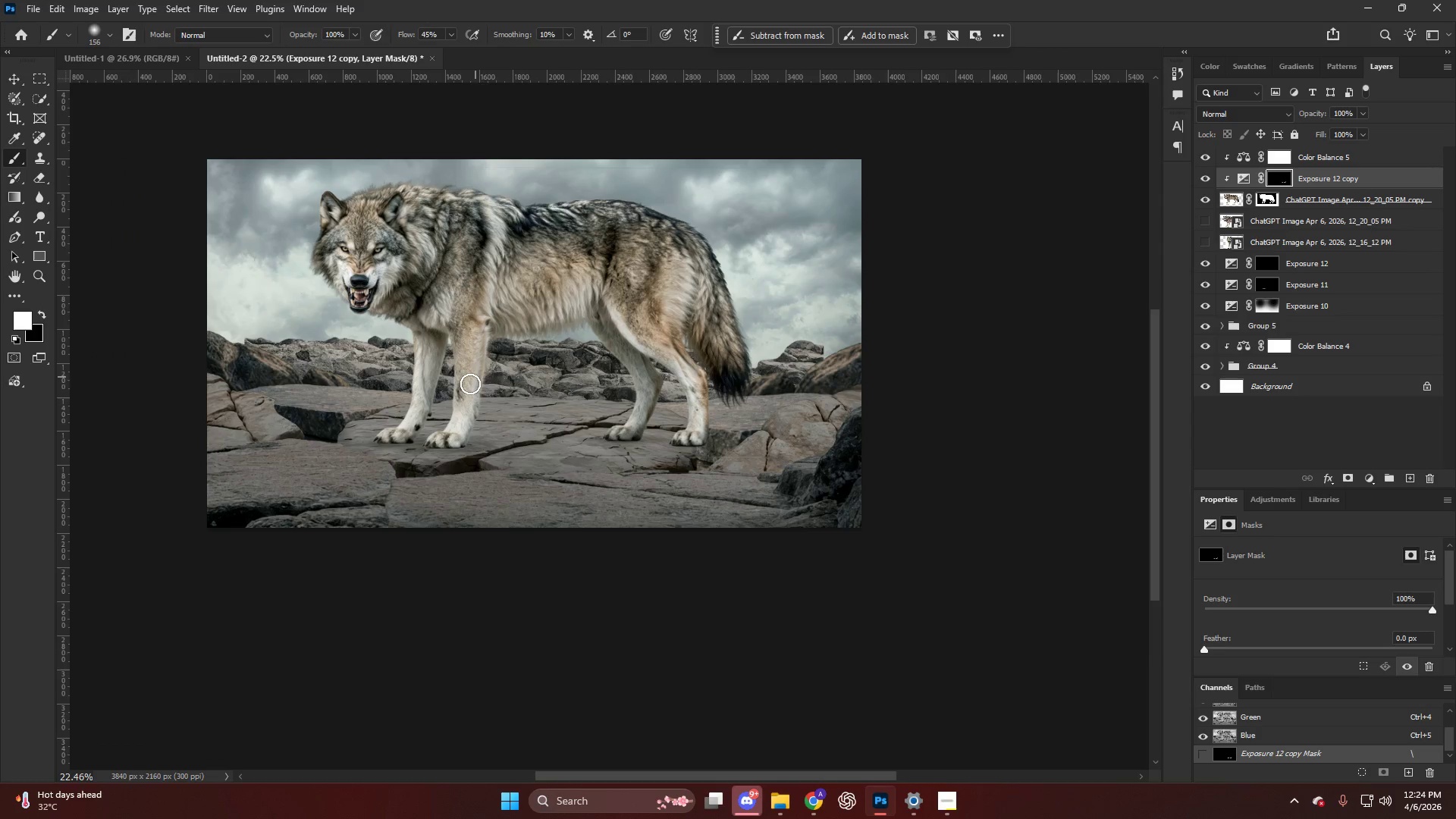 
hold_key(key=AltLeft, duration=0.36)
 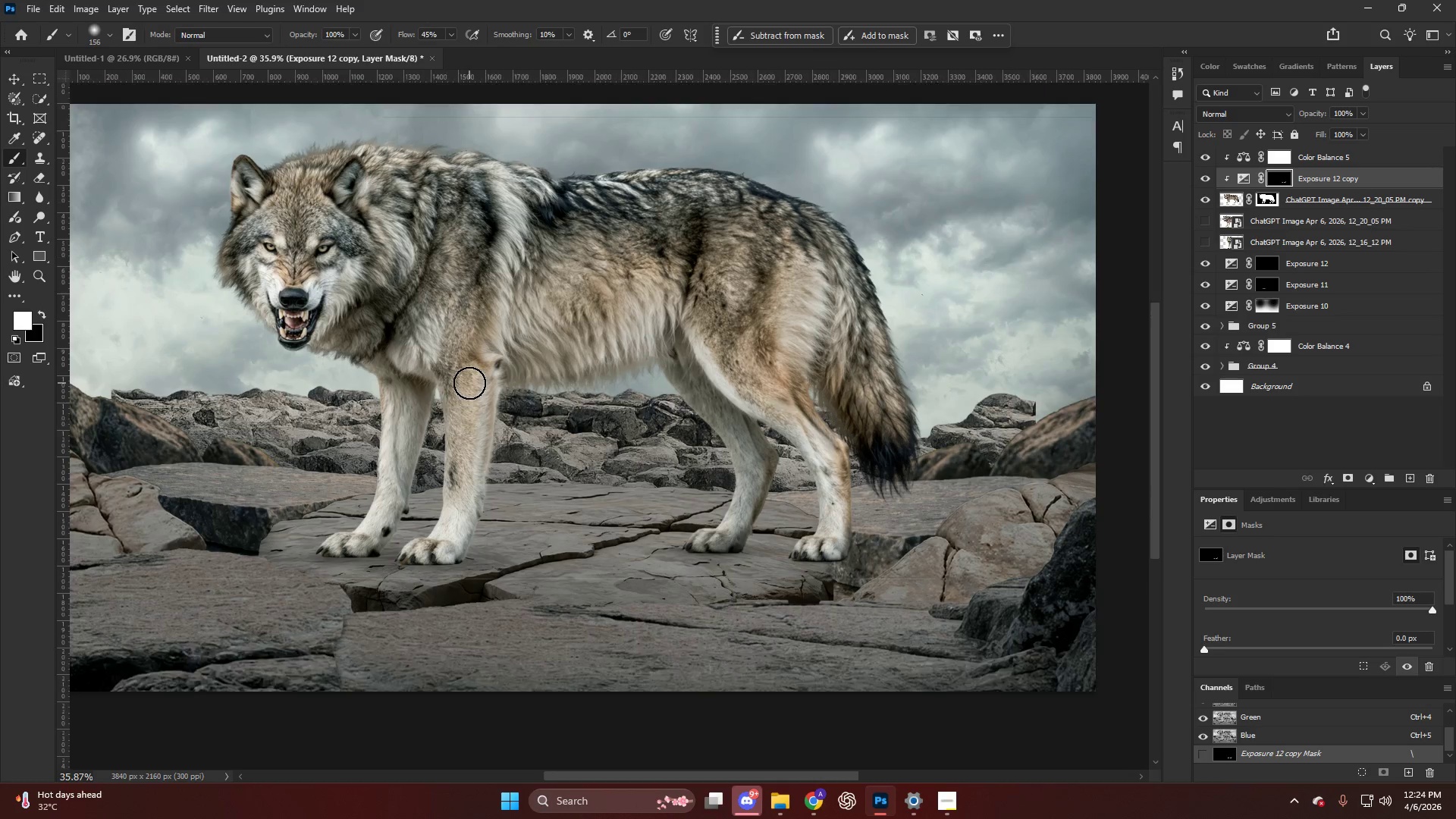 
key(Alt+AltLeft)
 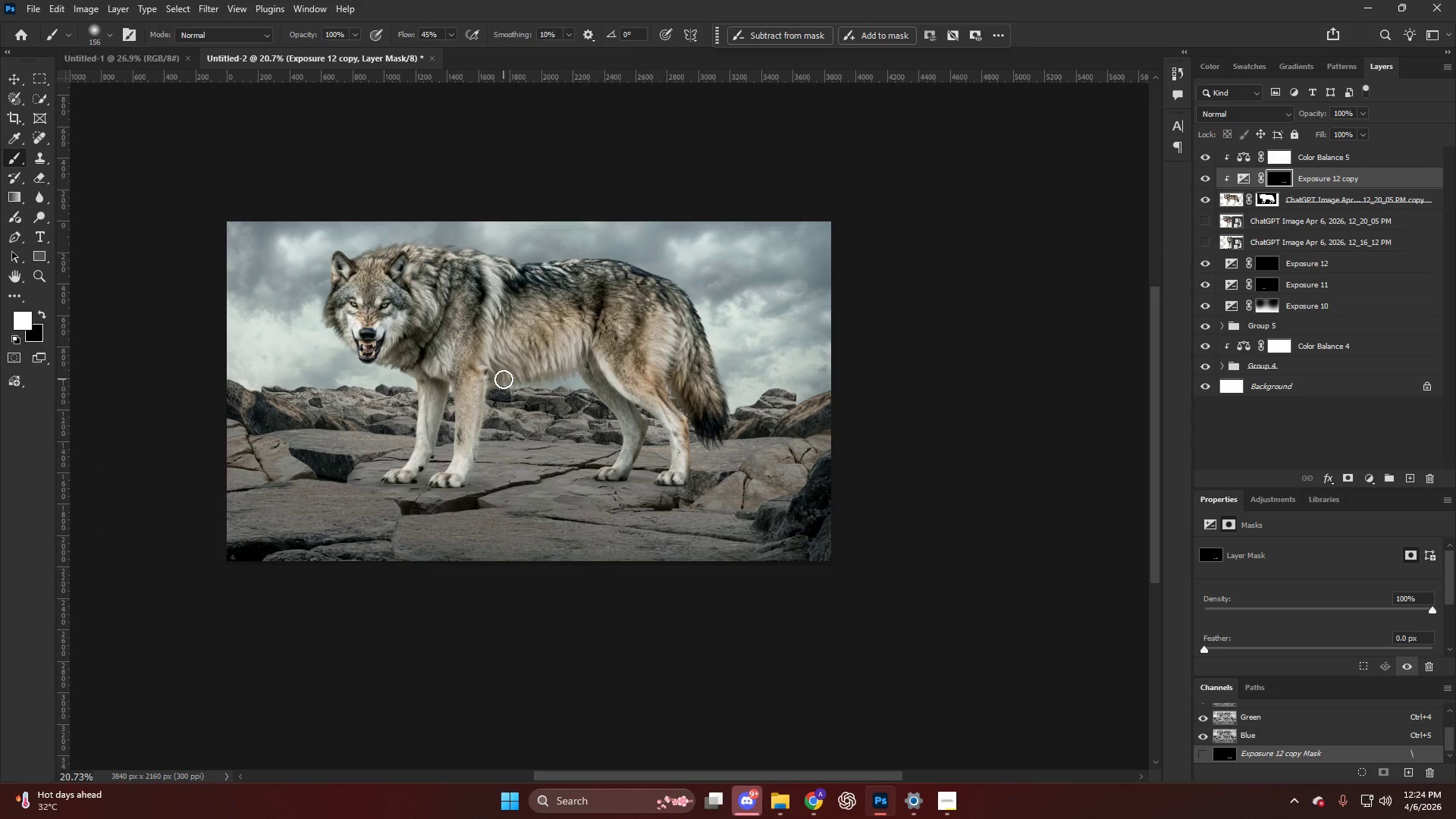 
scroll: coordinate [469, 382], scroll_direction: up, amount: 5.0
 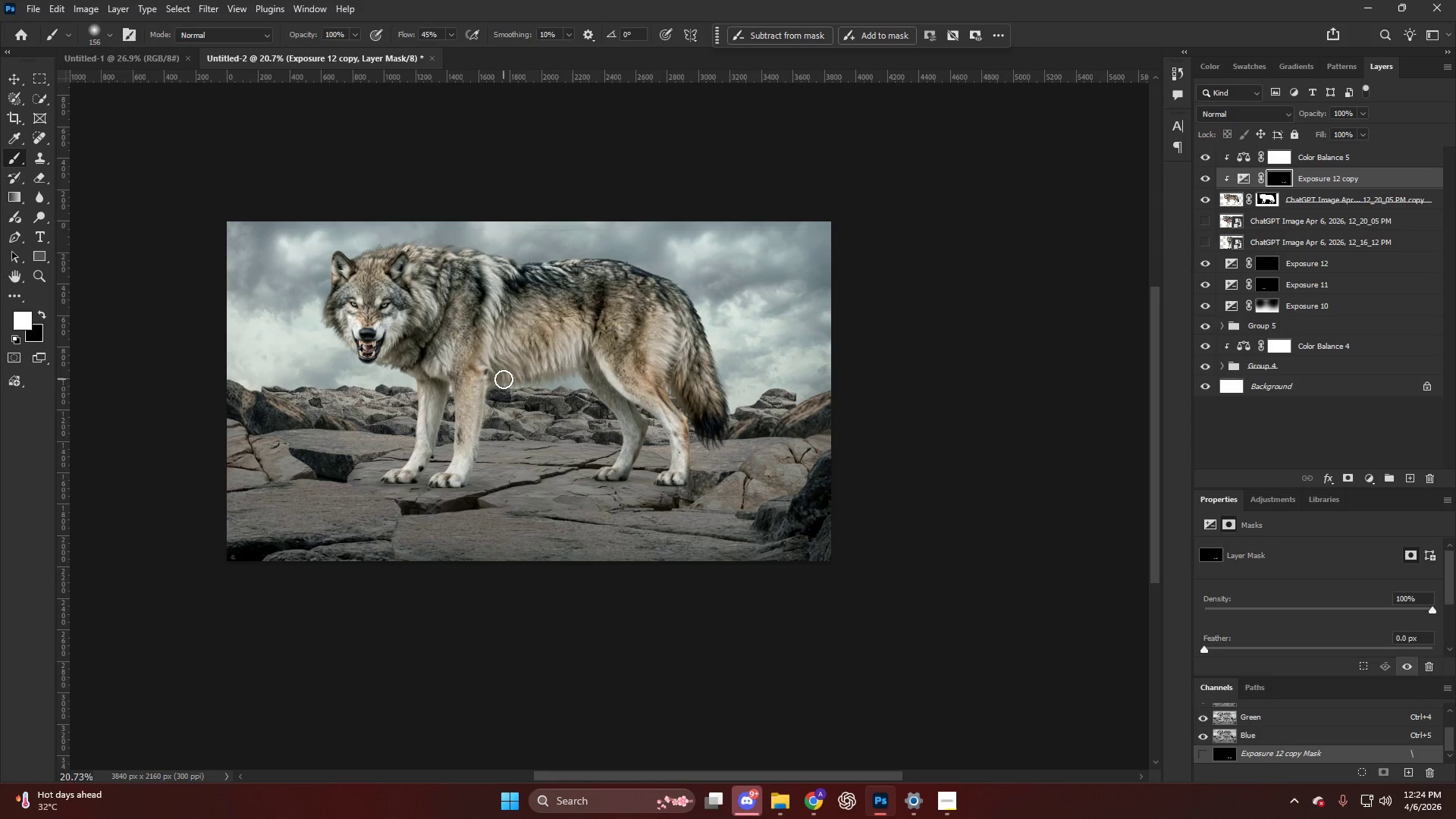 
hold_key(key=AltLeft, duration=0.58)
 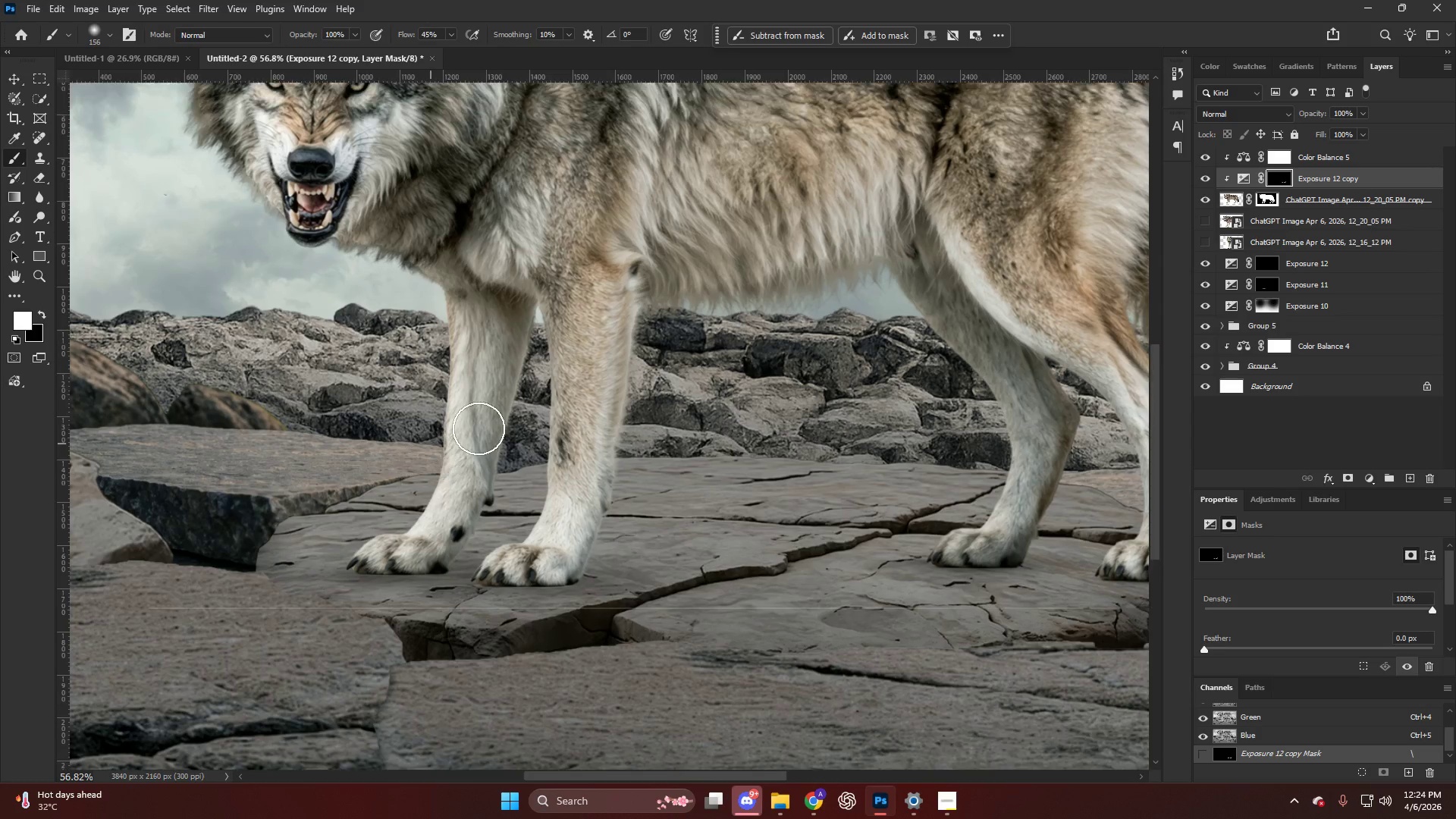 
key(V)
 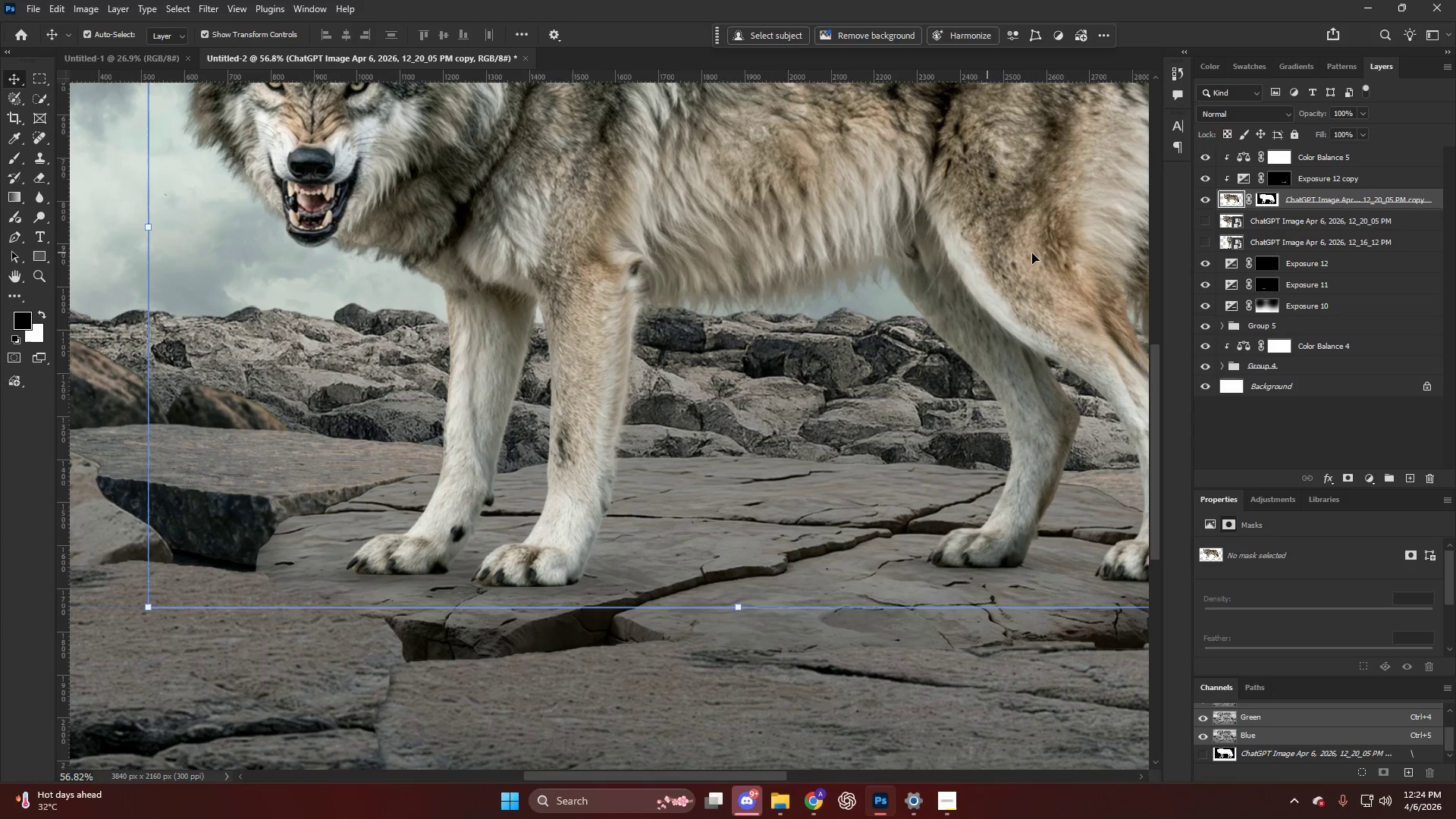 
scroll: coordinate [426, 447], scroll_direction: up, amount: 15.0
 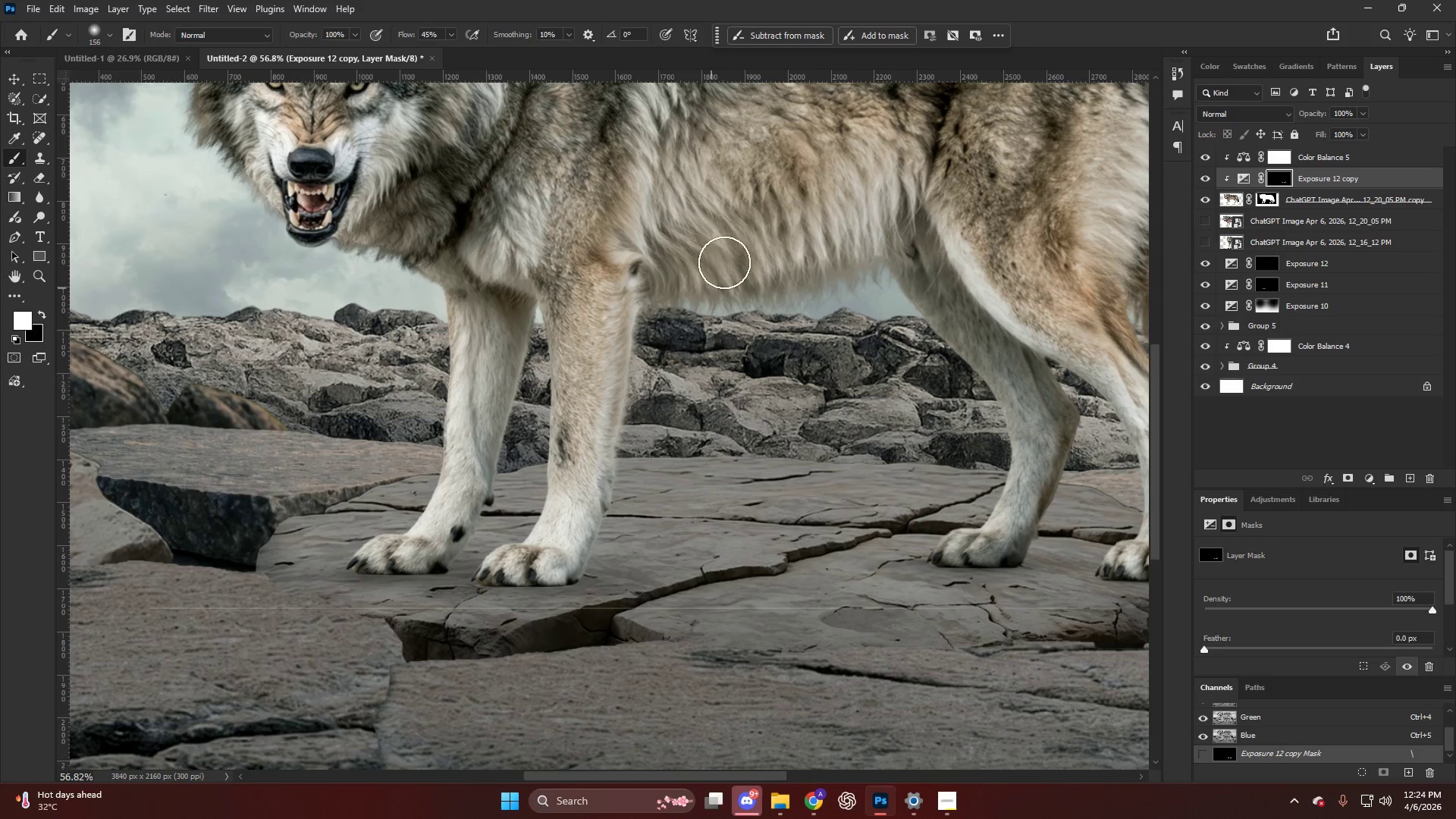 
key(Alt+AltLeft)
 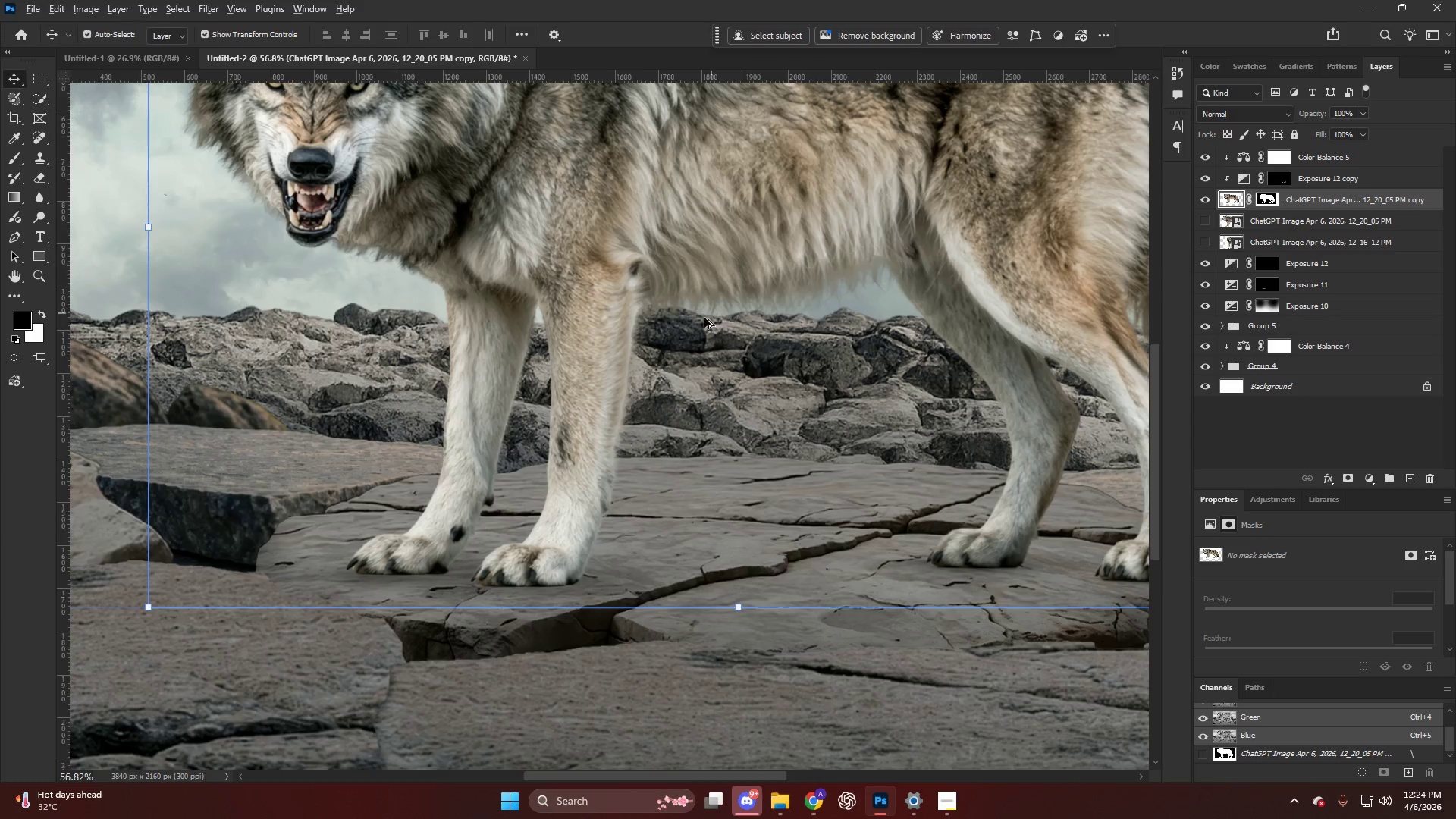 
scroll: coordinate [701, 325], scroll_direction: down, amount: 5.0
 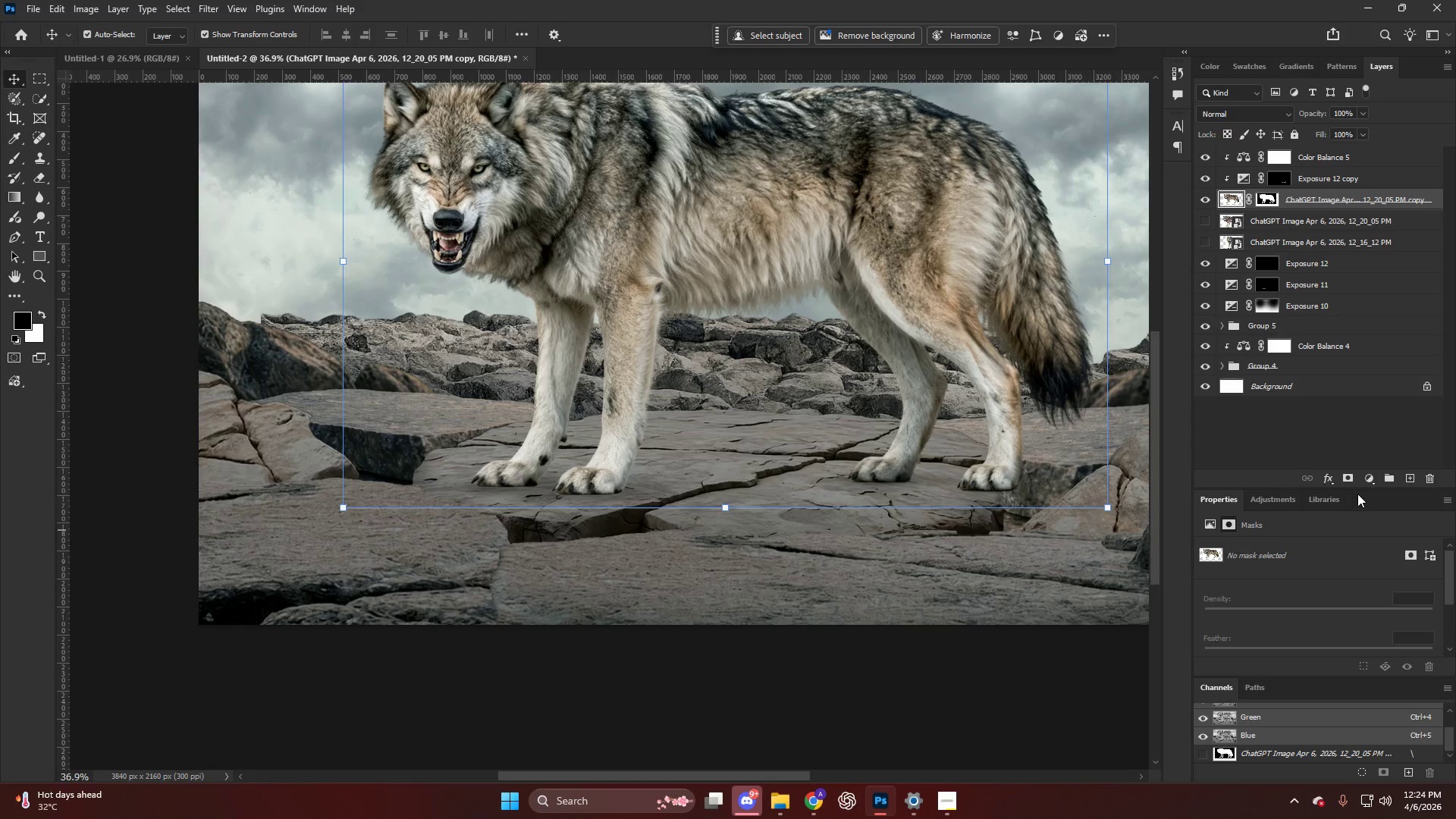 
left_click([1363, 476])
 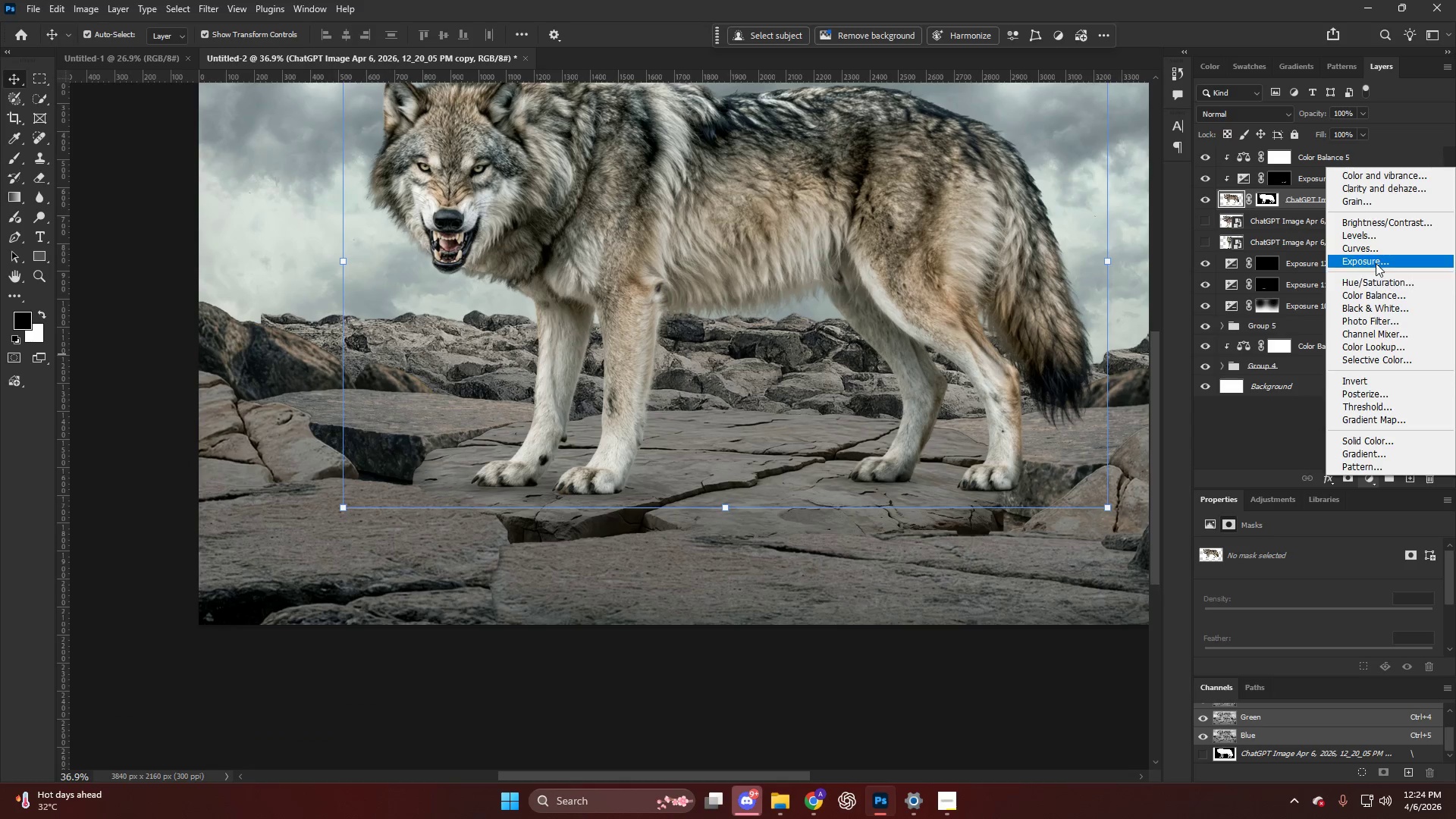 
left_click([1378, 260])
 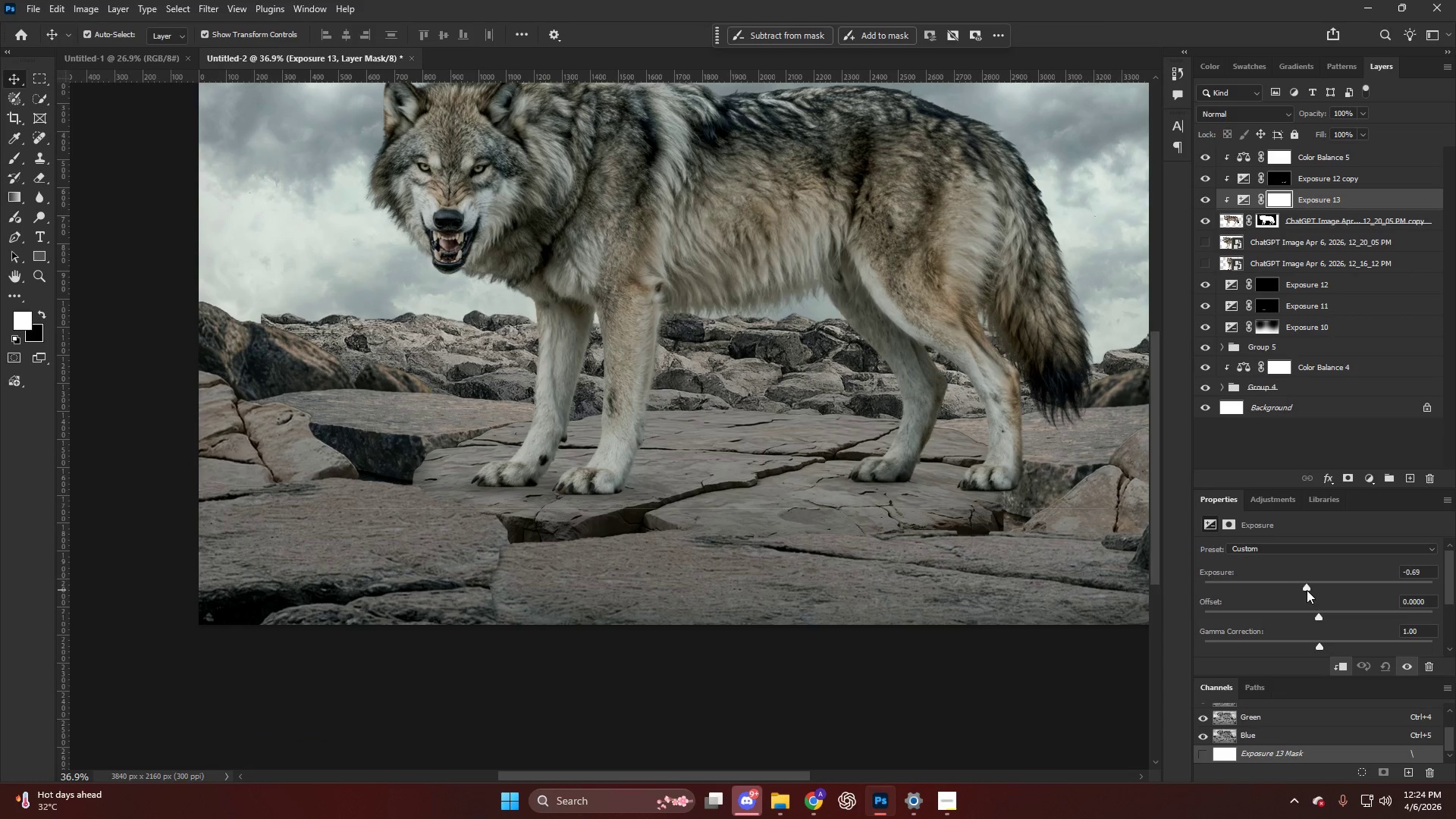 
key(Alt+AltLeft)
 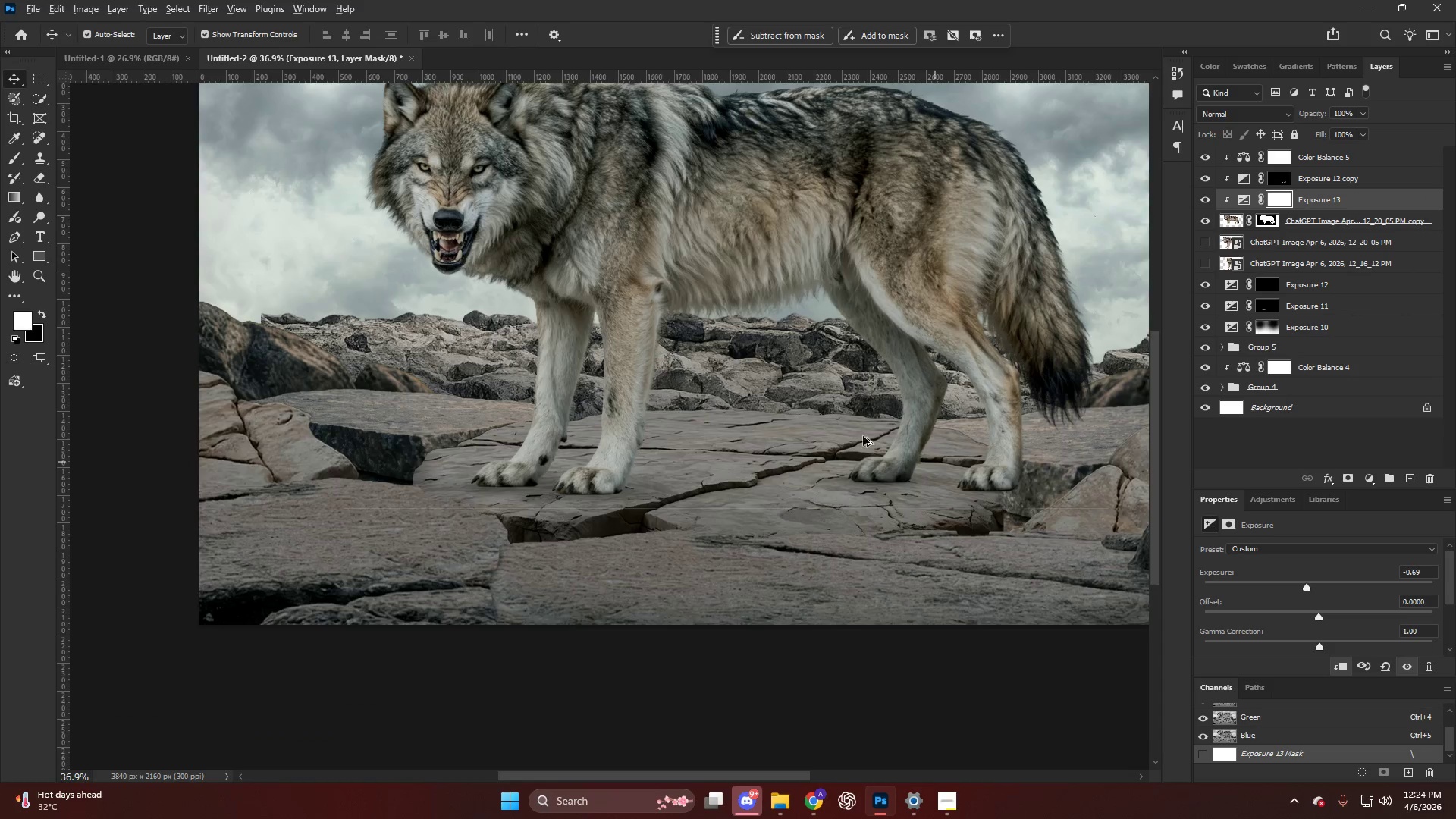 
scroll: coordinate [822, 419], scroll_direction: down, amount: 2.0
 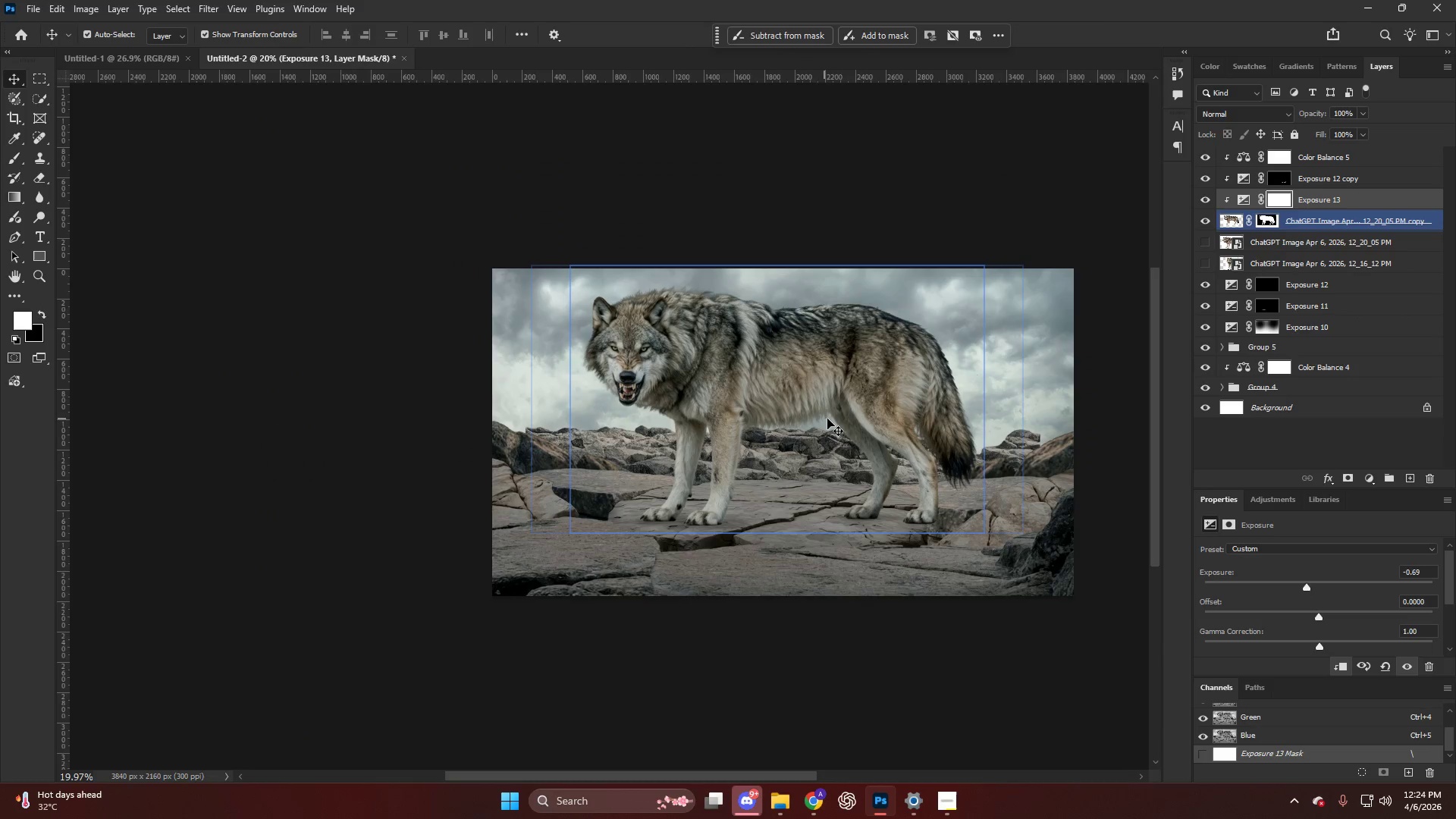 
hold_key(key=AltLeft, duration=0.34)
scroll: coordinate [843, 412], scroll_direction: up, amount: 6.0
 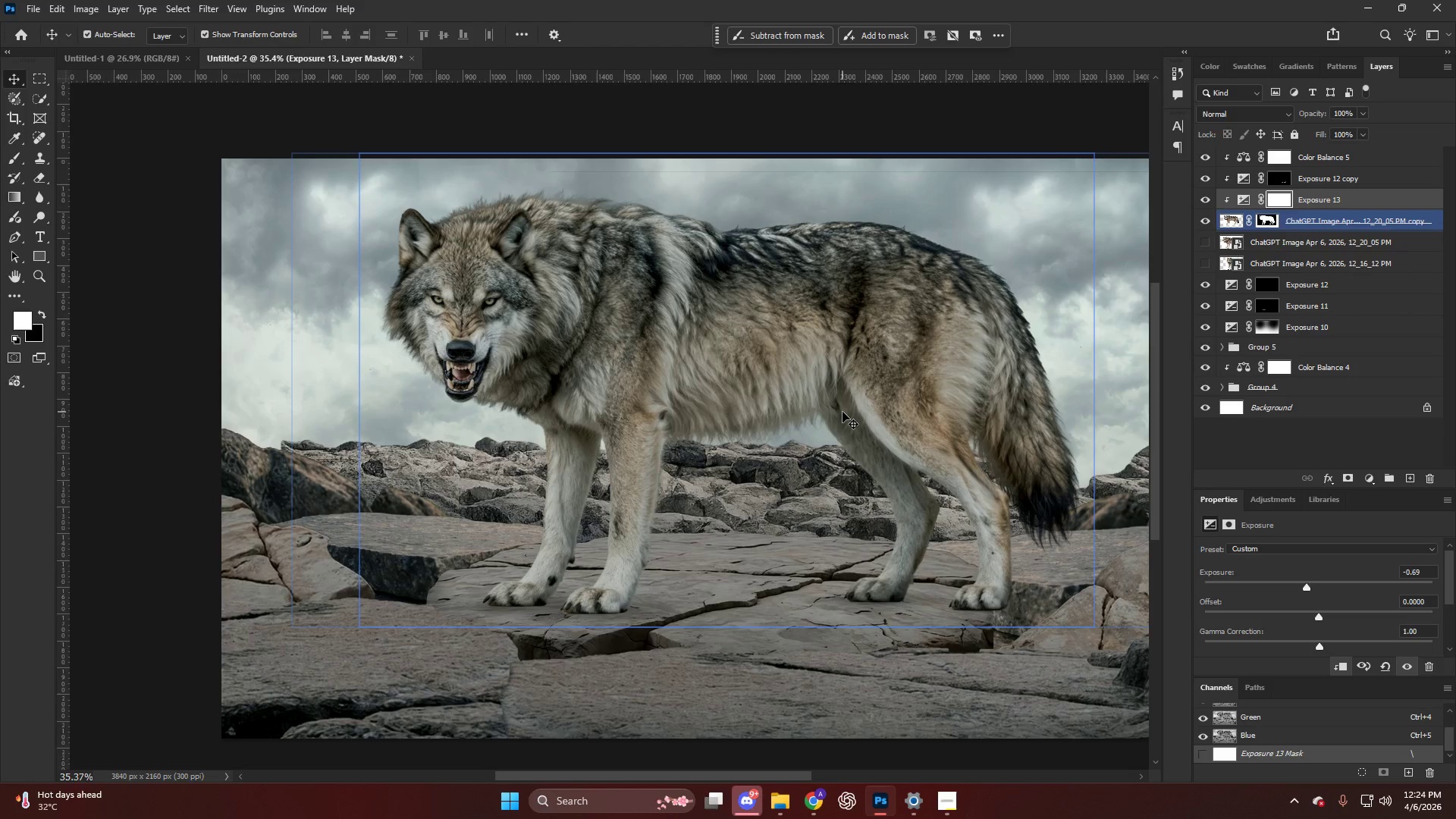 
key(B)
 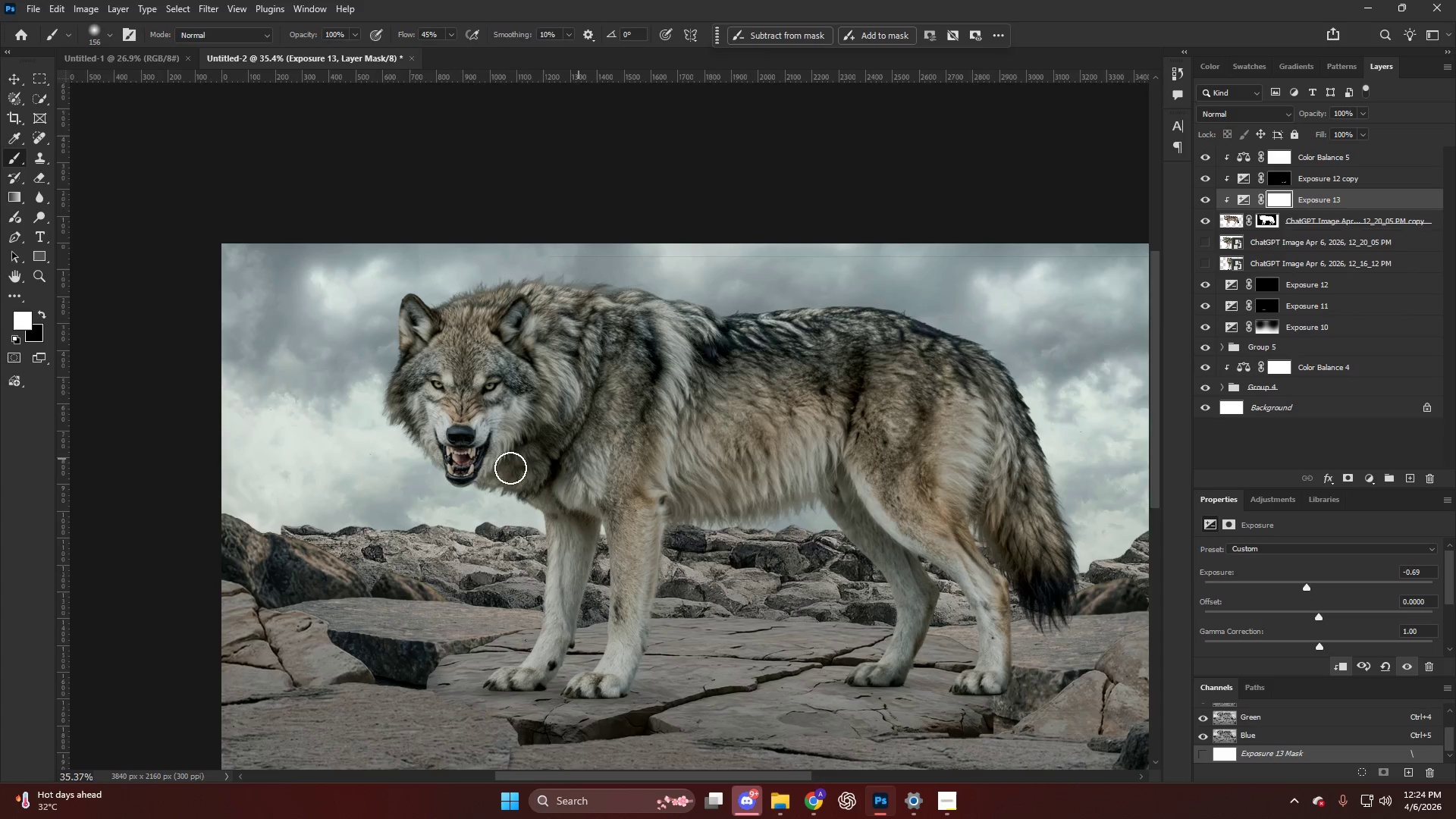 
hold_key(key=AltLeft, duration=1.0)
 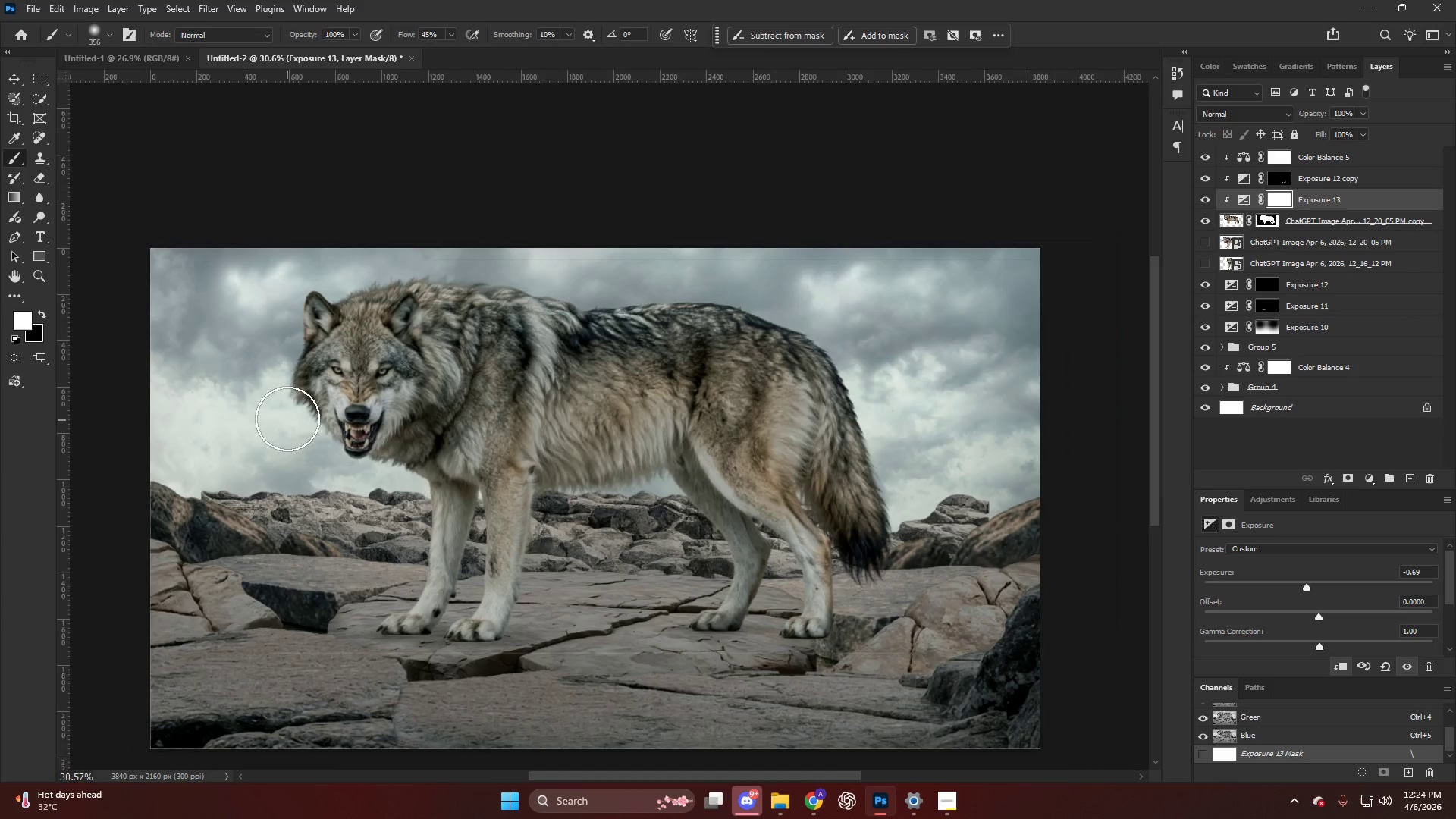 
scroll: coordinate [275, 472], scroll_direction: up, amount: 16.0
 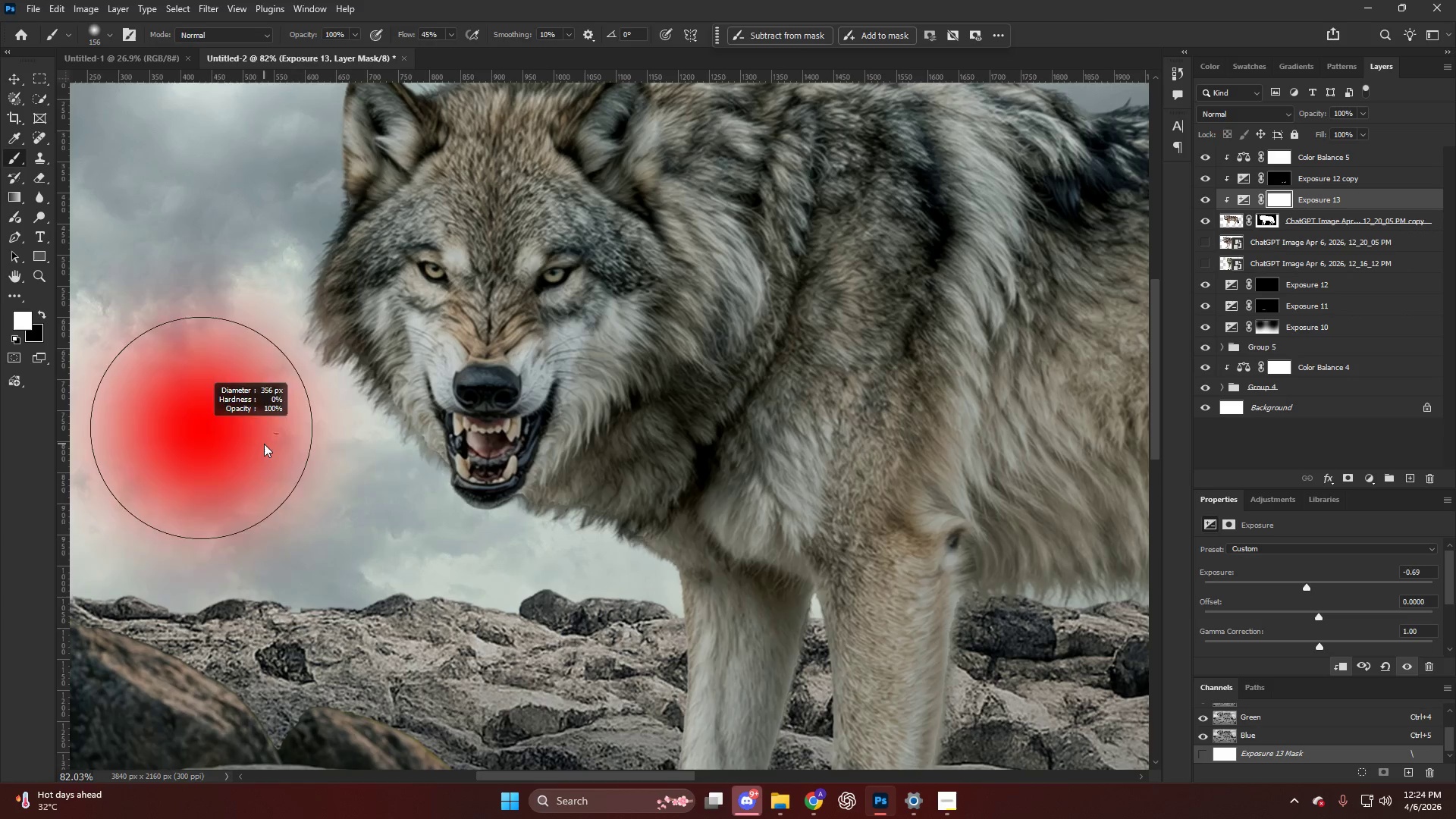 
hold_key(key=AltLeft, duration=0.36)
 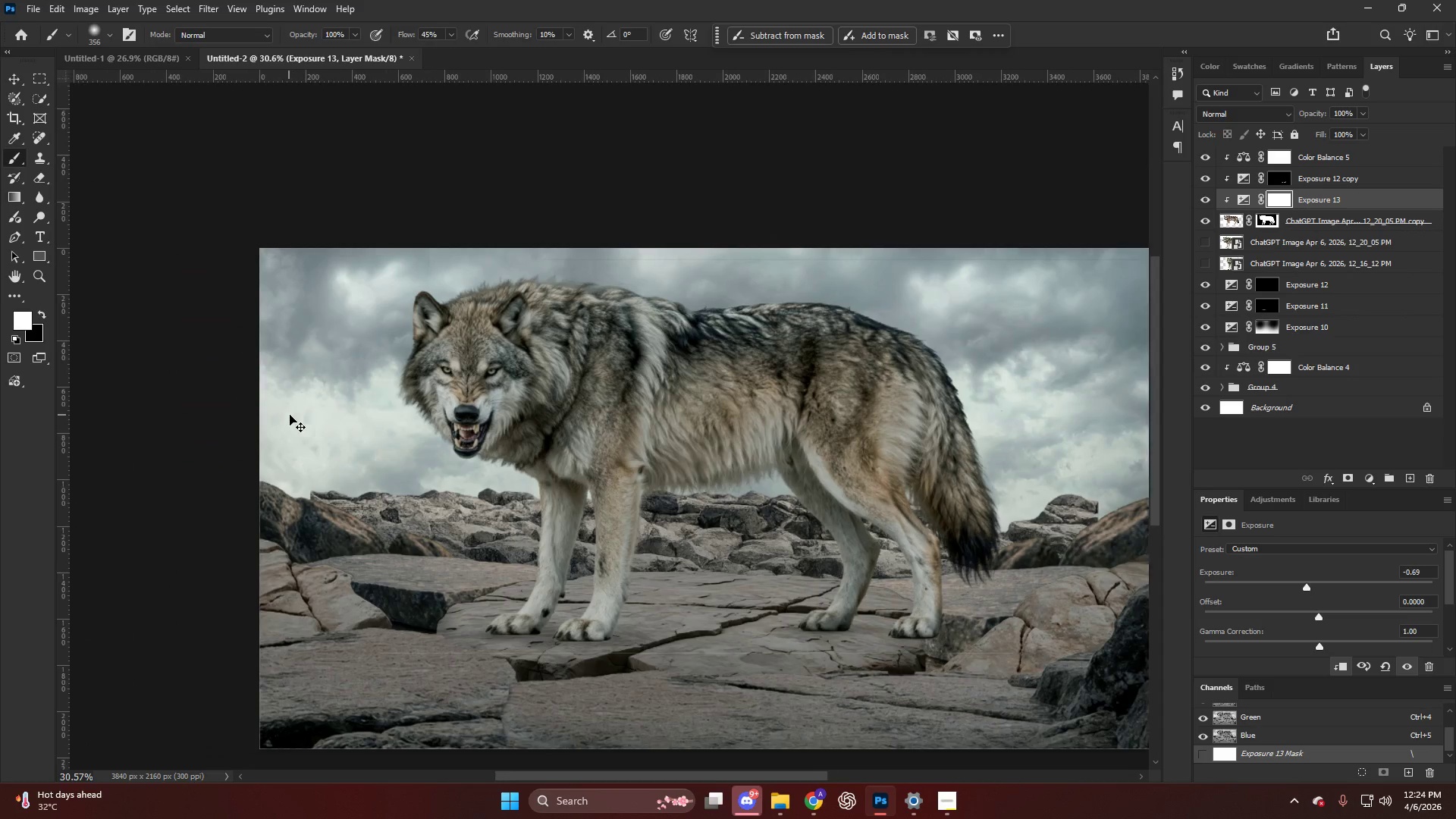 
hold_key(key=ControlLeft, duration=0.34)
 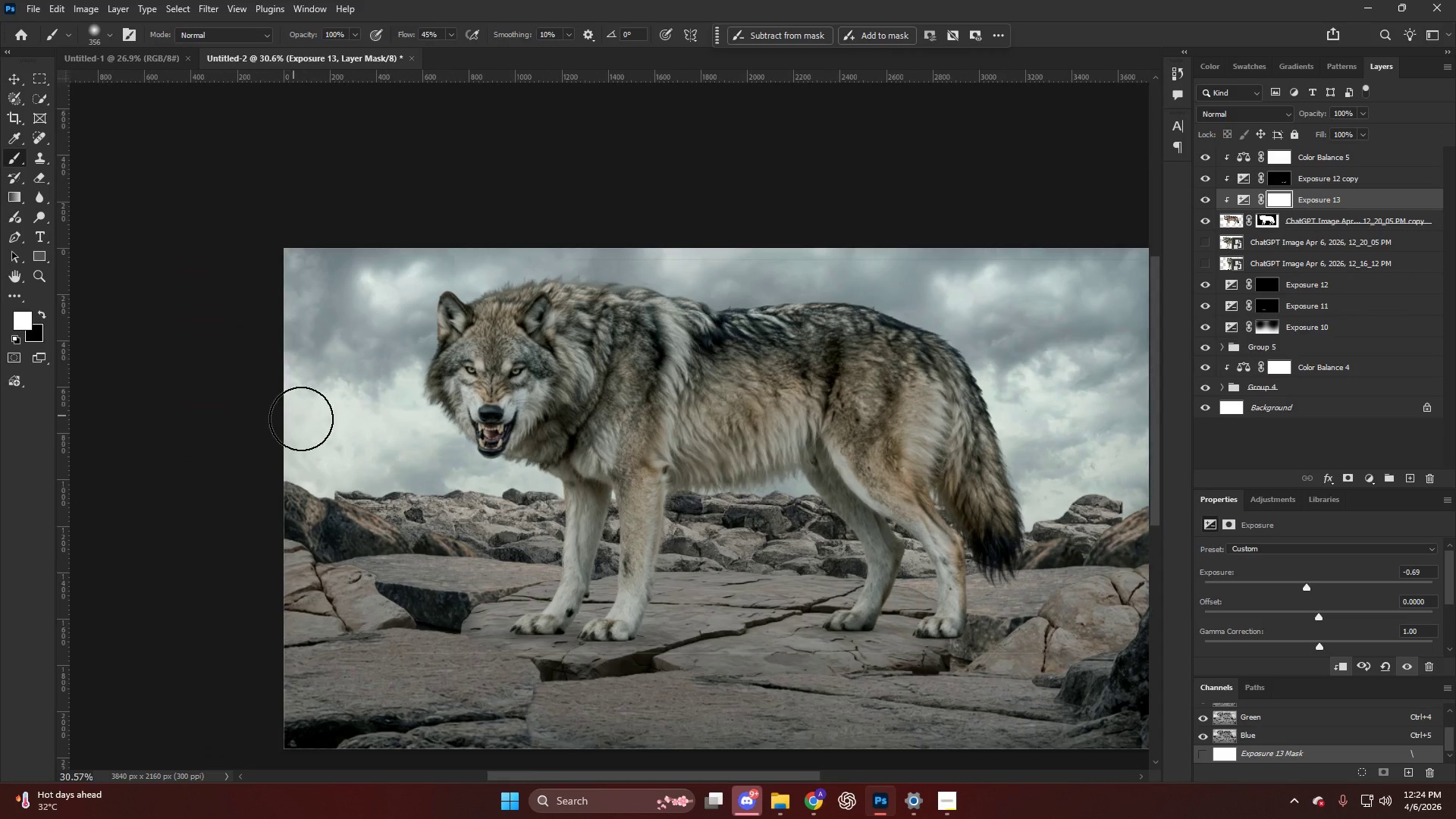 
key(Alt+AltLeft)
 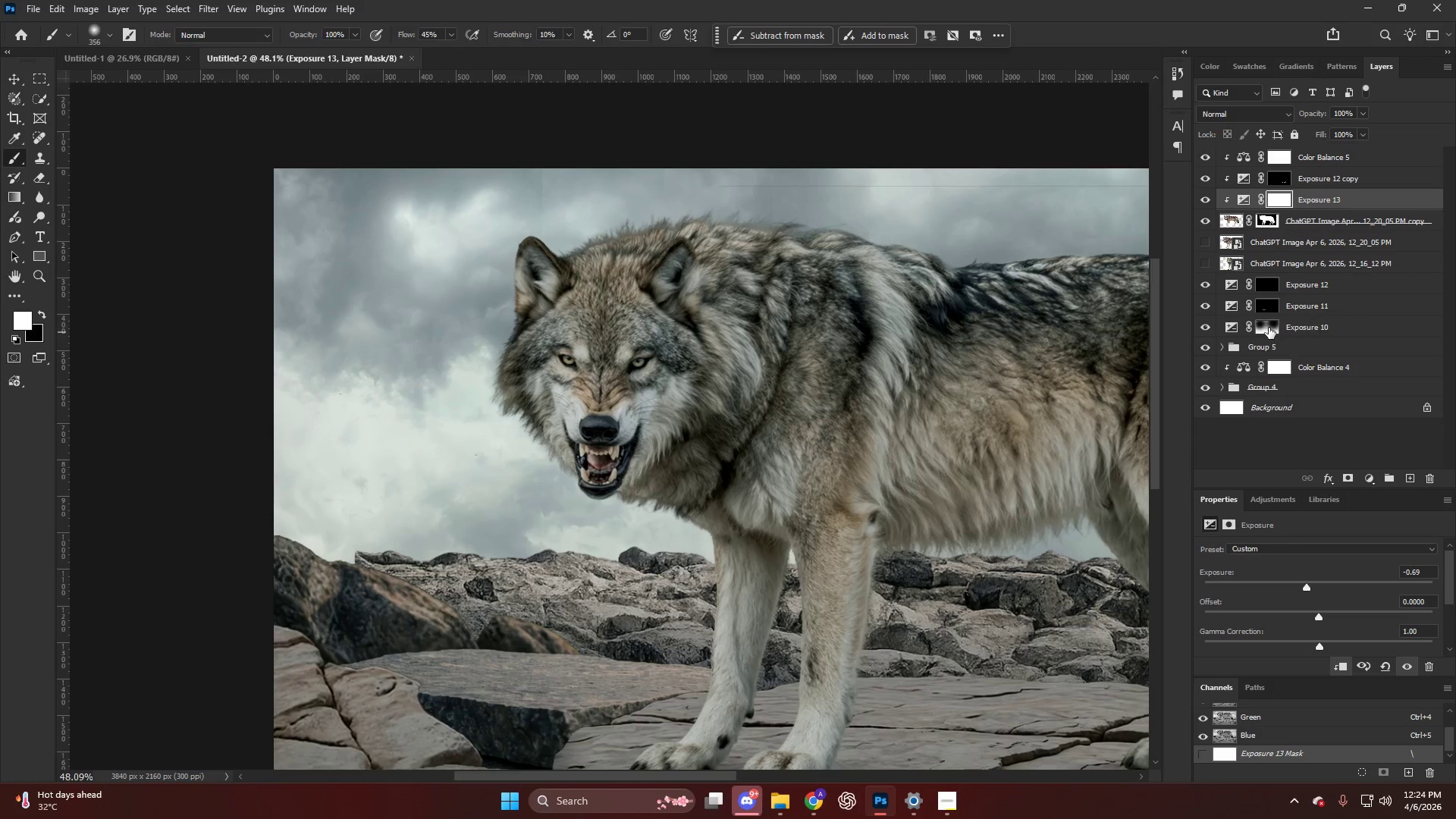 
scroll: coordinate [302, 422], scroll_direction: up, amount: 6.0
 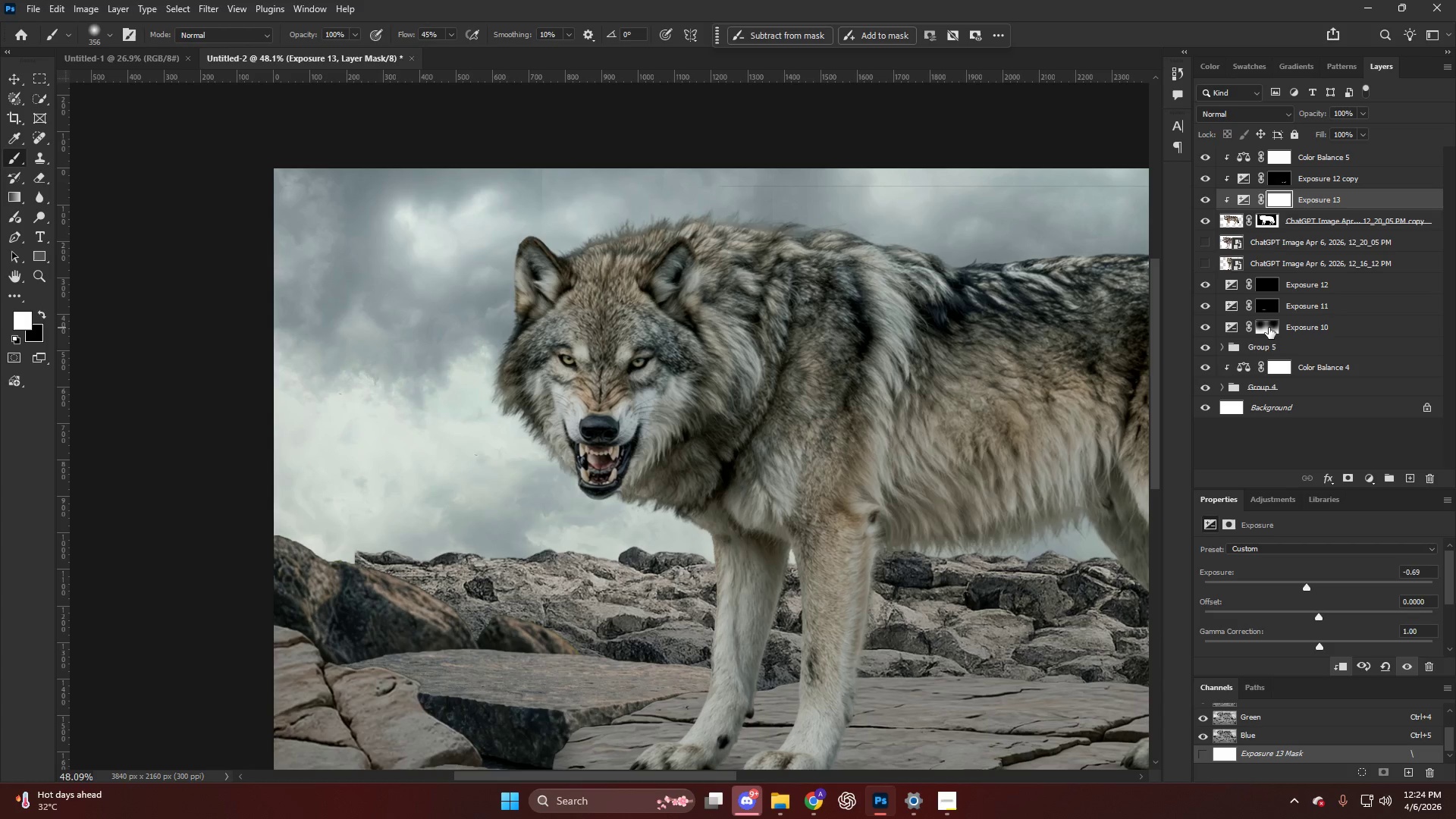 
left_click([1269, 328])
 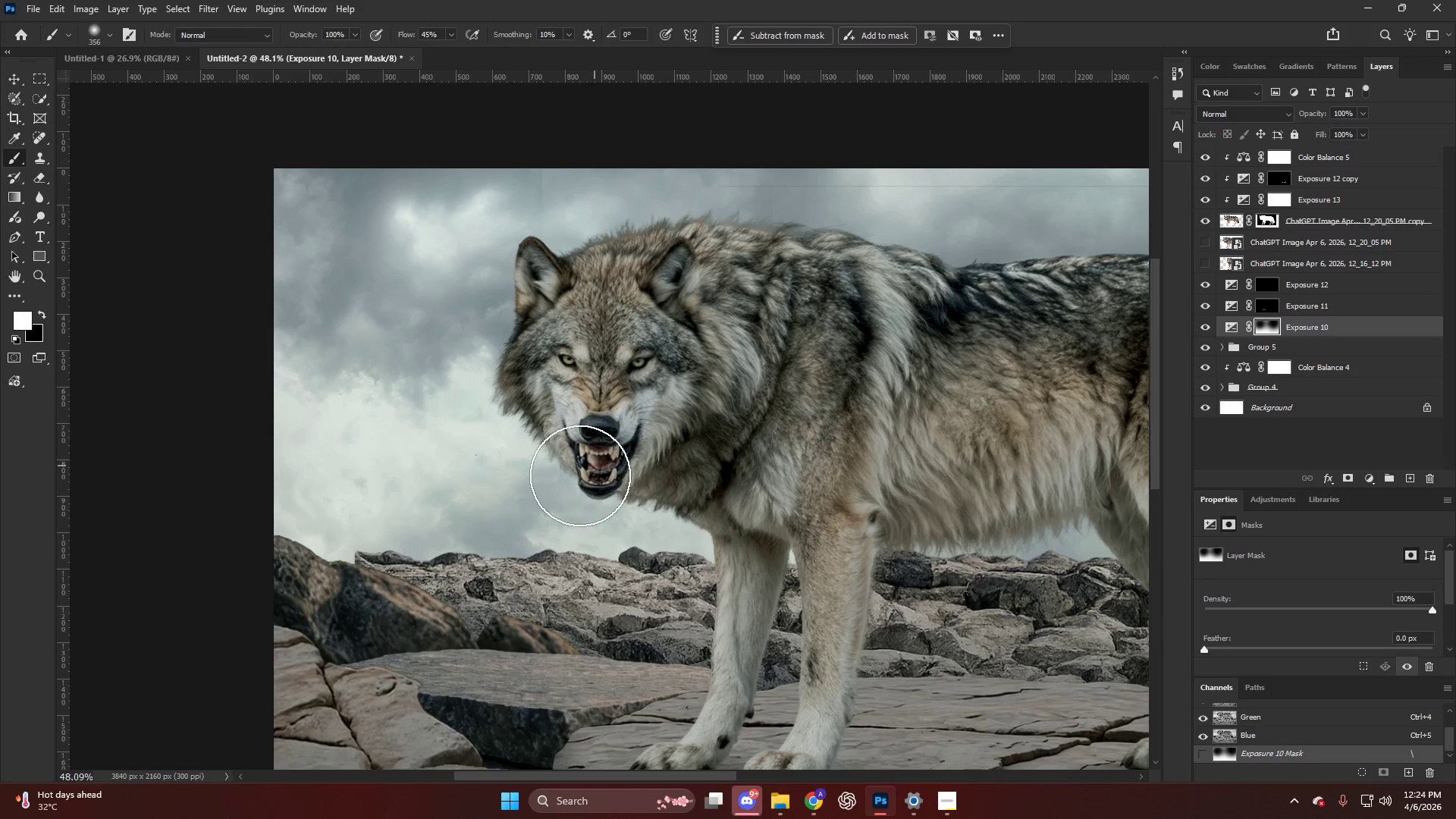 
key(B)
 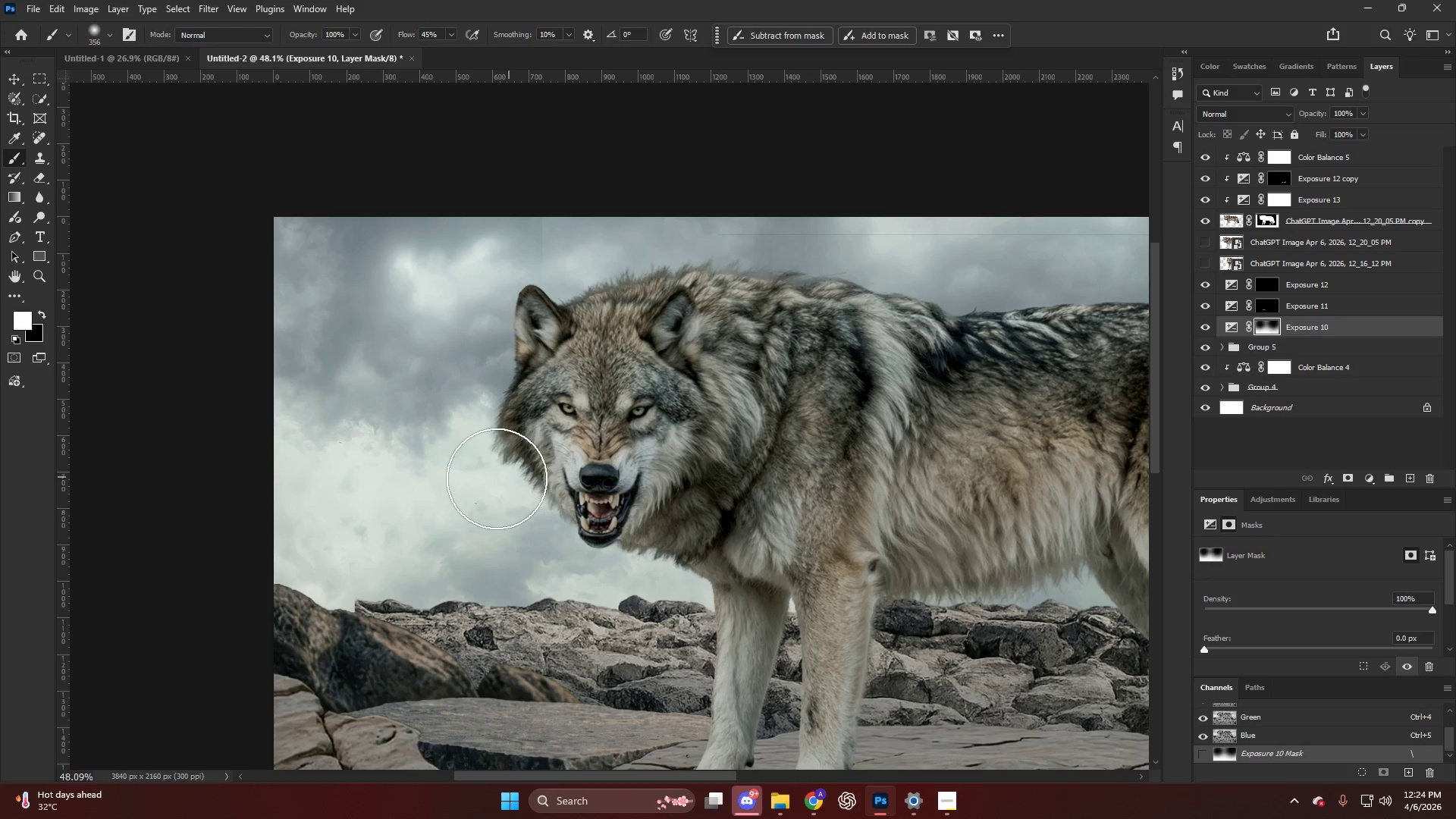 
hold_key(key=AltLeft, duration=0.45)
 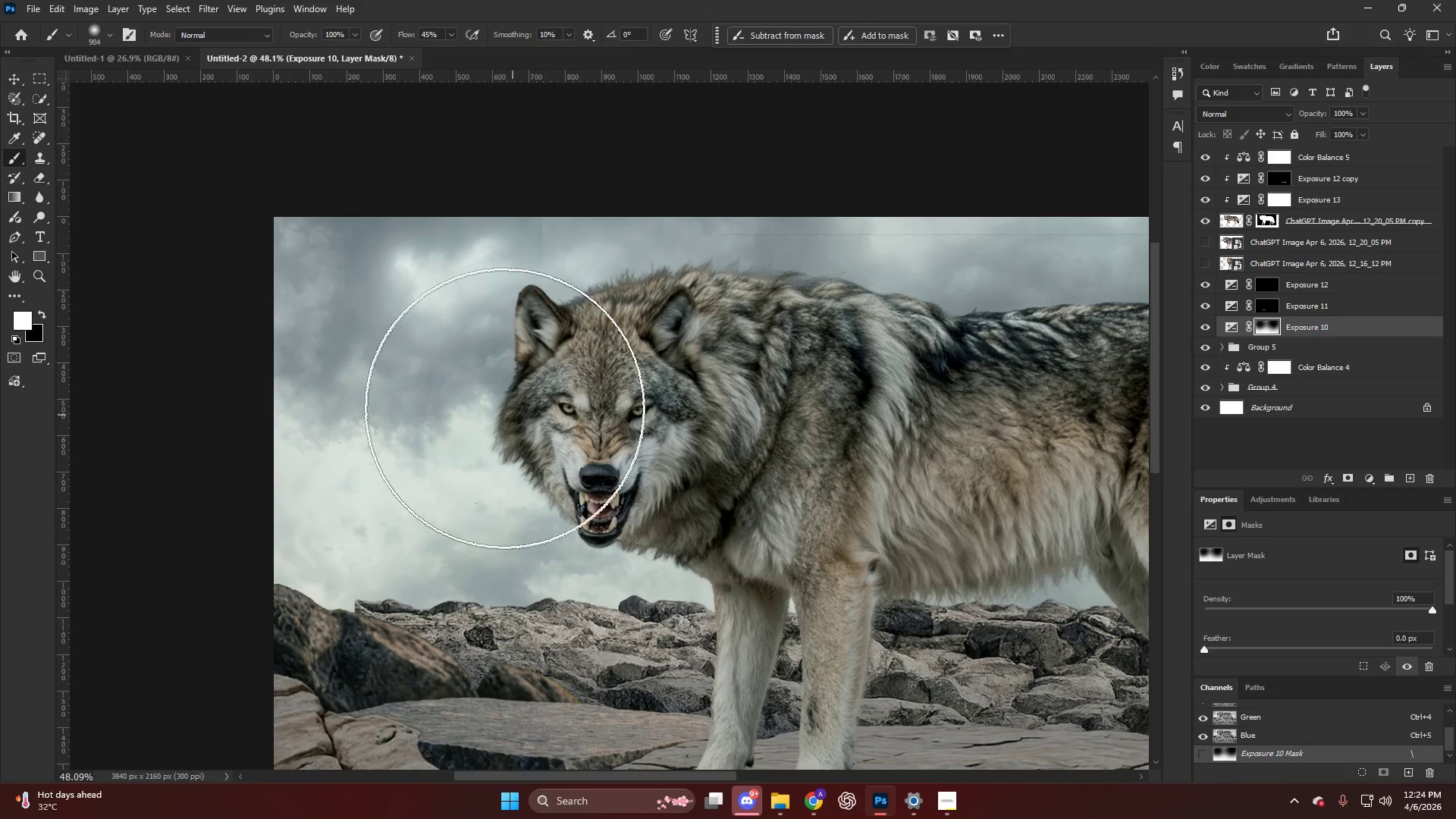 
scroll: coordinate [580, 475], scroll_direction: up, amount: 4.0
 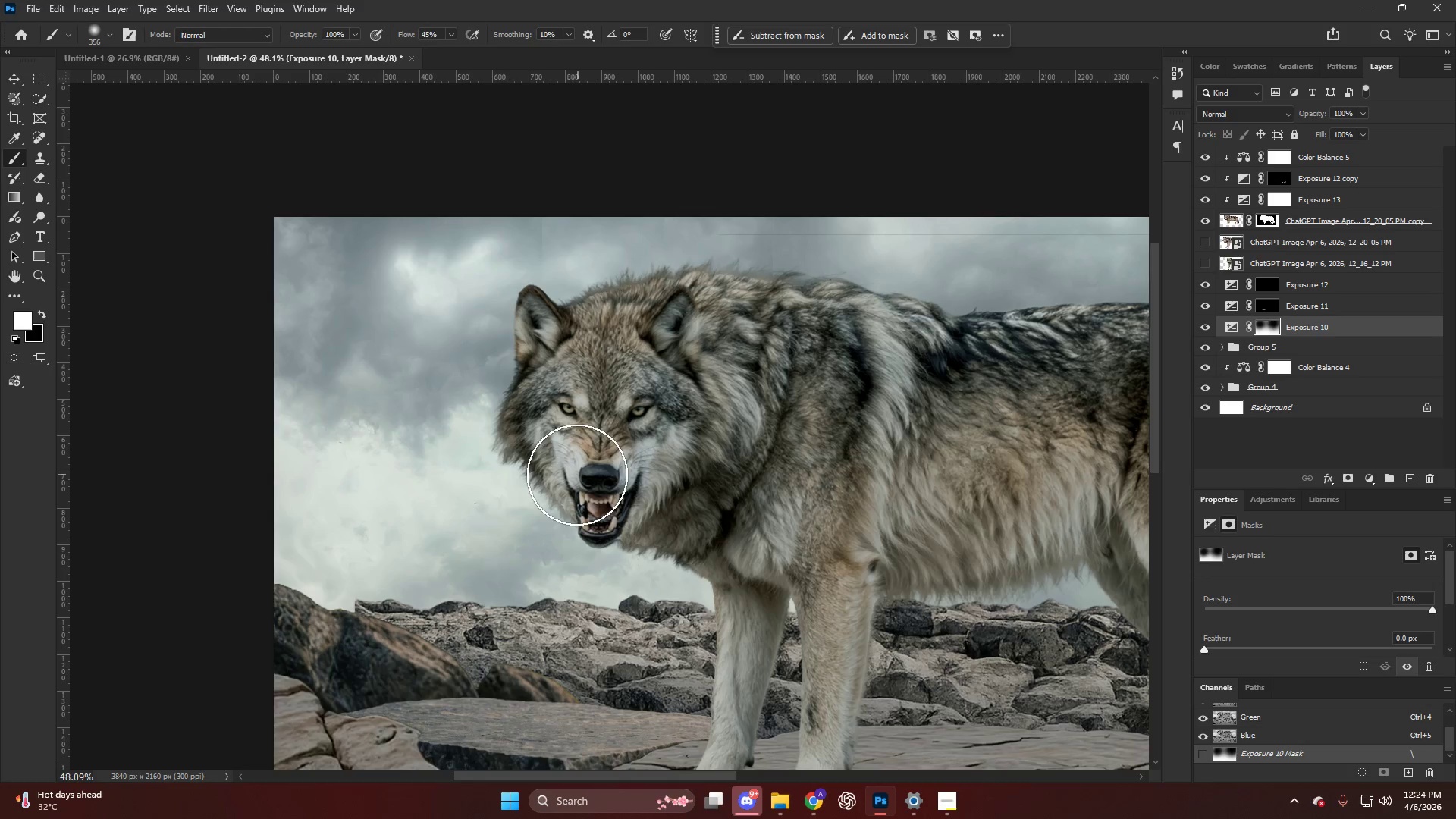 
type(xxx)
 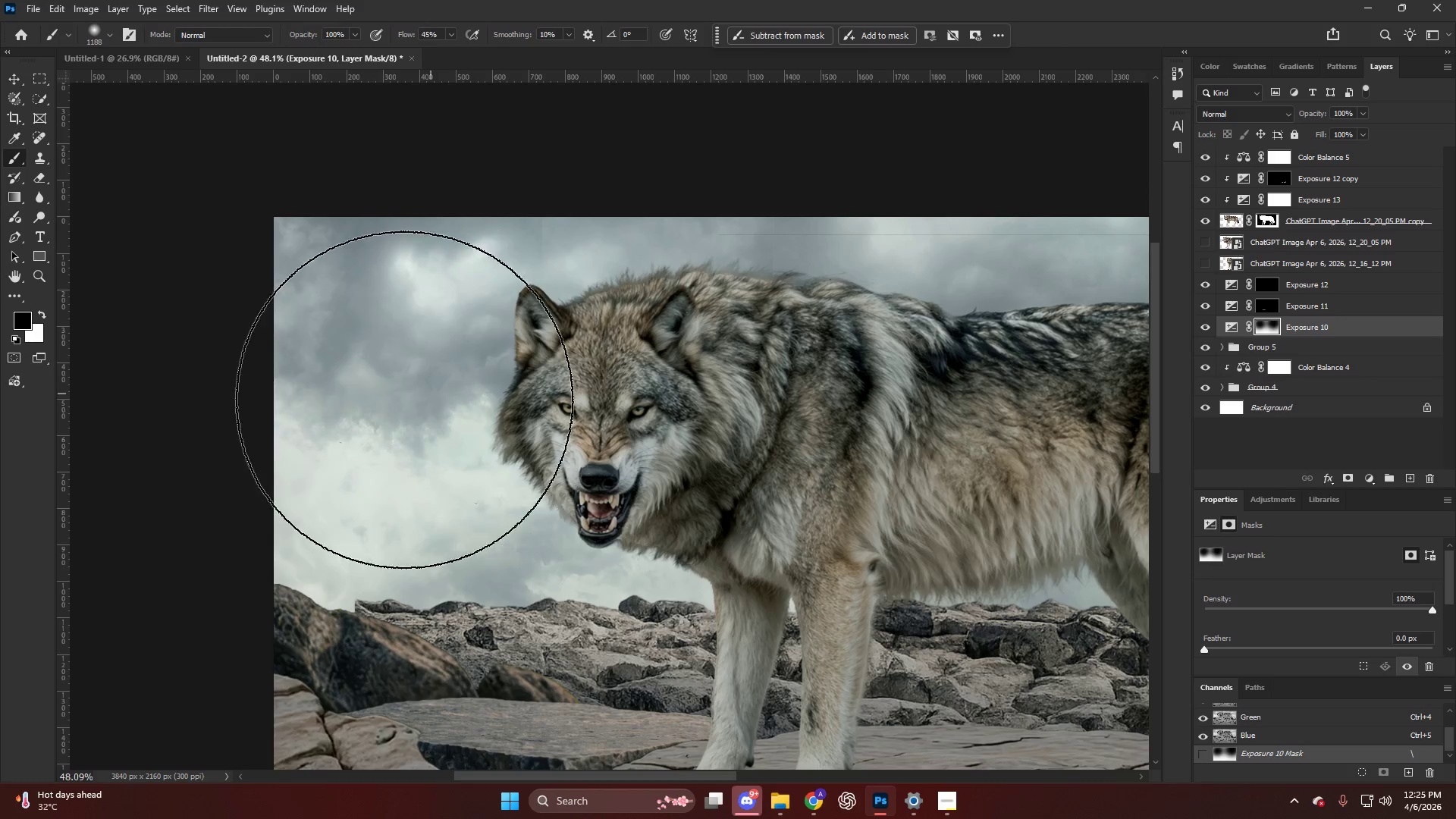 
hold_key(key=AltLeft, duration=0.34)
 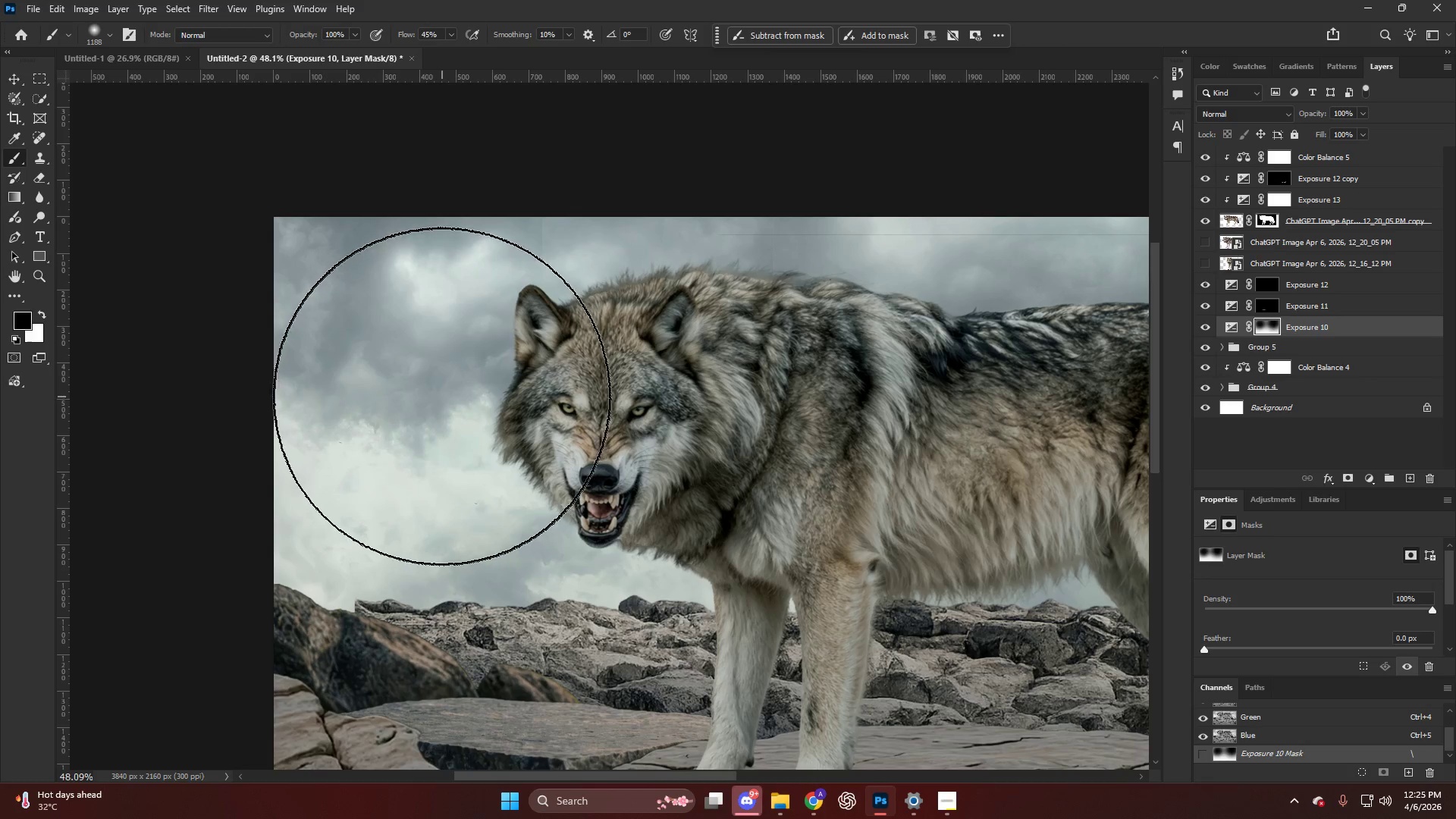 
left_click_drag(start_coordinate=[440, 390], to_coordinate=[397, 389])
 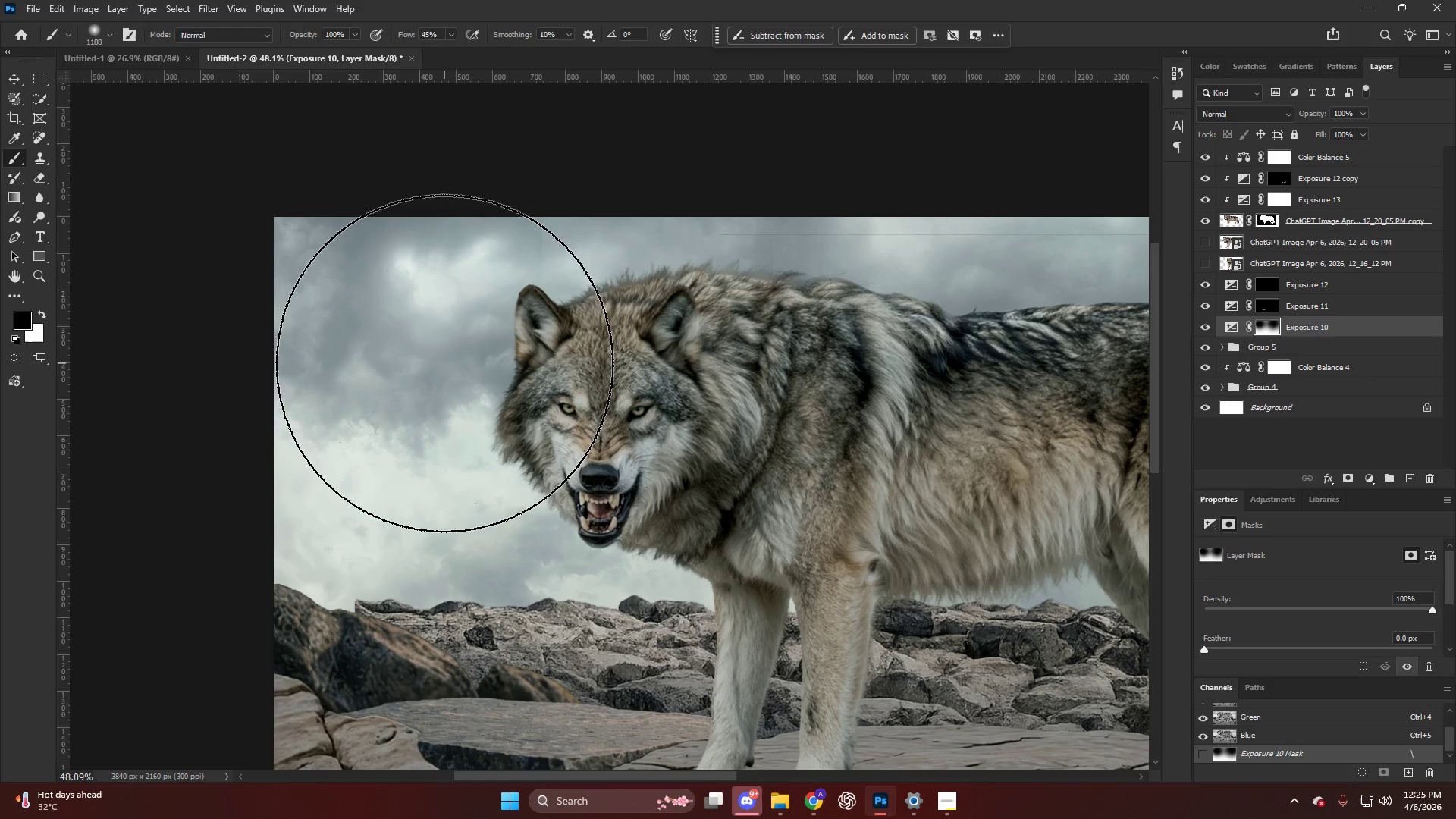 
left_click_drag(start_coordinate=[442, 364], to_coordinate=[491, 377])
 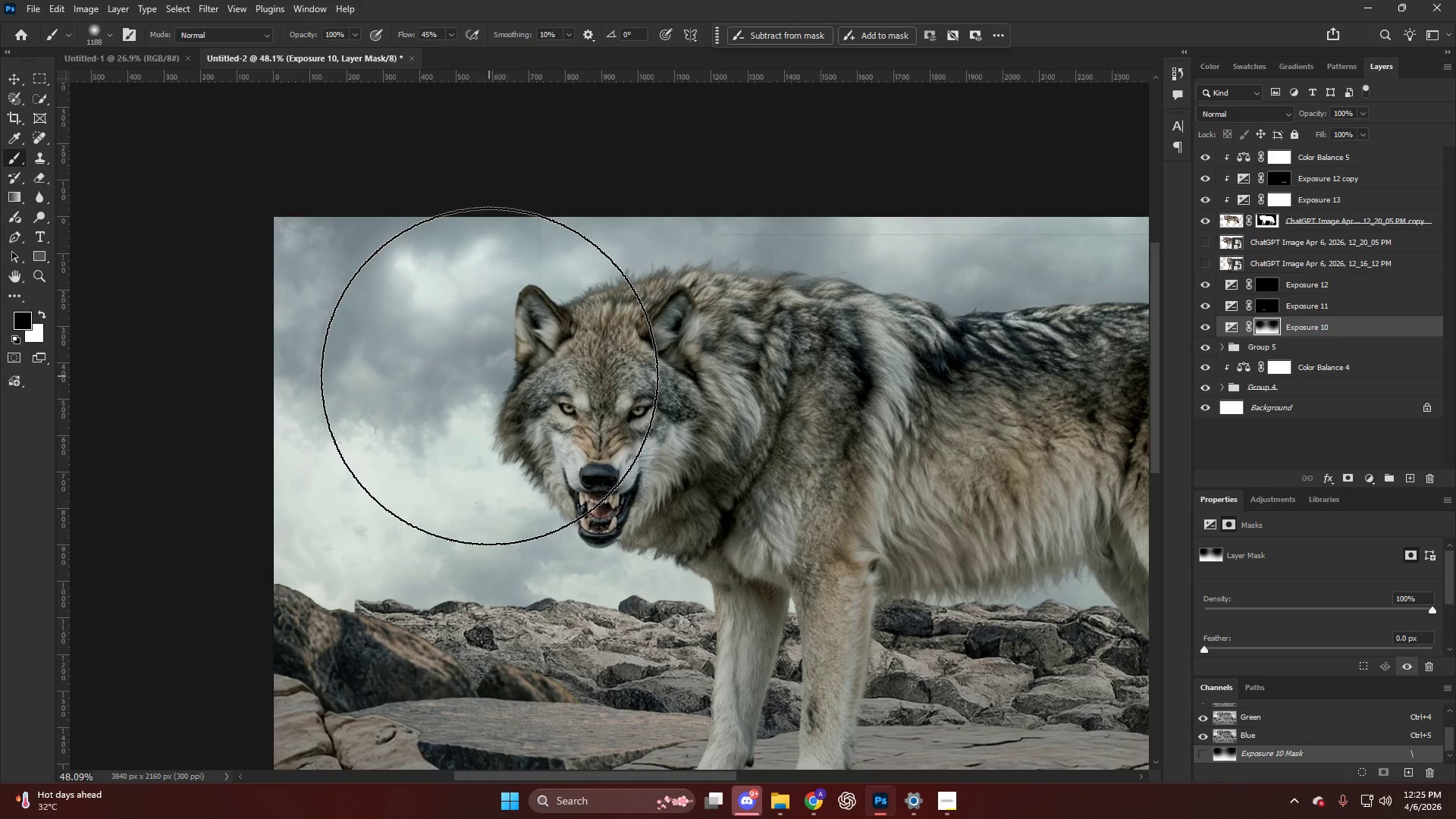 
left_click_drag(start_coordinate=[488, 376], to_coordinate=[532, 436])
 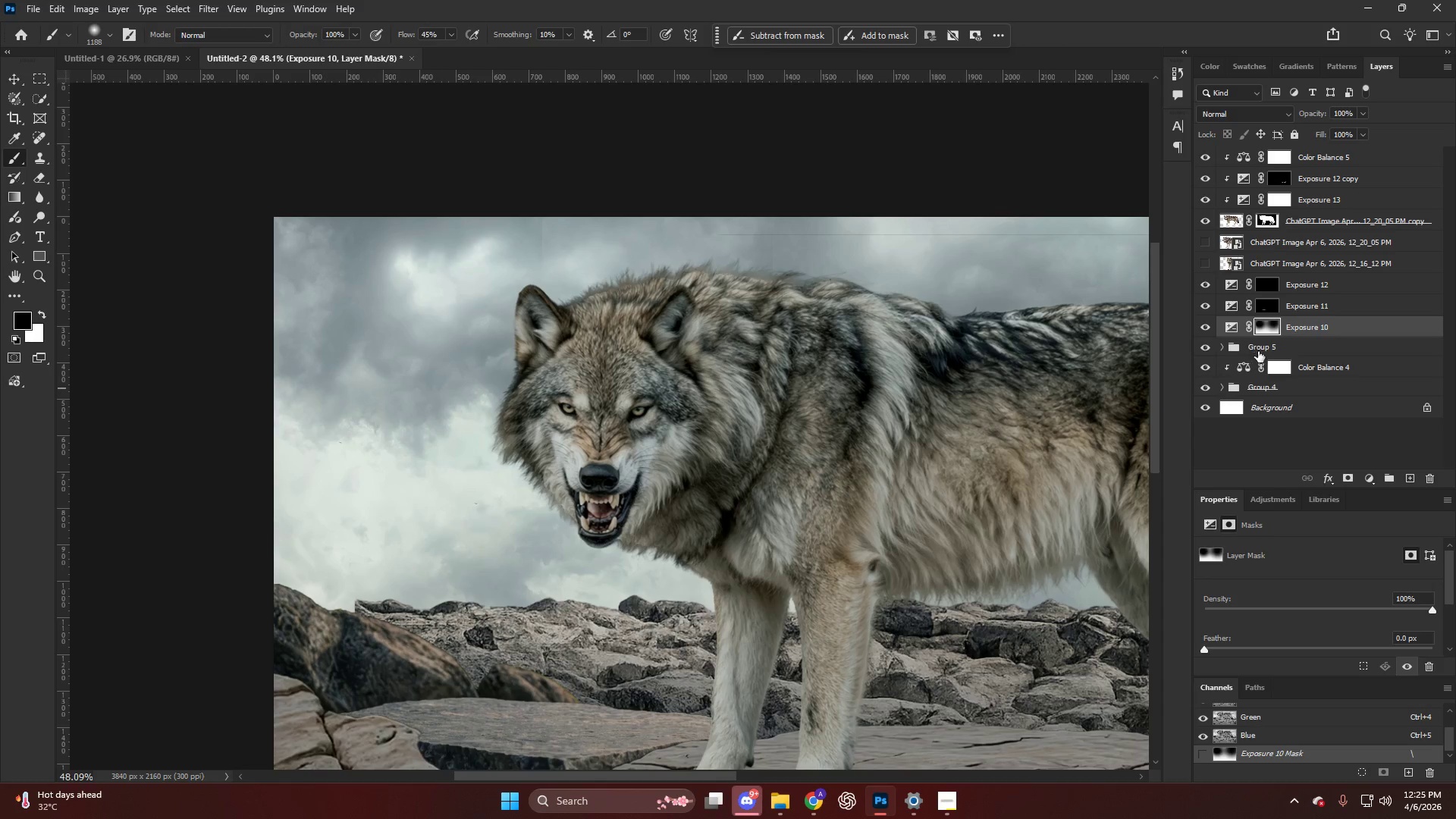 
key(V)
 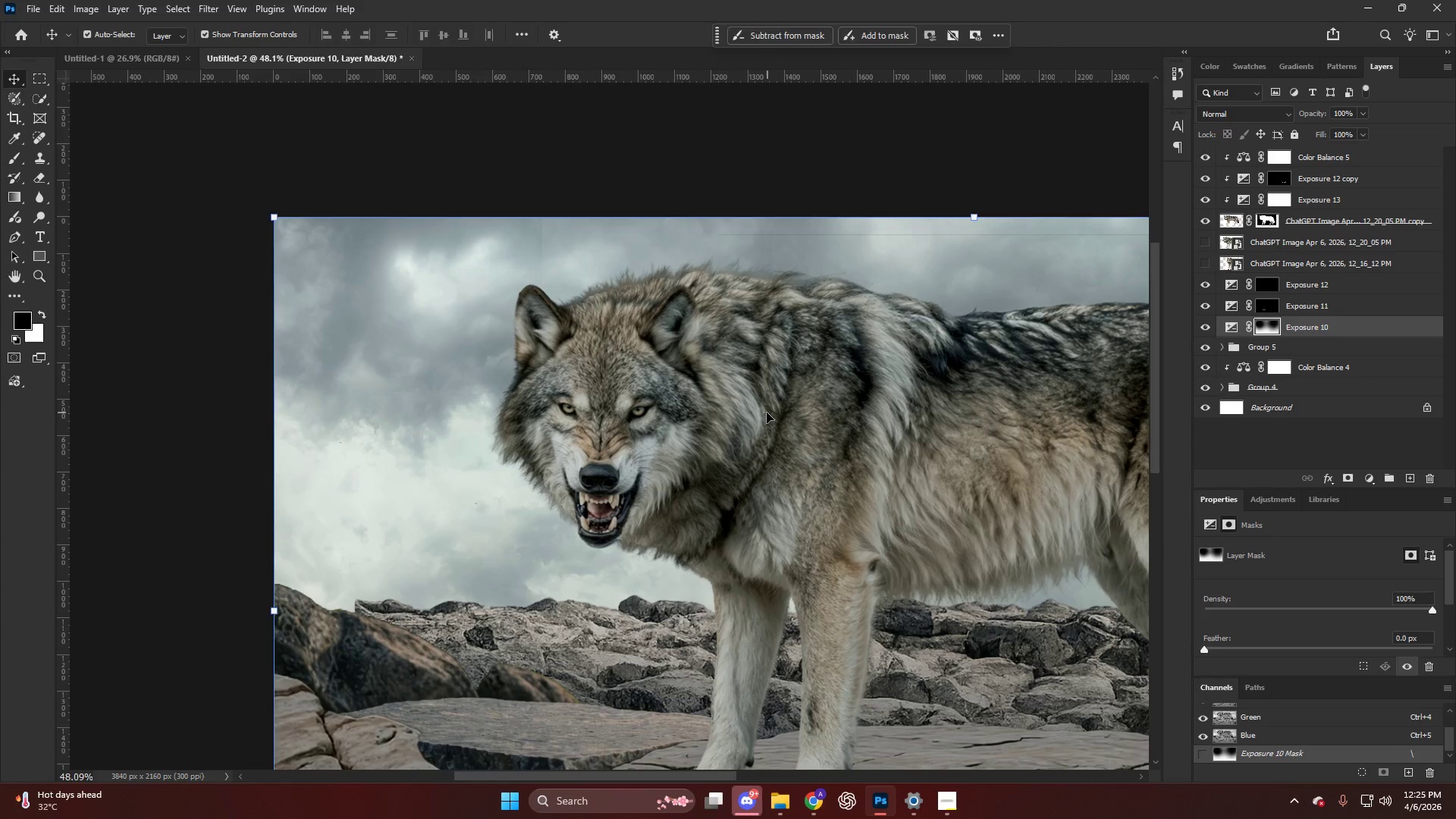 
left_click([767, 413])
 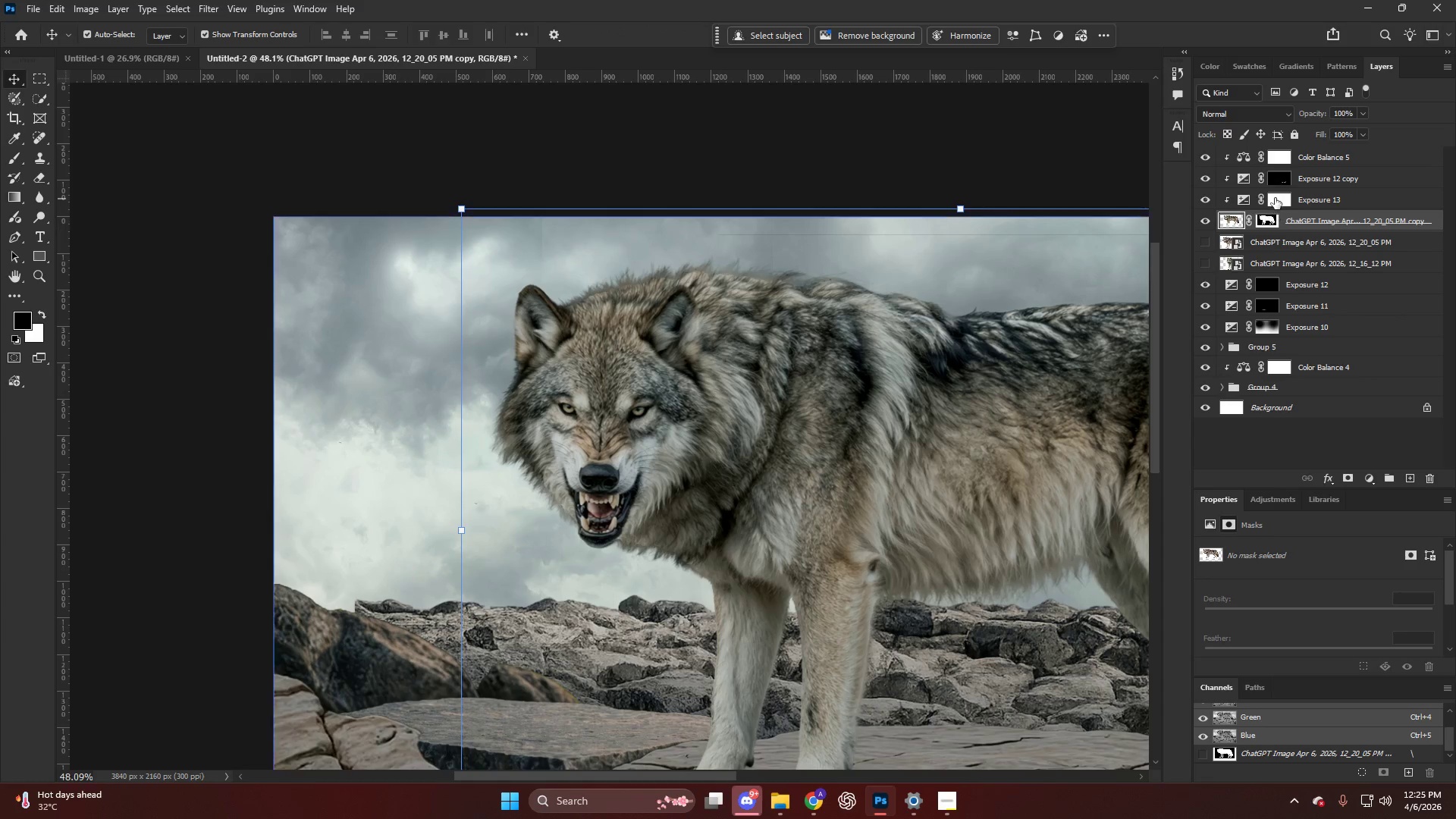 
left_click([1280, 178])
 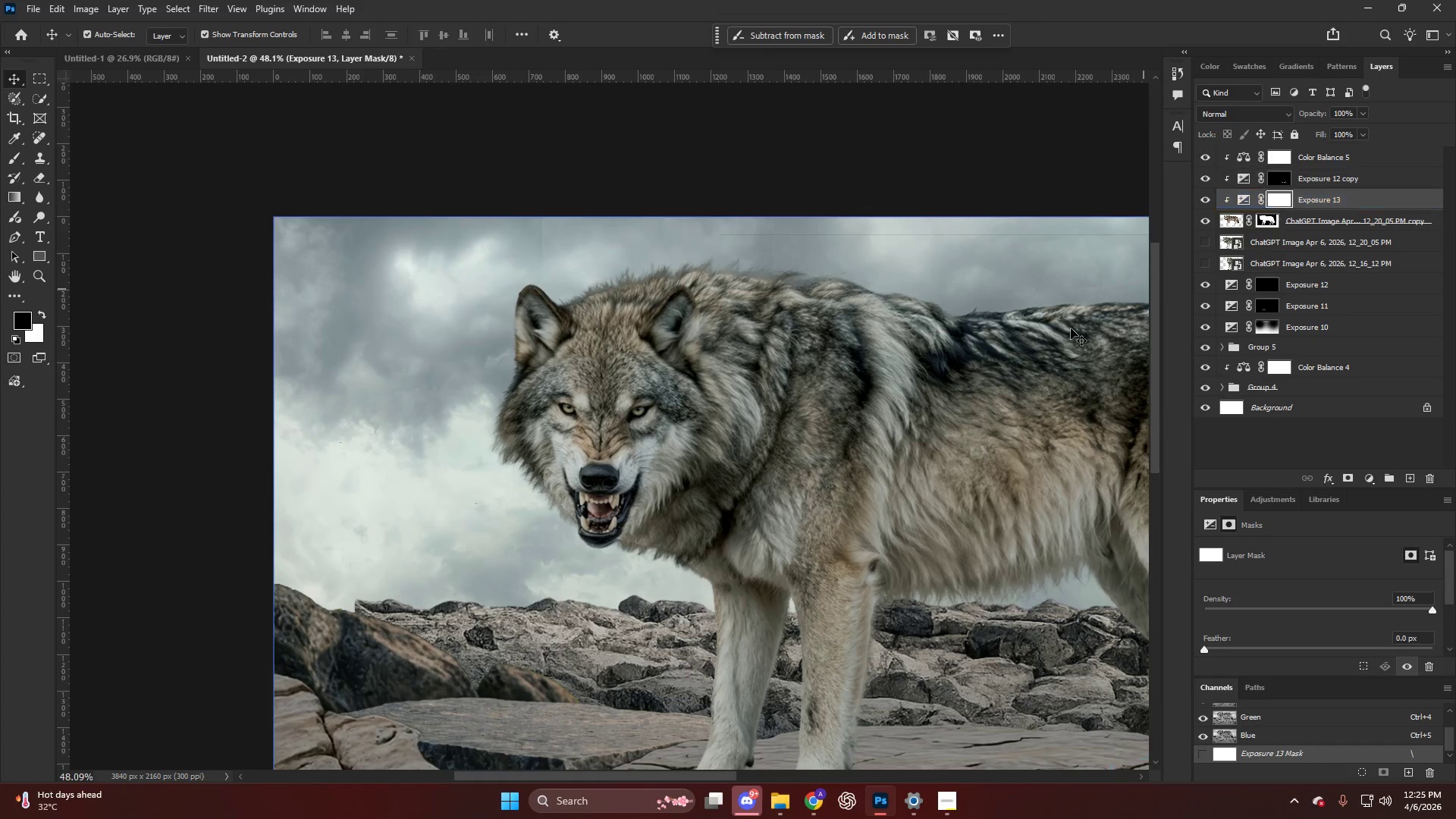 
hold_key(key=AltLeft, duration=0.36)
scroll: coordinate [651, 485], scroll_direction: down, amount: 1.0
 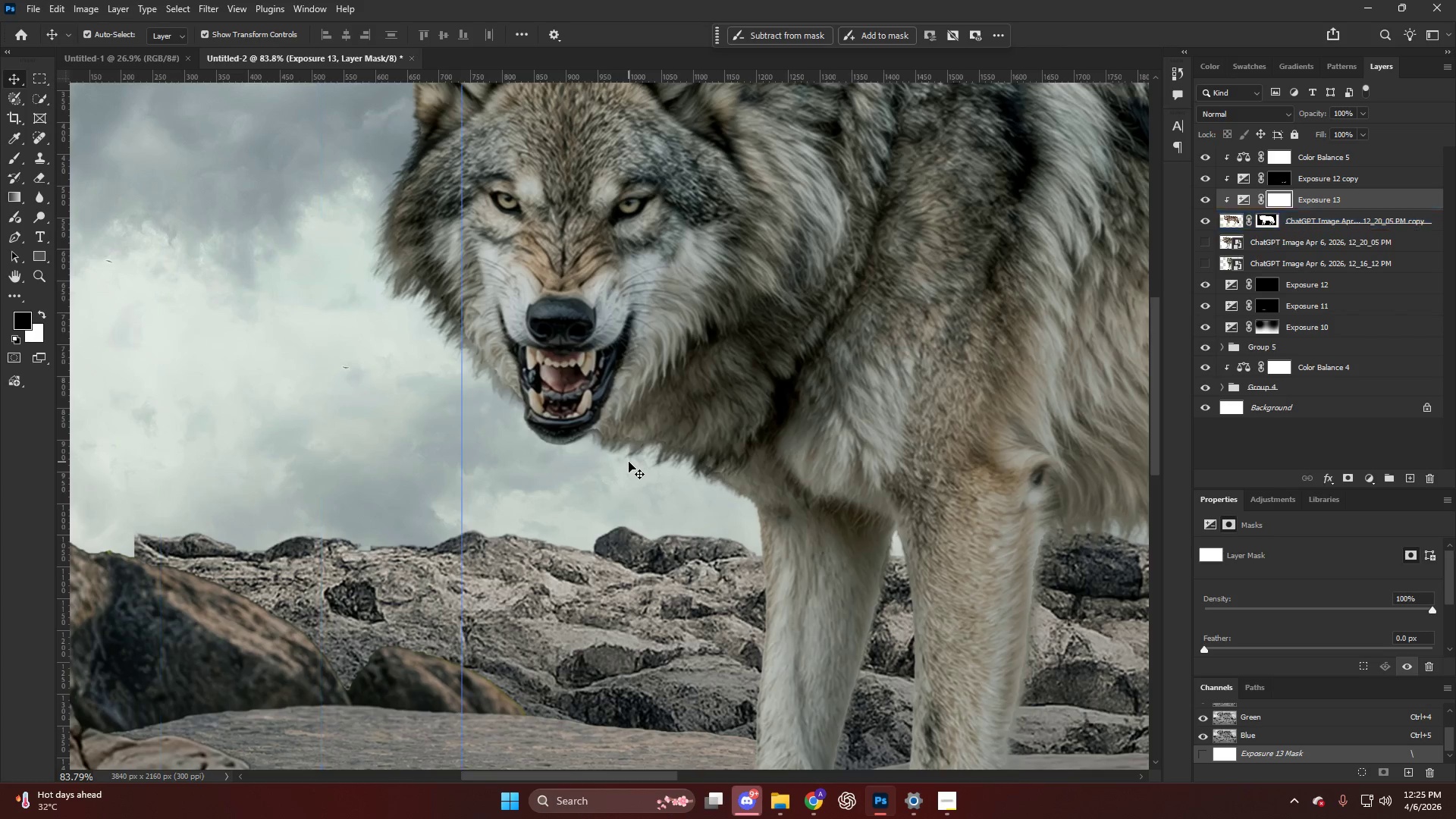 
key(B)
 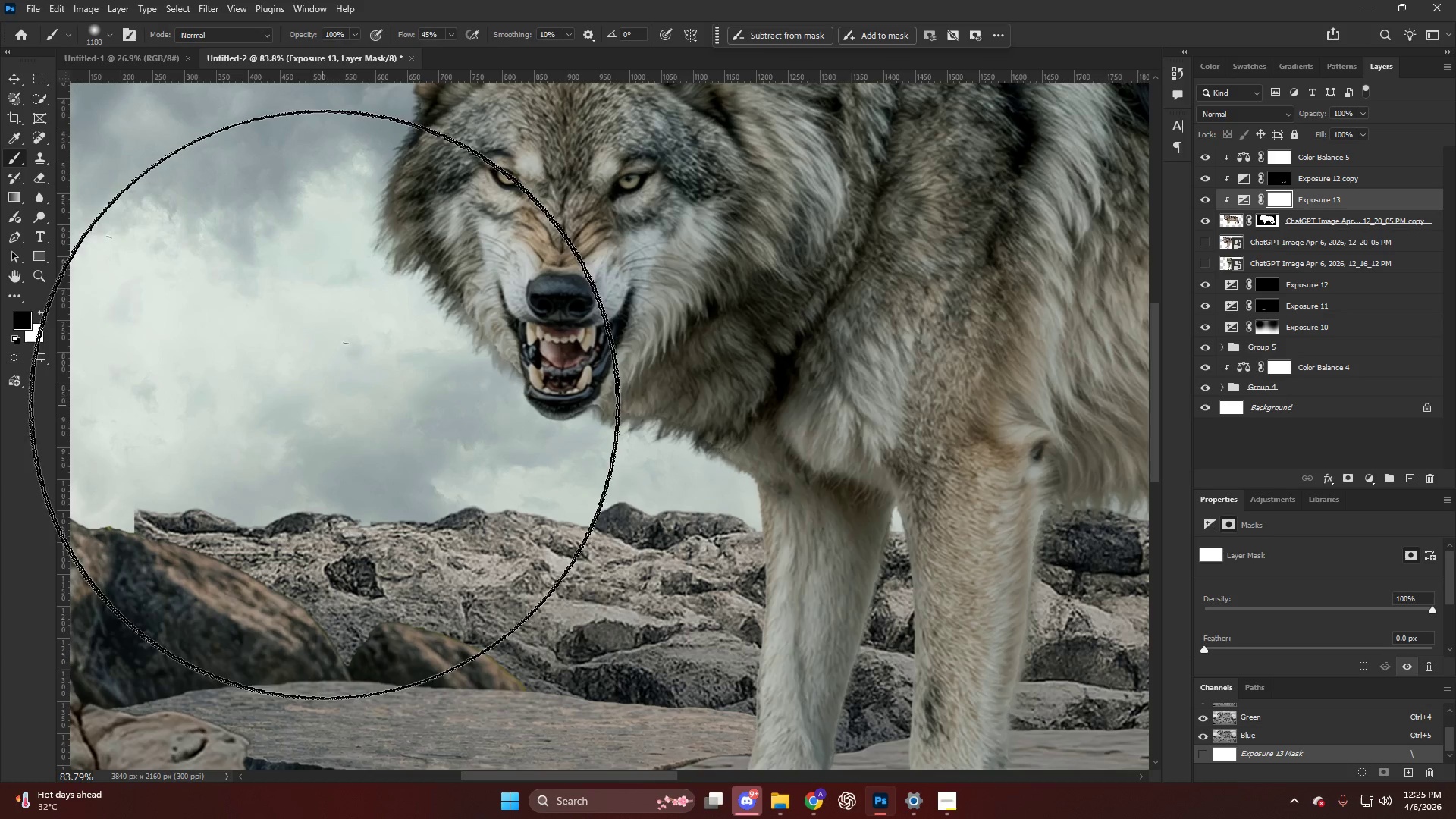 
hold_key(key=AltLeft, duration=0.78)
scroll: coordinate [370, 370], scroll_direction: up, amount: 1.0
 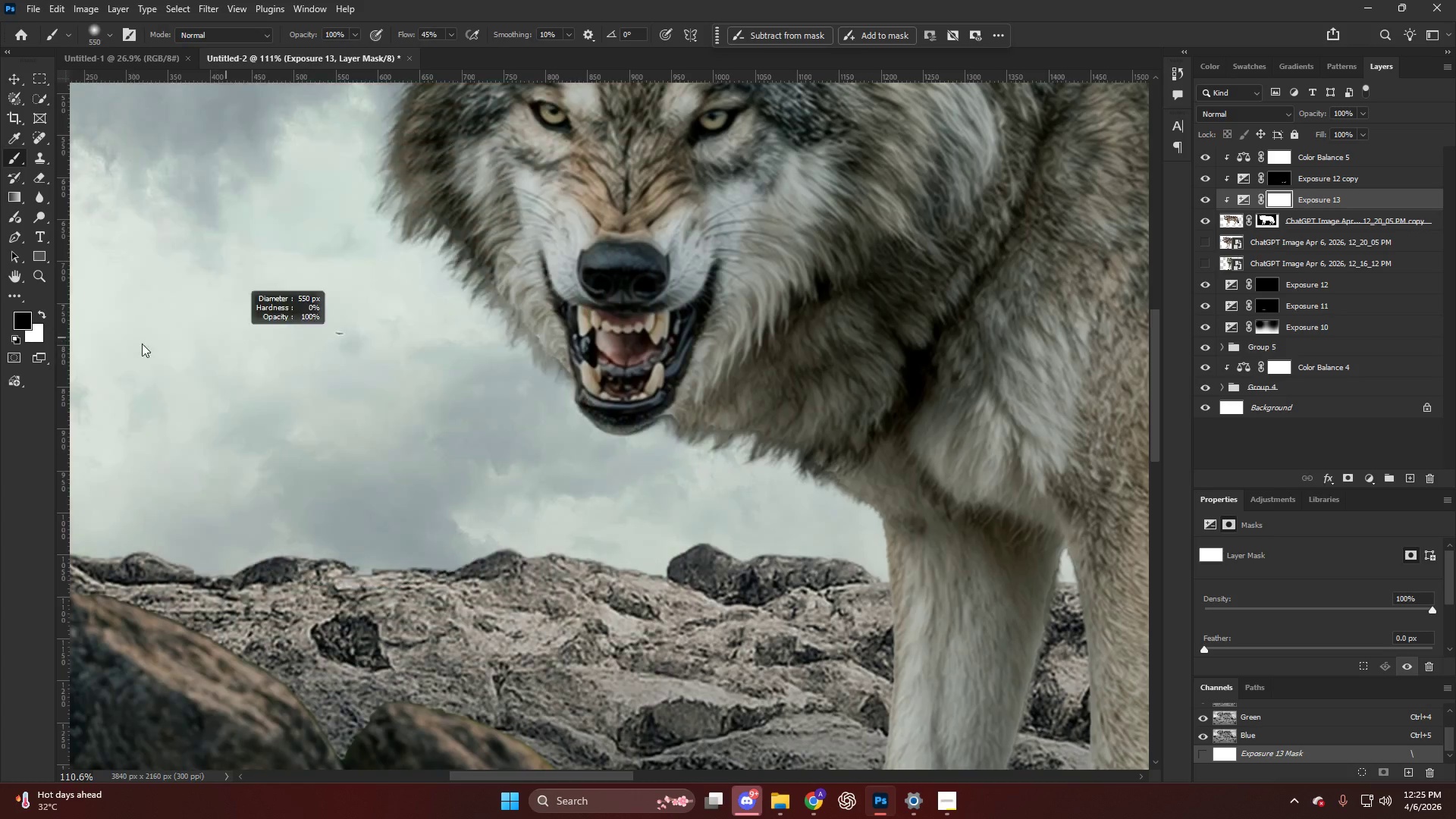 
key(Alt+AltLeft)
 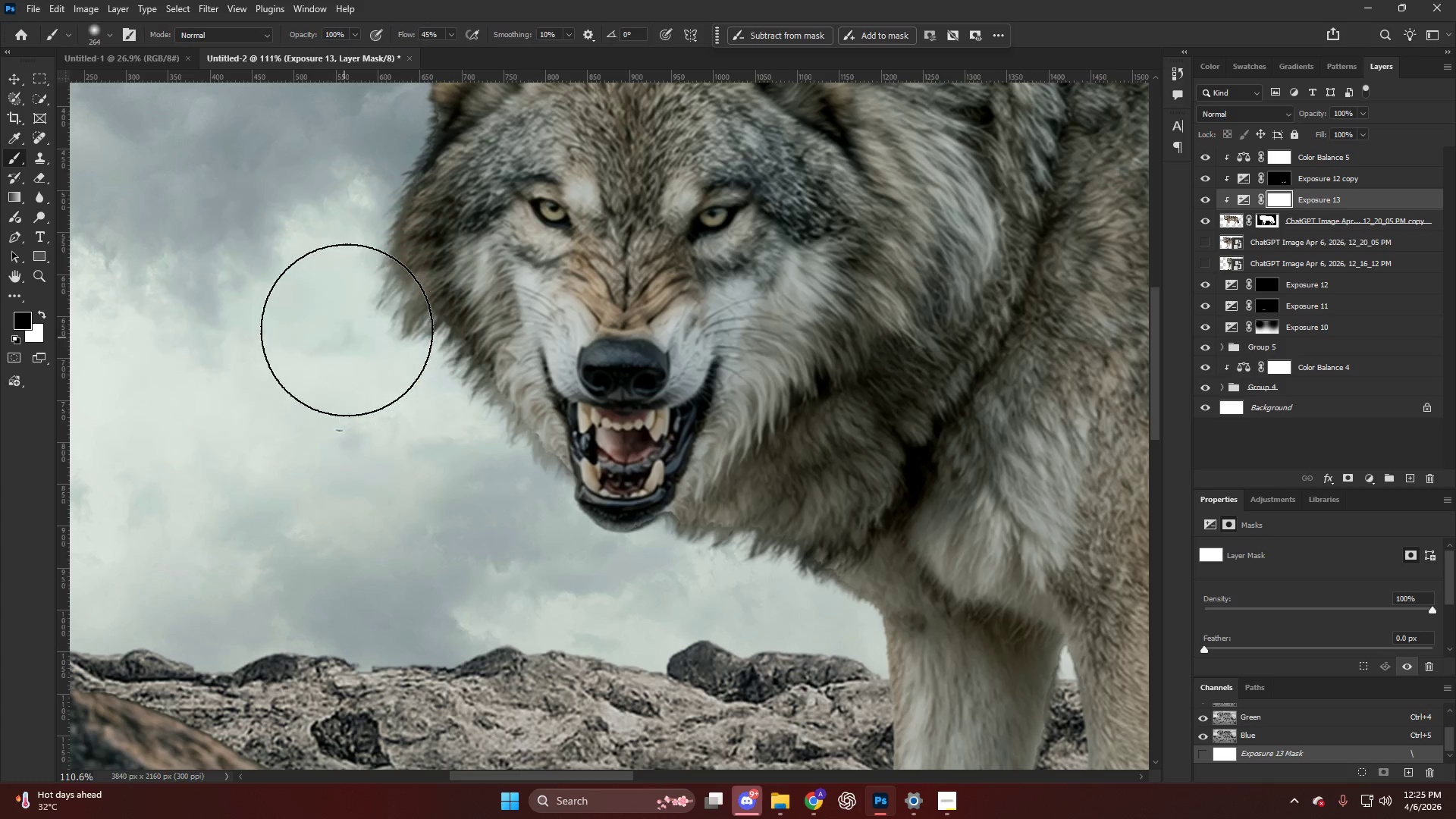 
scroll: coordinate [305, 329], scroll_direction: up, amount: 8.0
 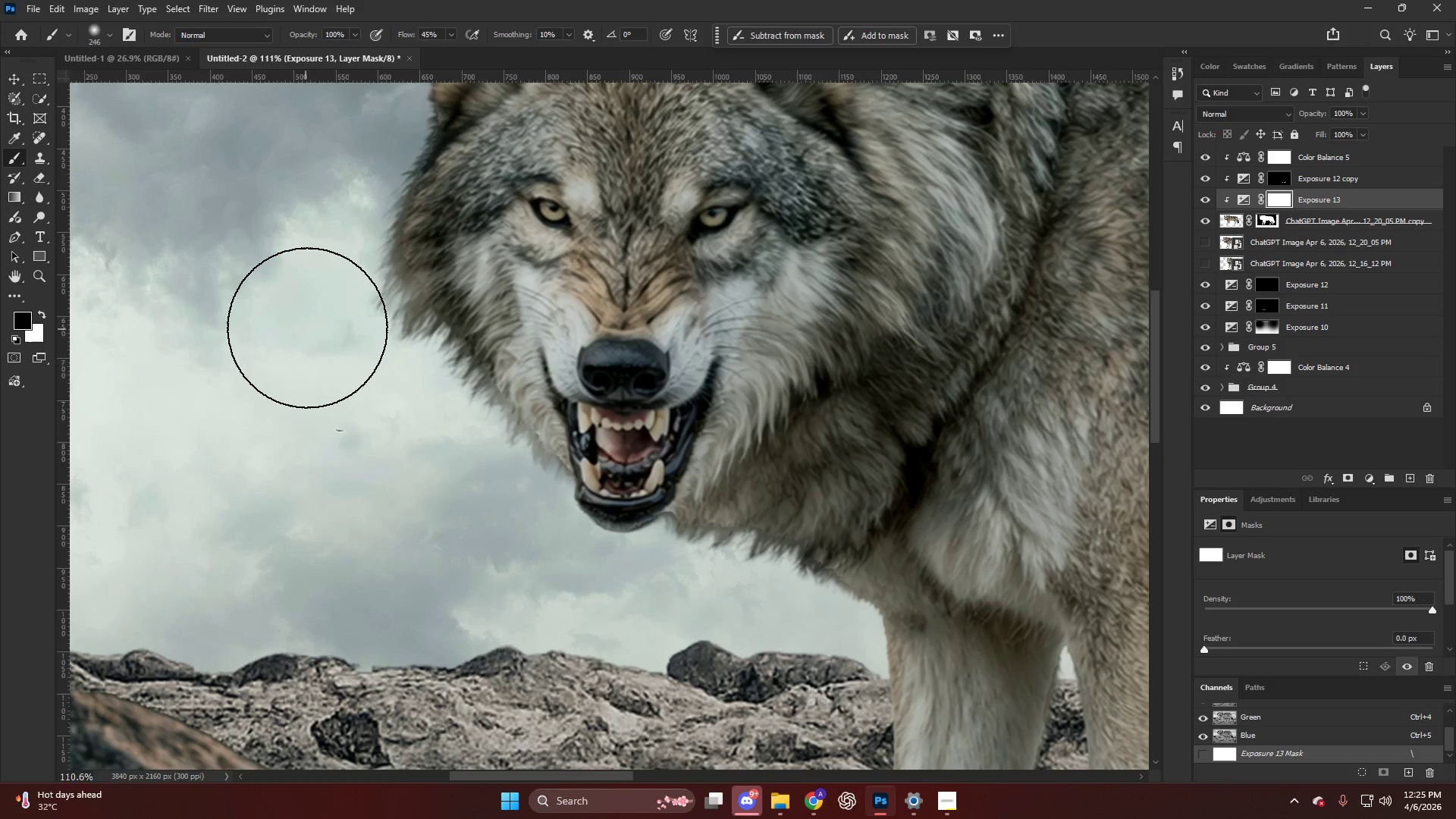 
left_click_drag(start_coordinate=[348, 317], to_coordinate=[423, 481])
 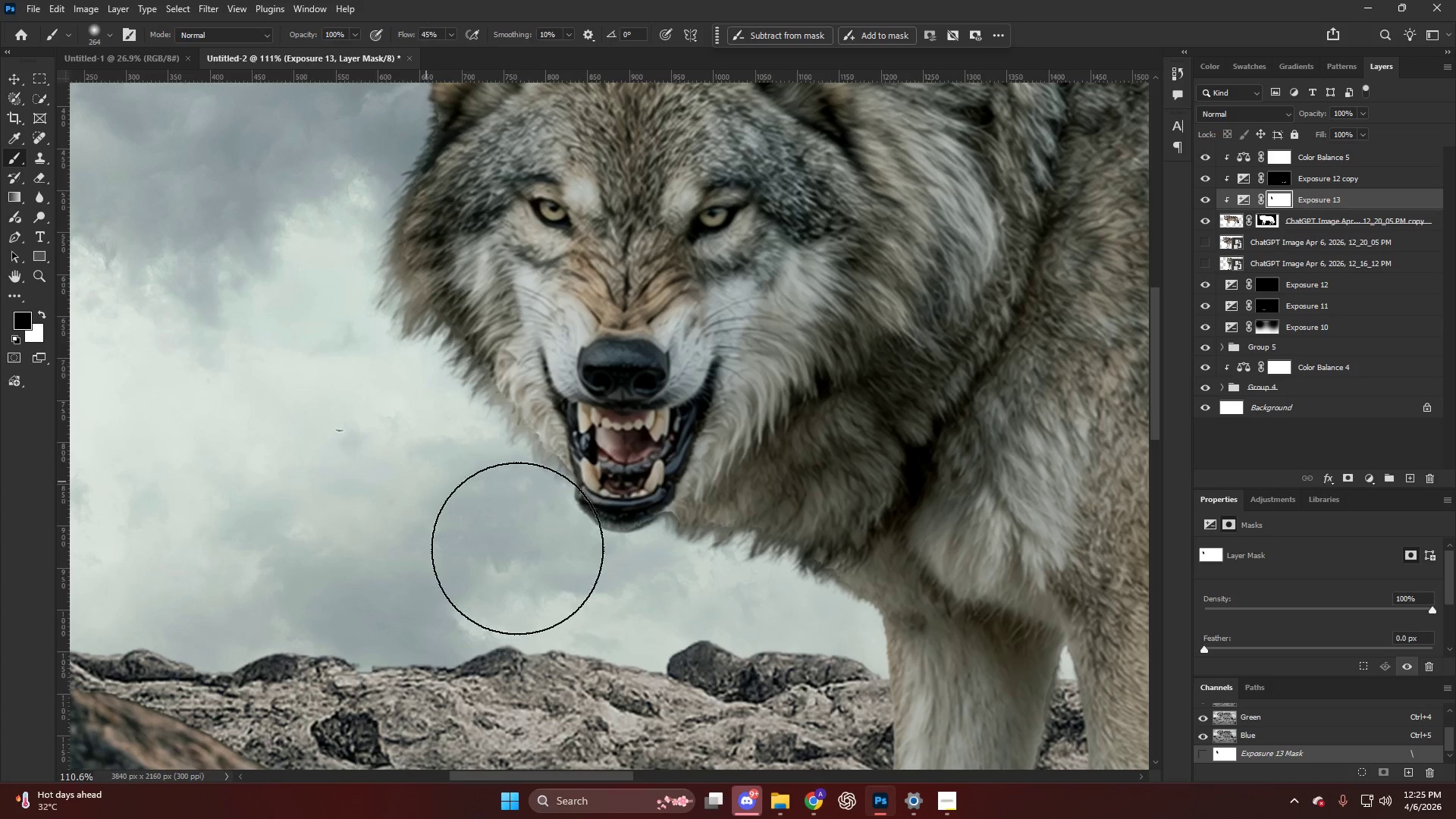 
left_click_drag(start_coordinate=[431, 484], to_coordinate=[689, 656])
 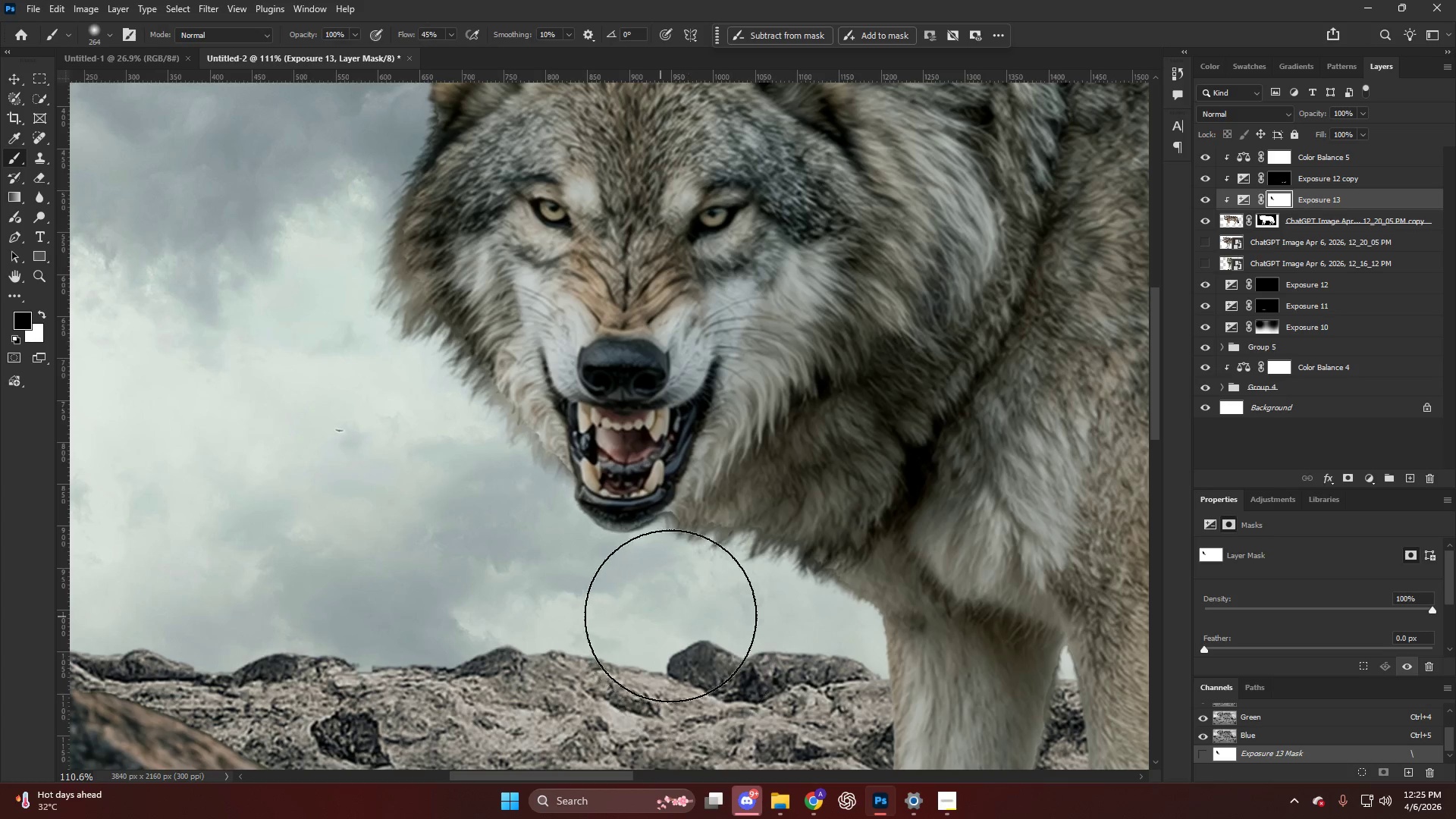 
left_click_drag(start_coordinate=[664, 616], to_coordinate=[820, 660])
 